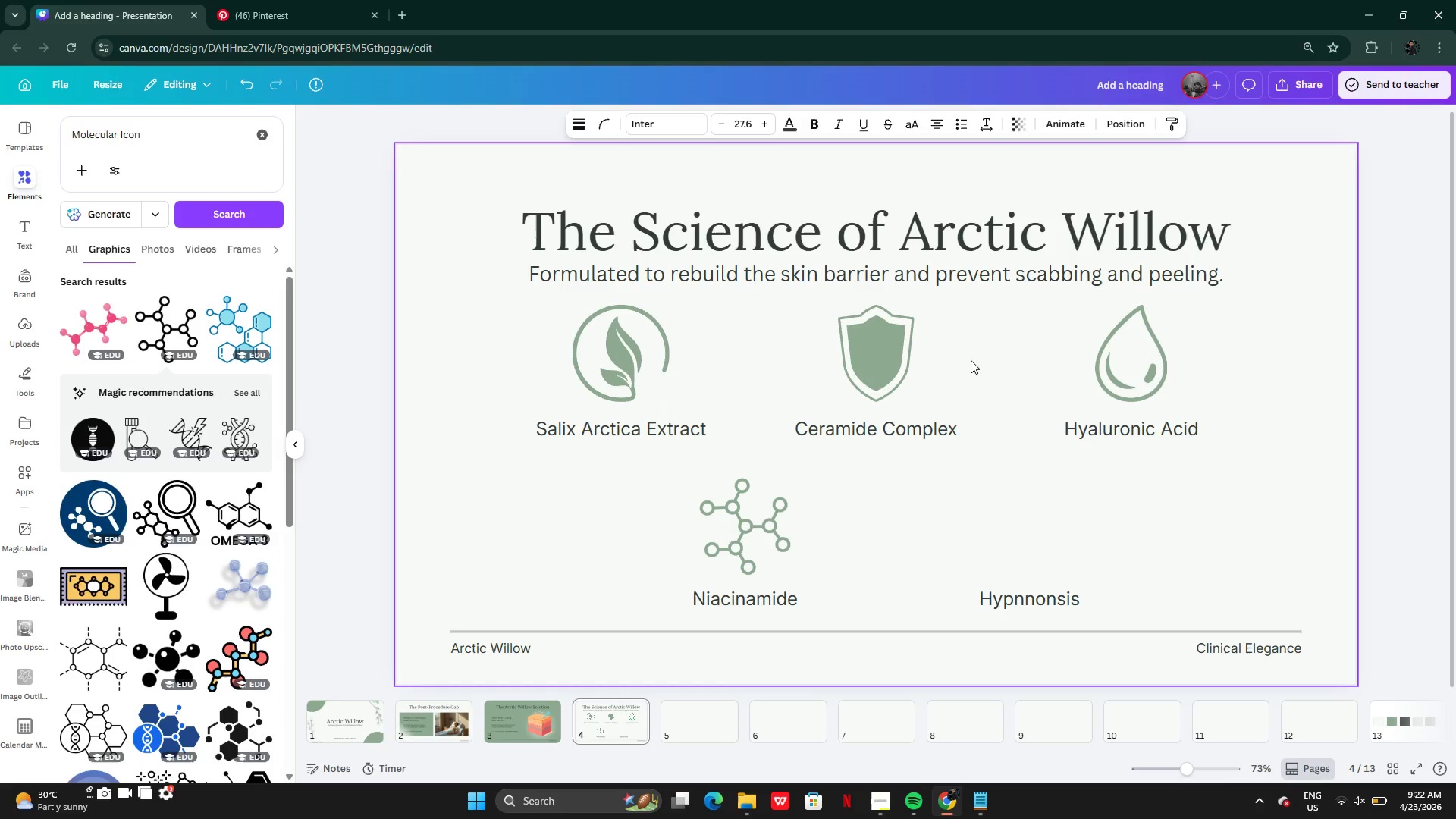 
key(ArrowDown)
 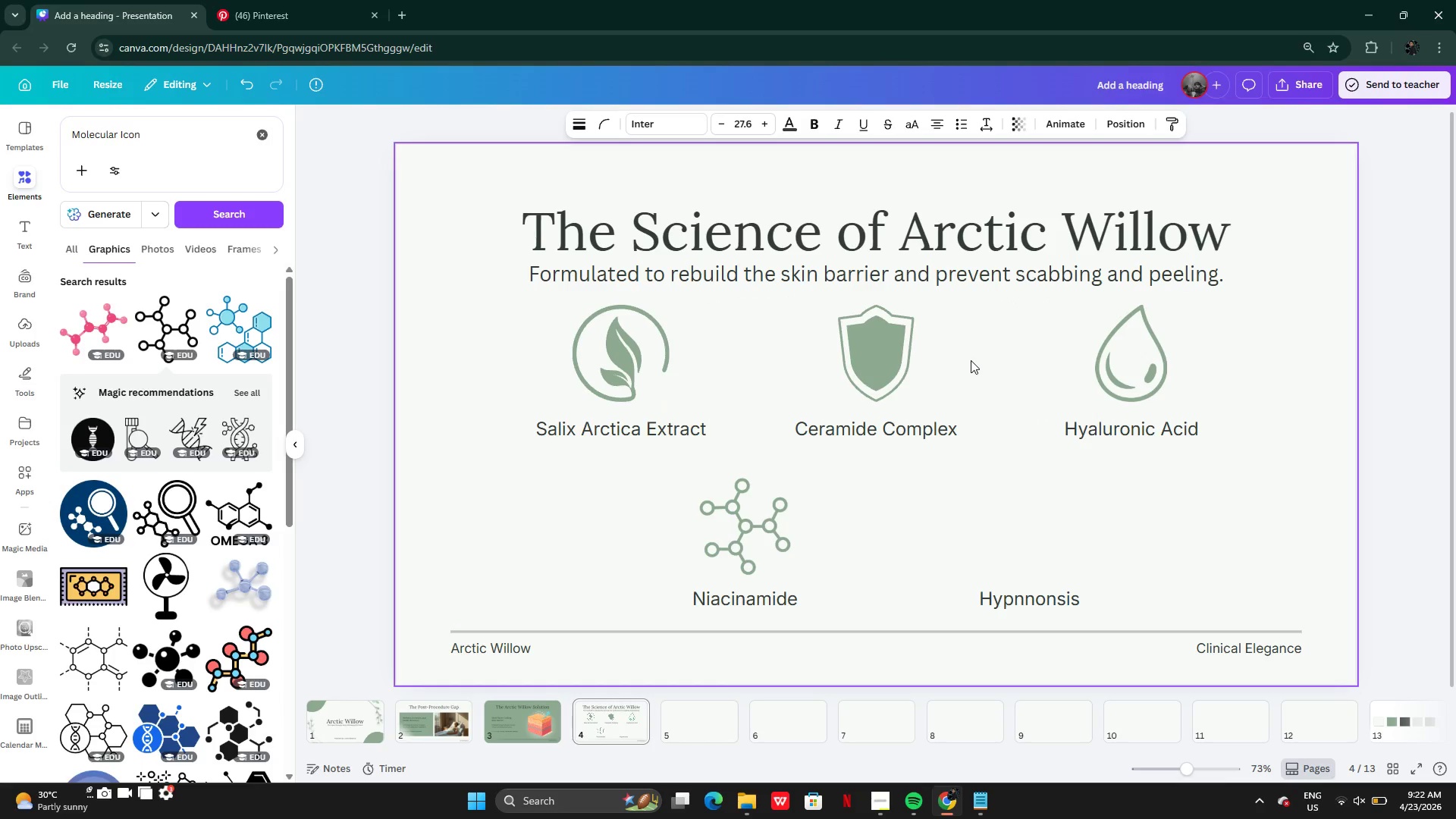 
key(ArrowDown)
 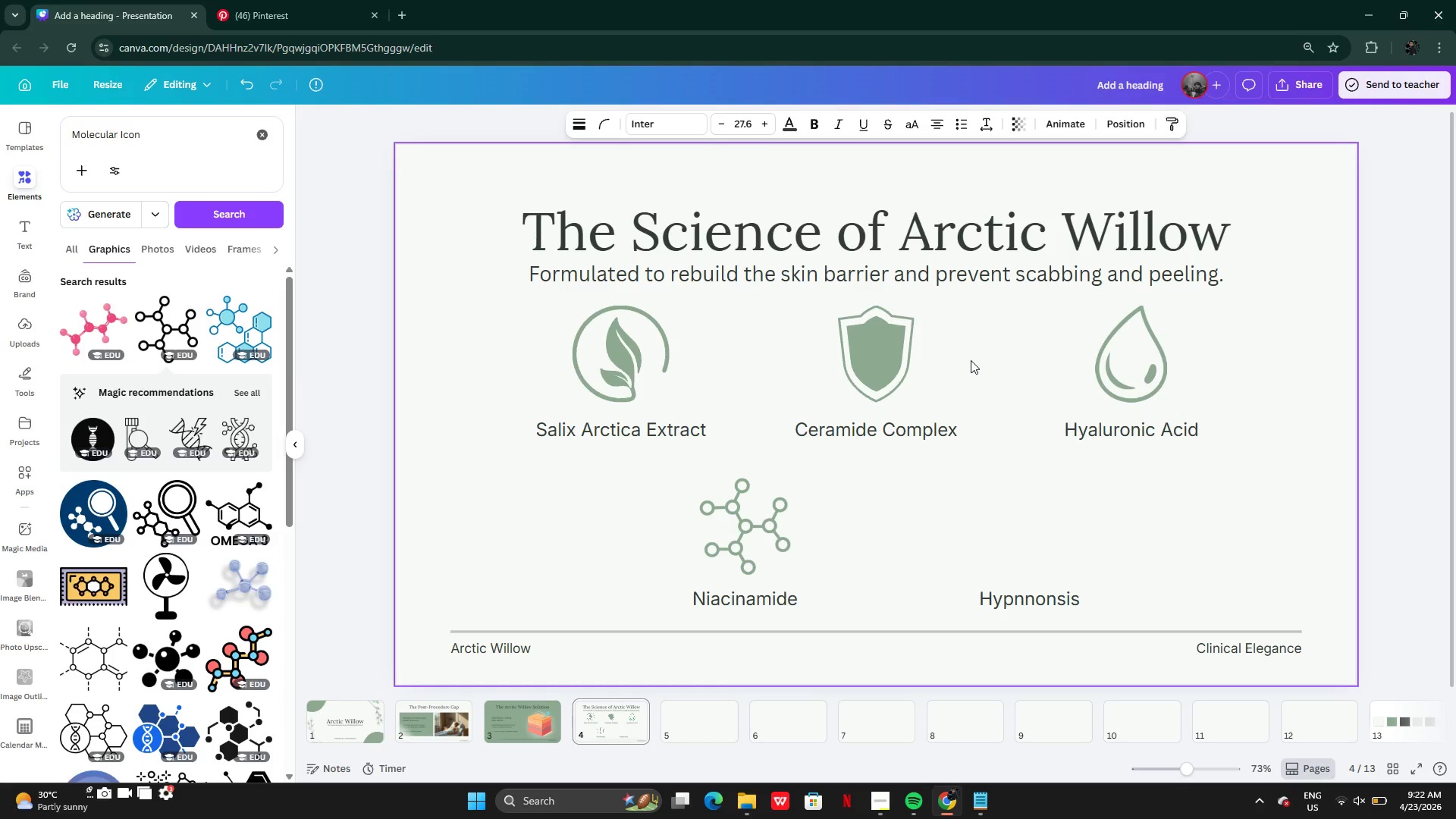 
key(ArrowDown)
 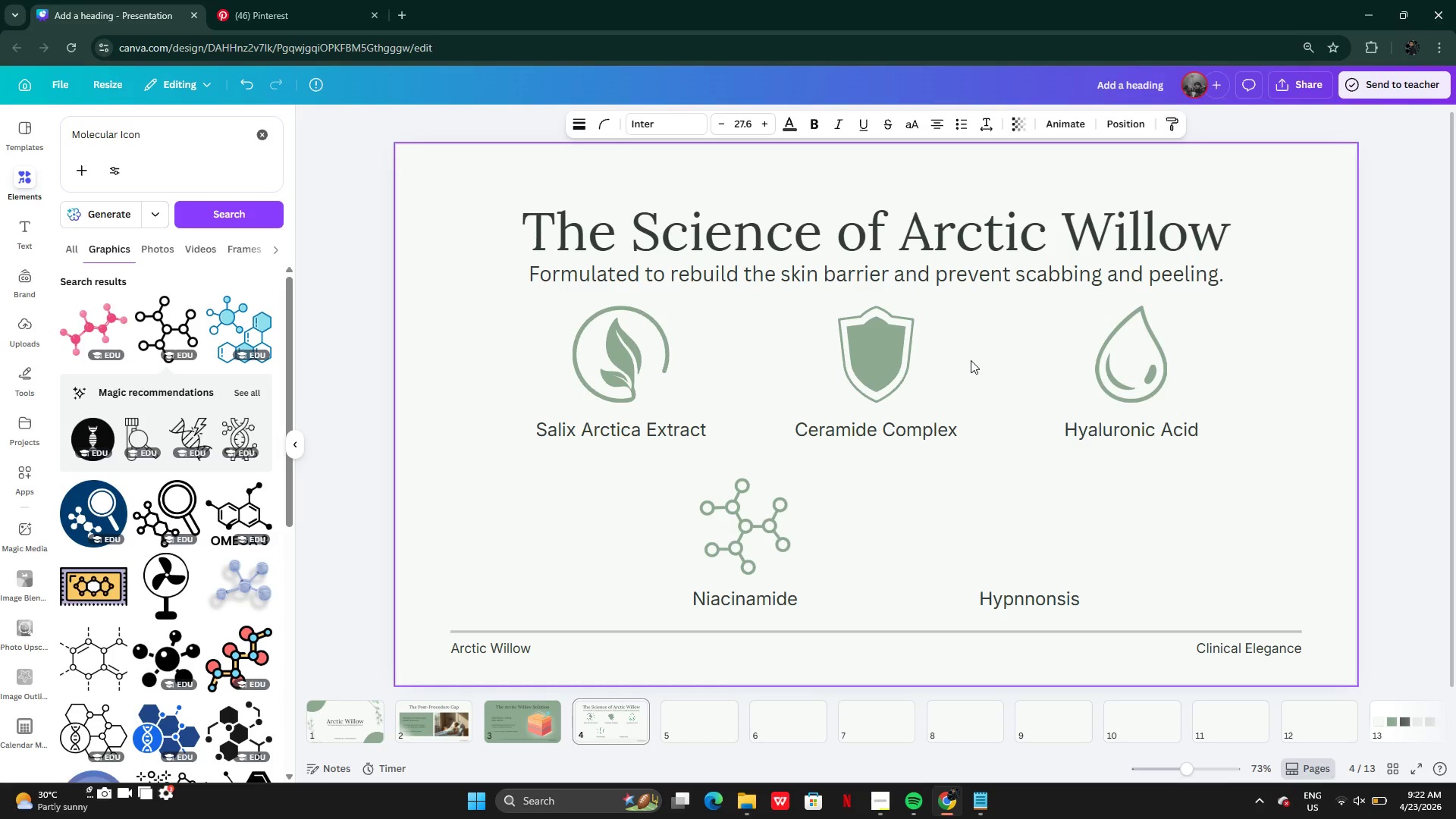 
key(ArrowDown)
 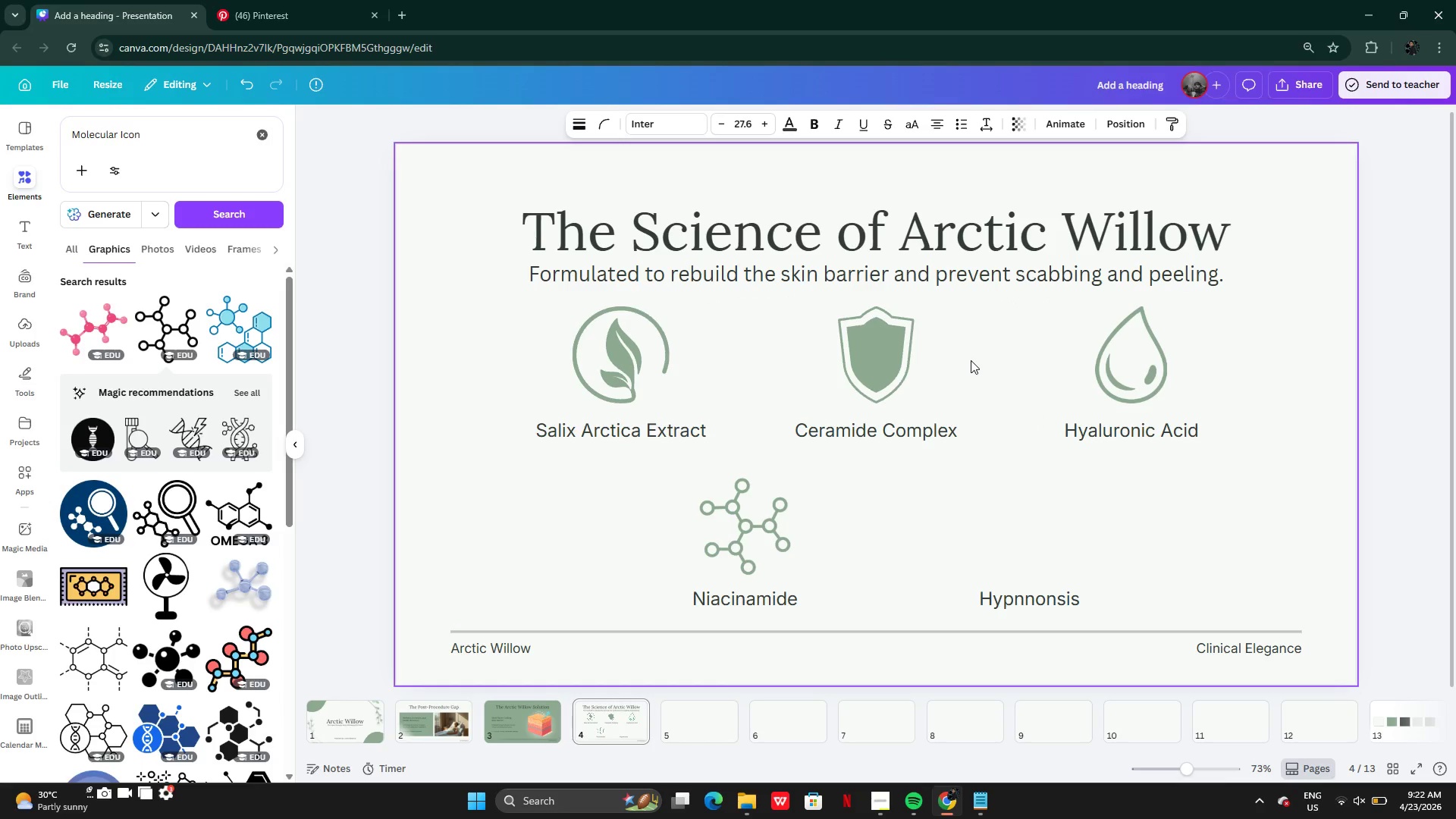 
key(ArrowDown)
 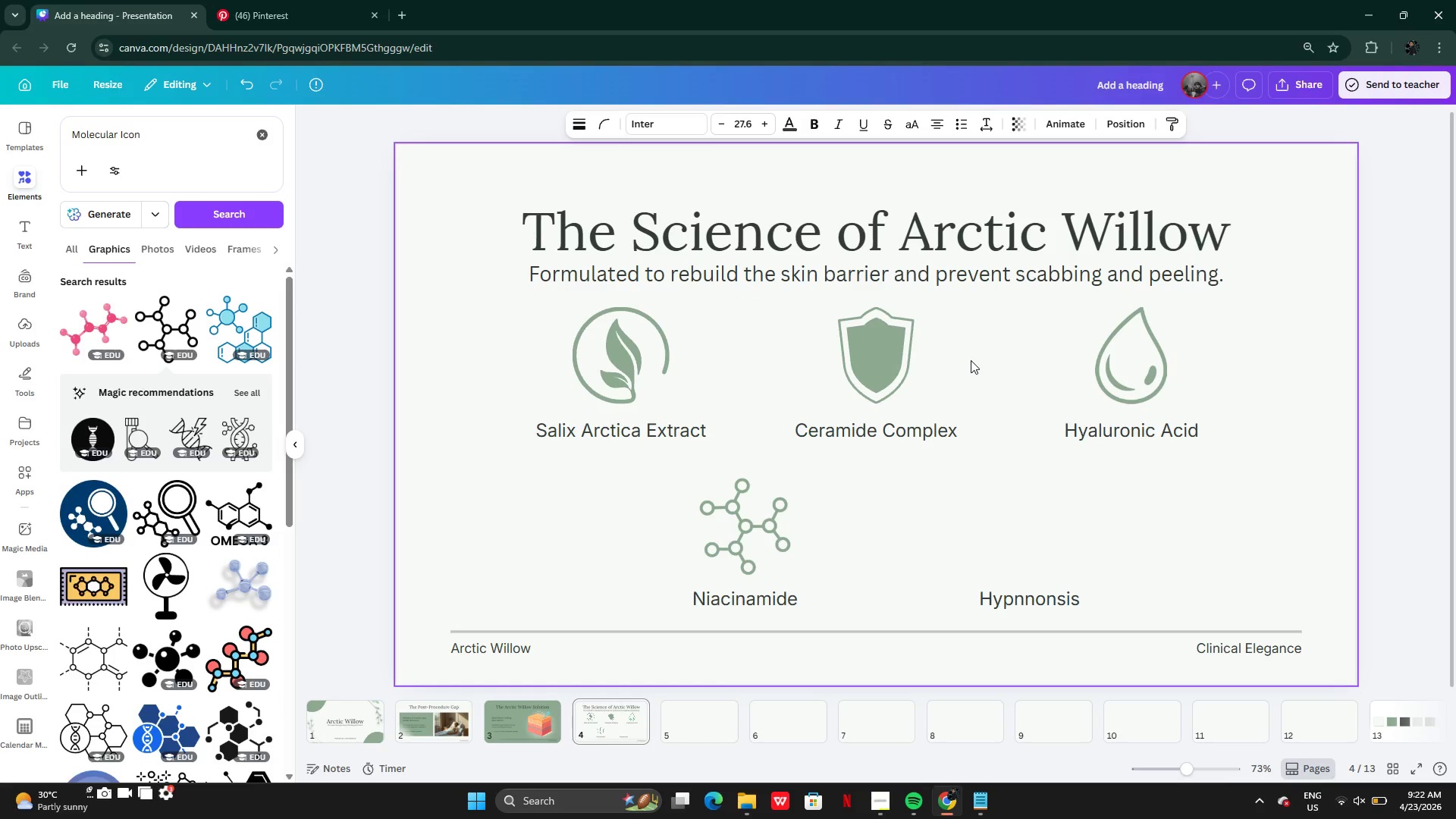 
key(ArrowDown)
 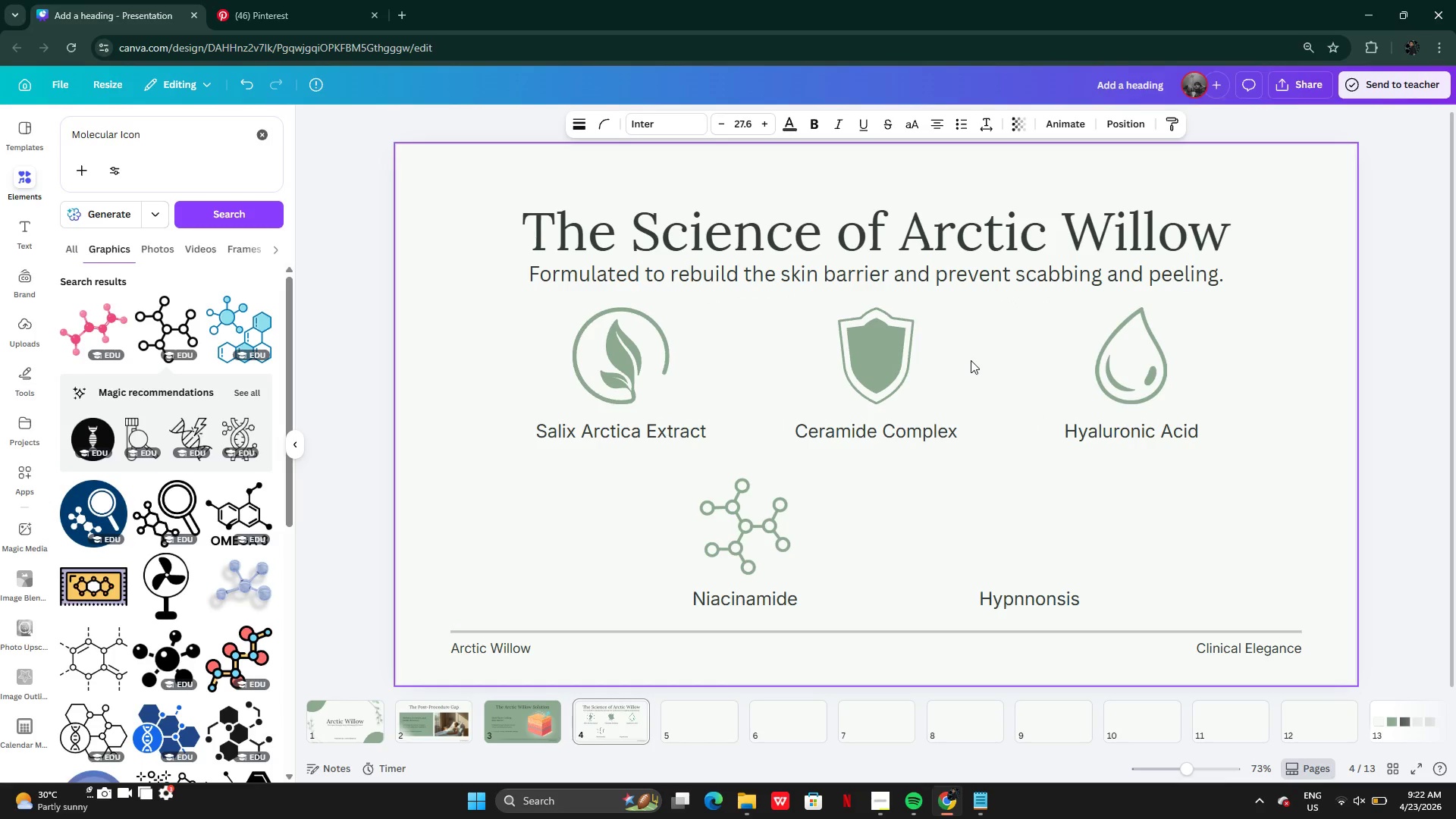 
key(ArrowDown)
 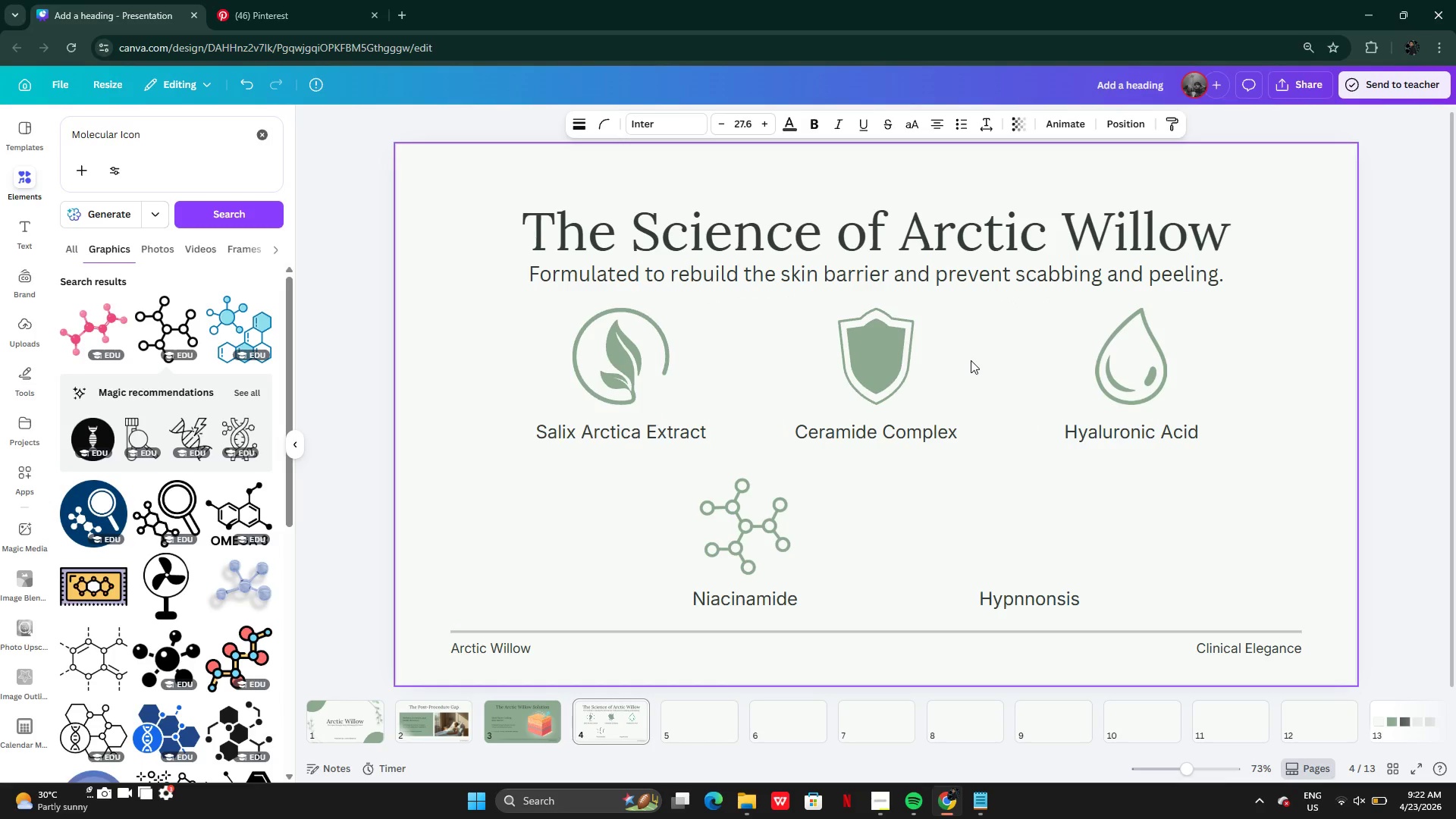 
key(ArrowDown)
 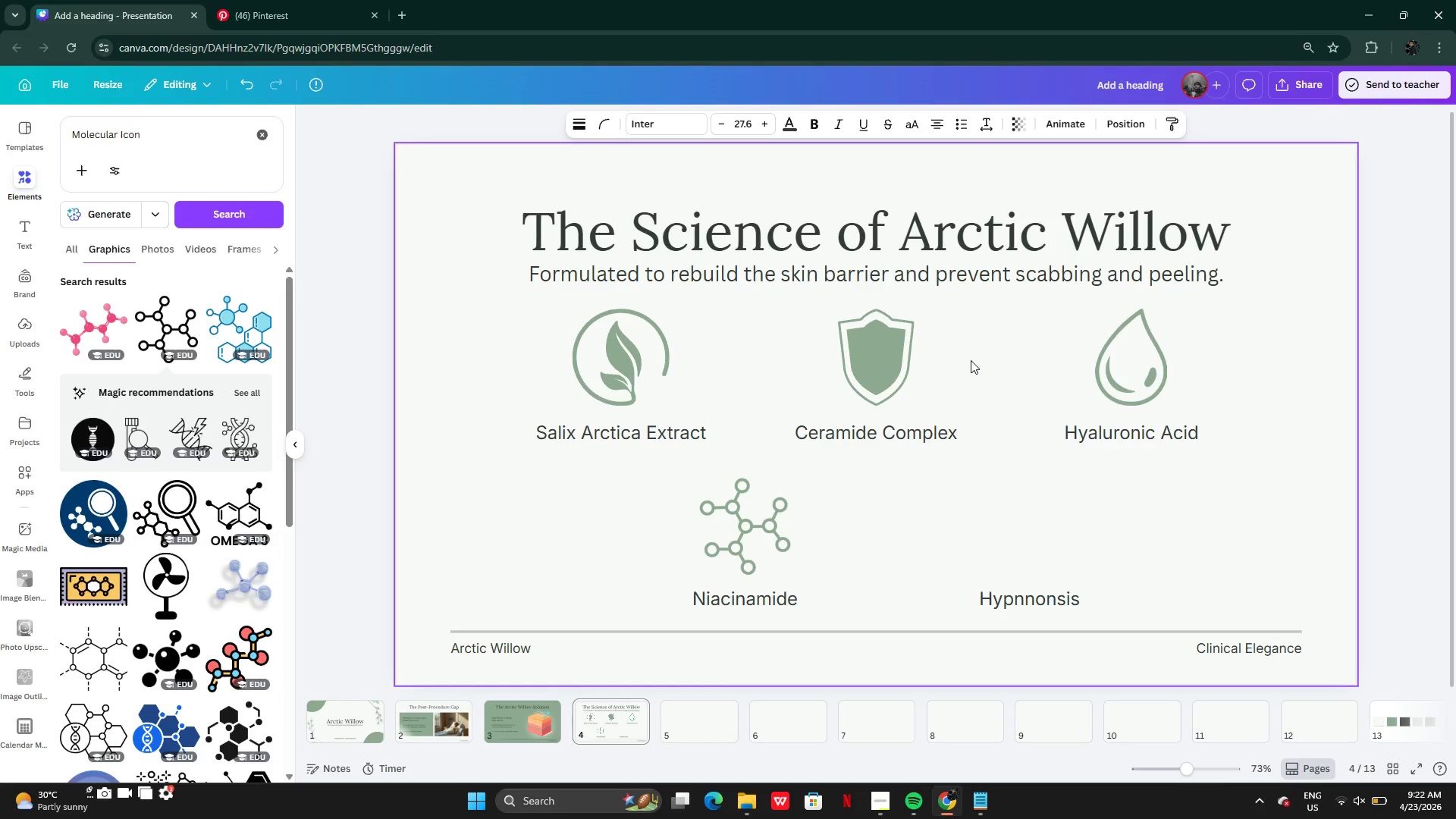 
key(ArrowDown)
 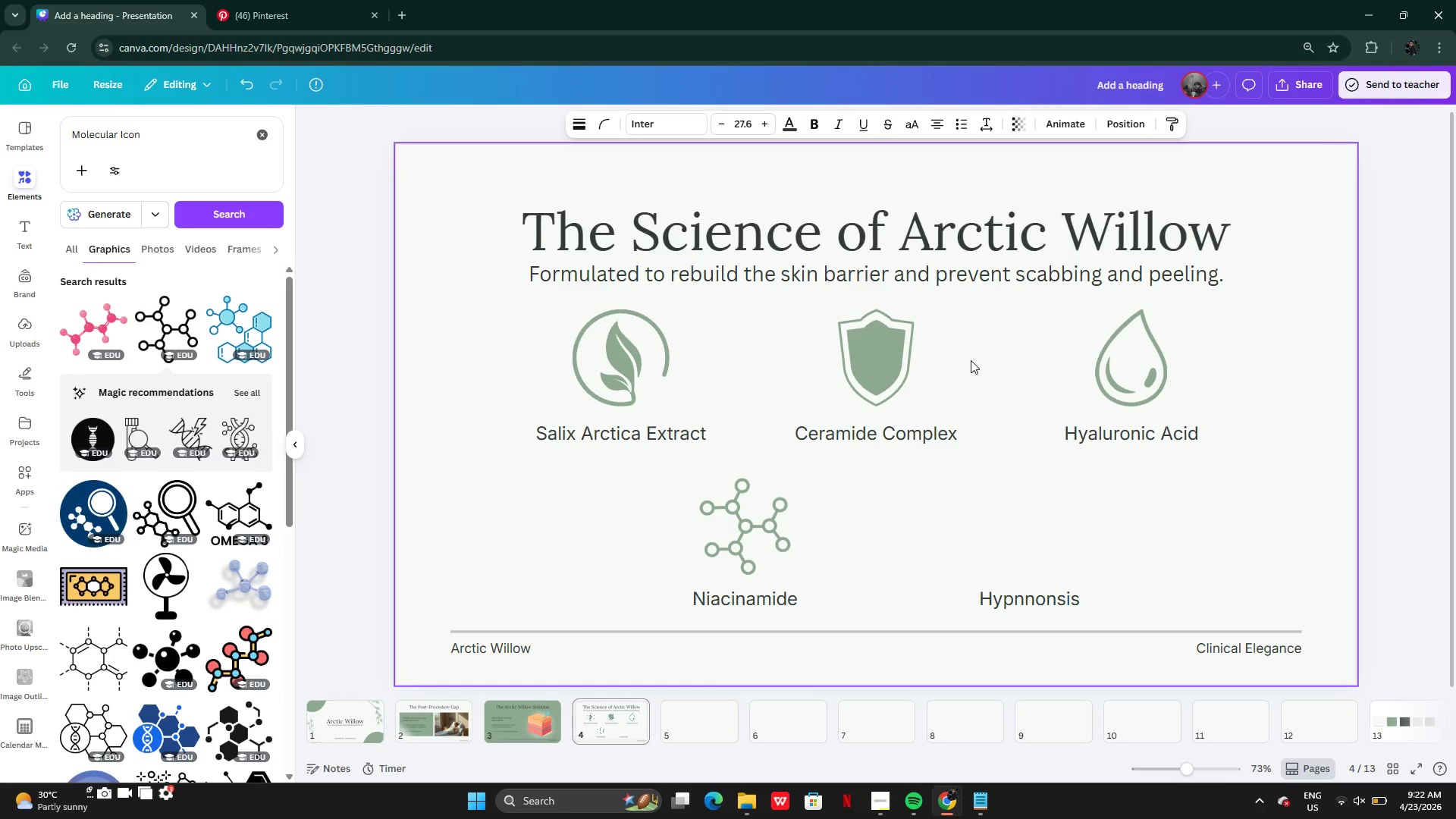 
key(ArrowDown)
 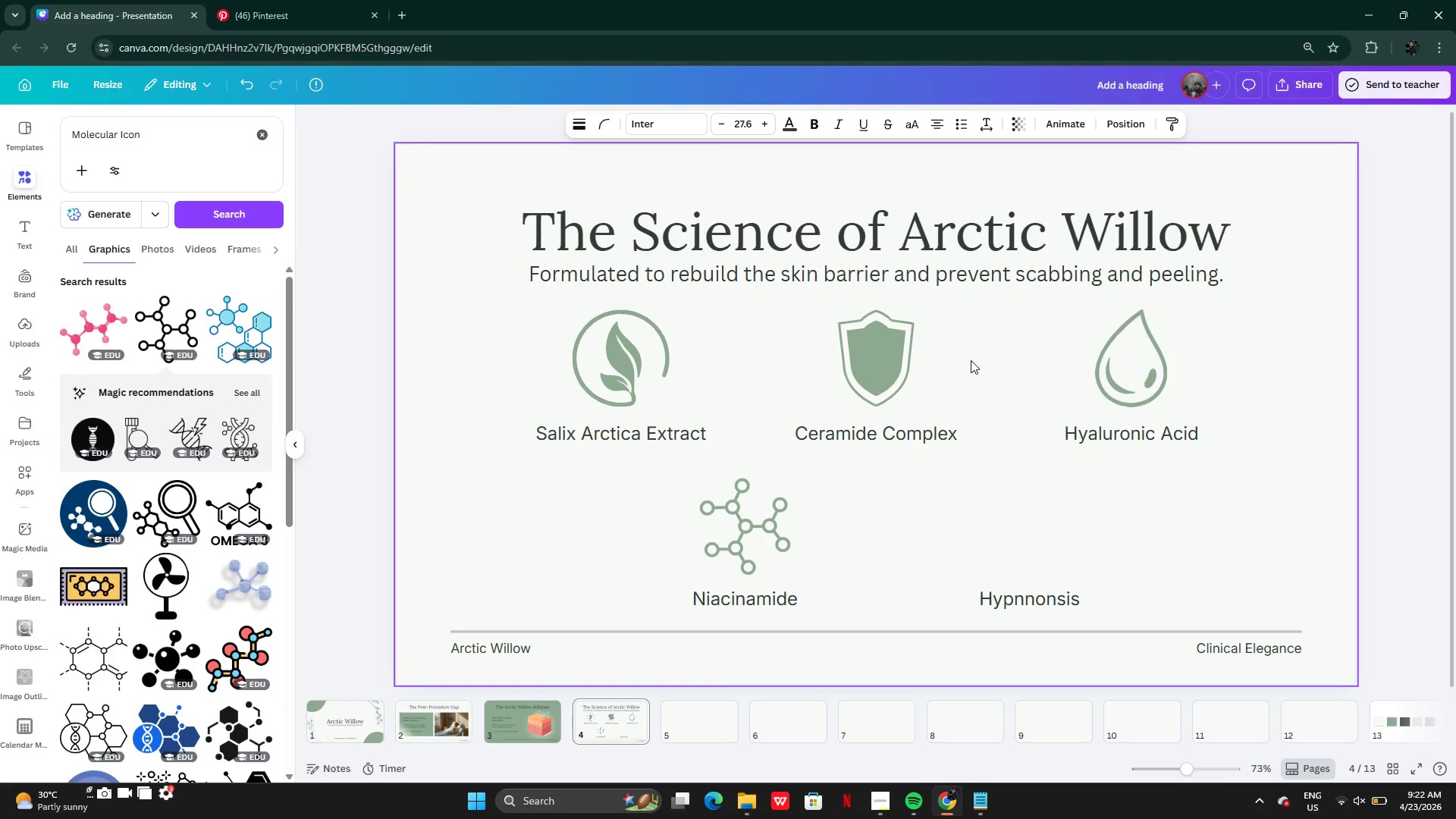 
key(ArrowDown)
 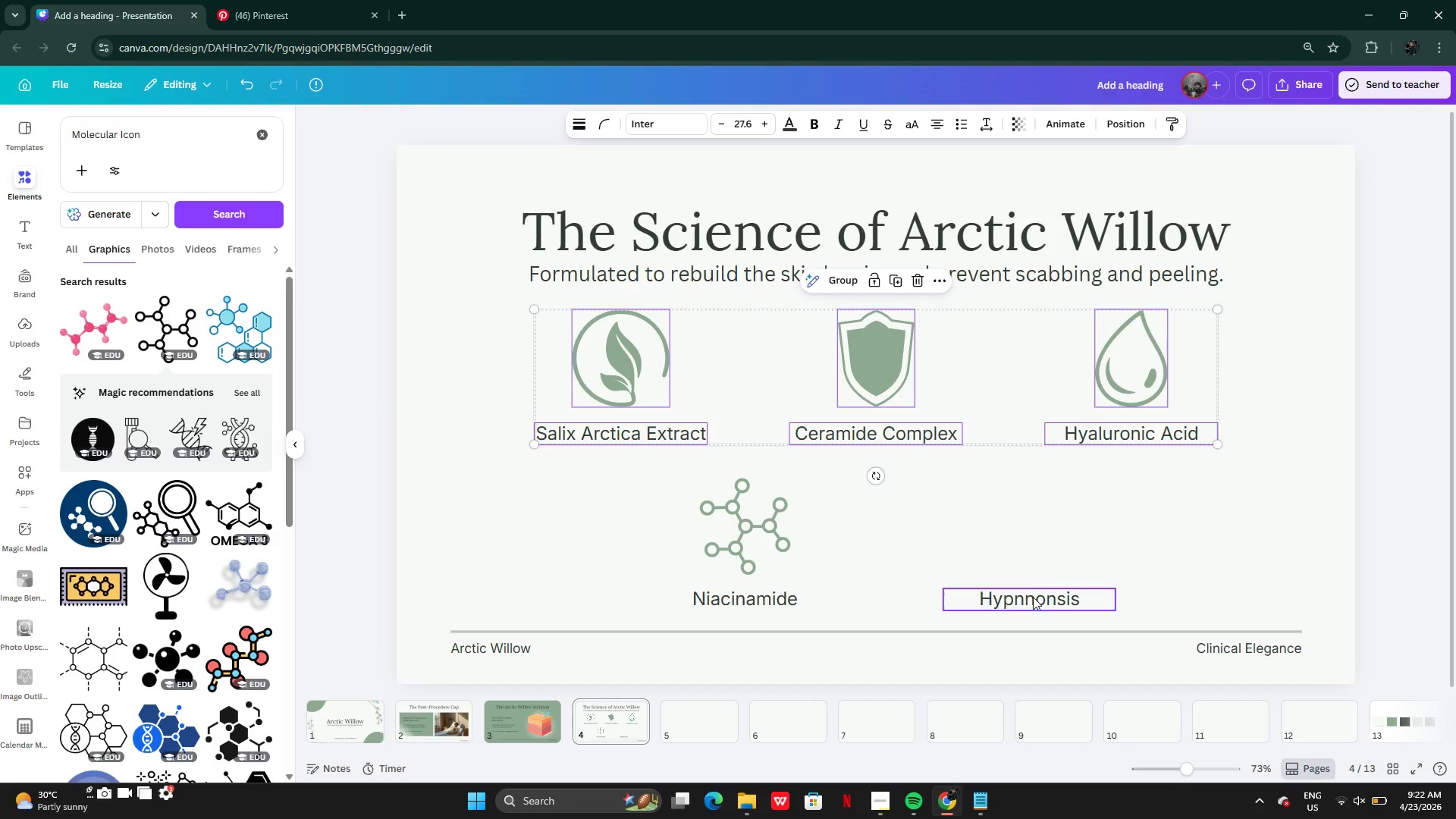 
double_click([1033, 598])
 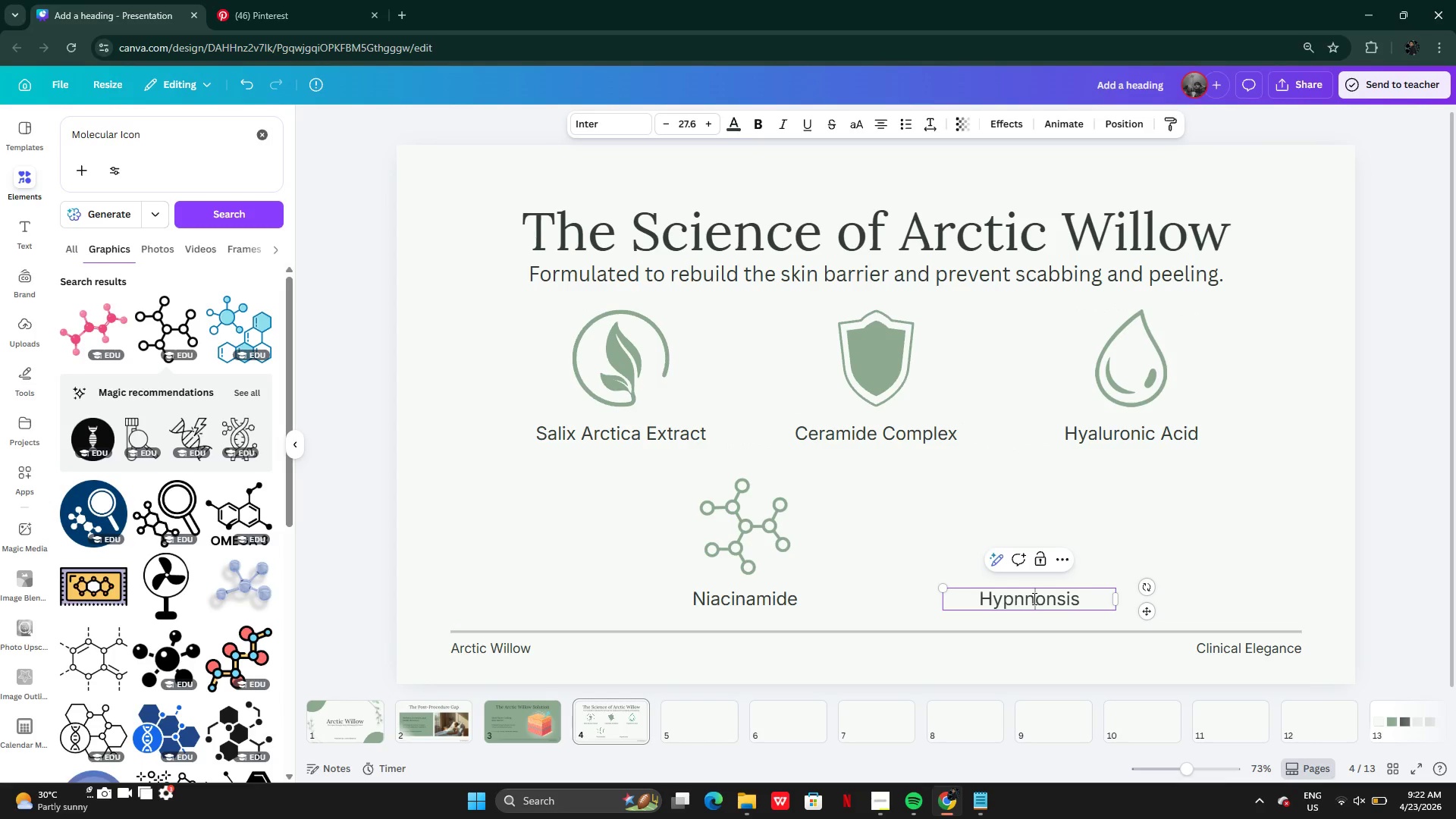 
key(Control+A)
 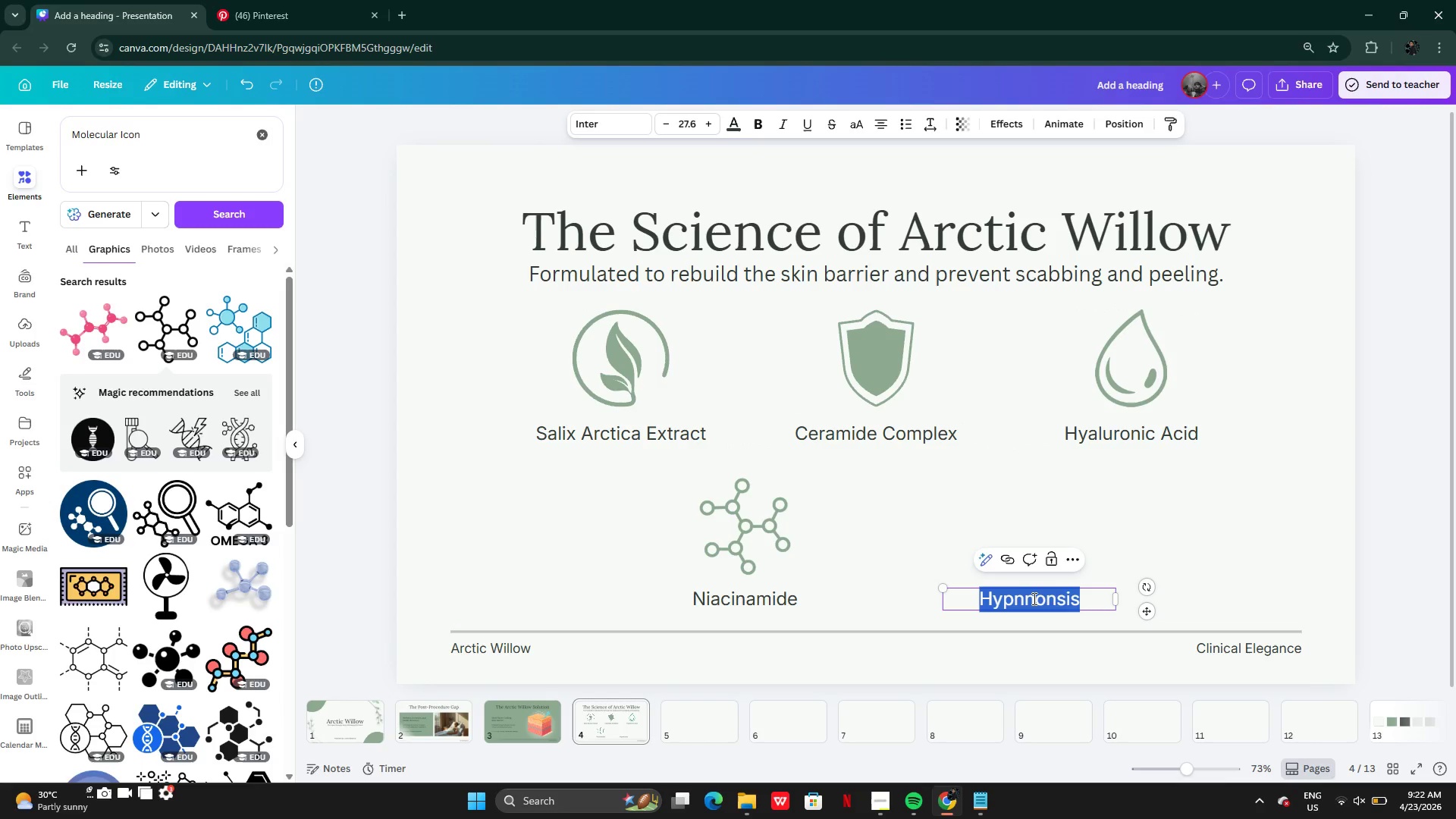 
key(Control+C)
 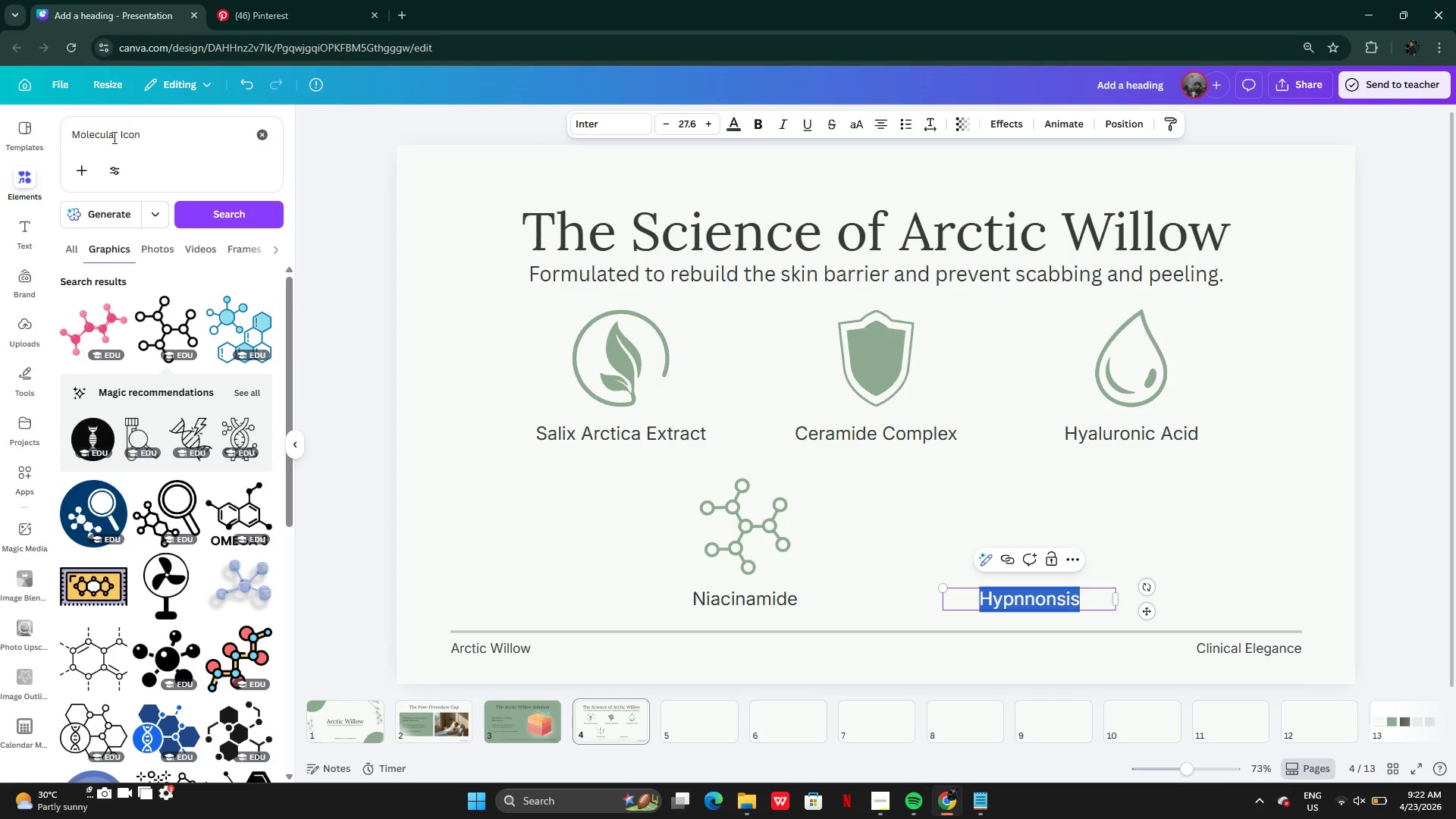 
left_click_drag(start_coordinate=[116, 130], to_coordinate=[8, 133])
 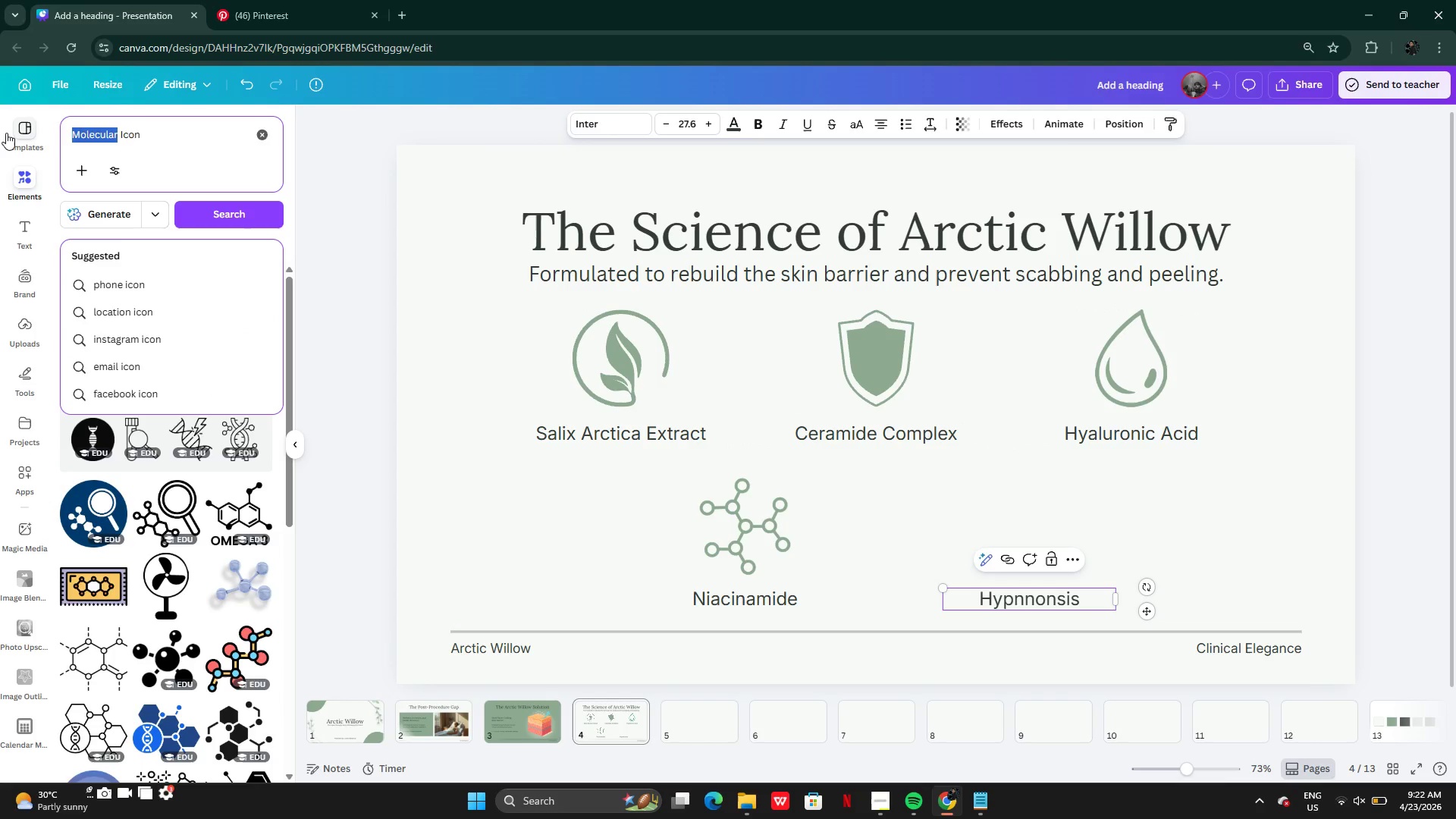 
key(Control+V)
 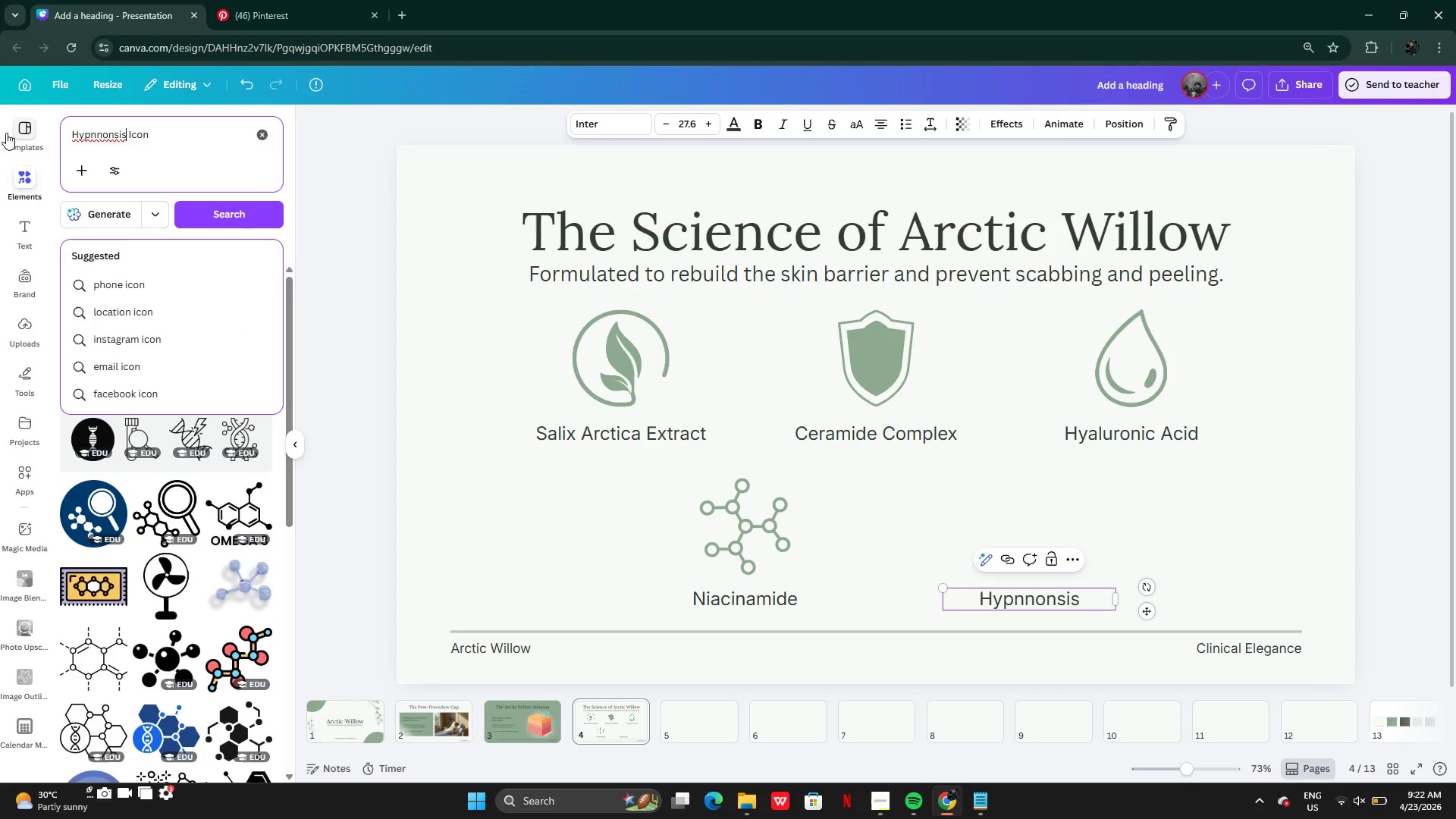 
key(Enter)
 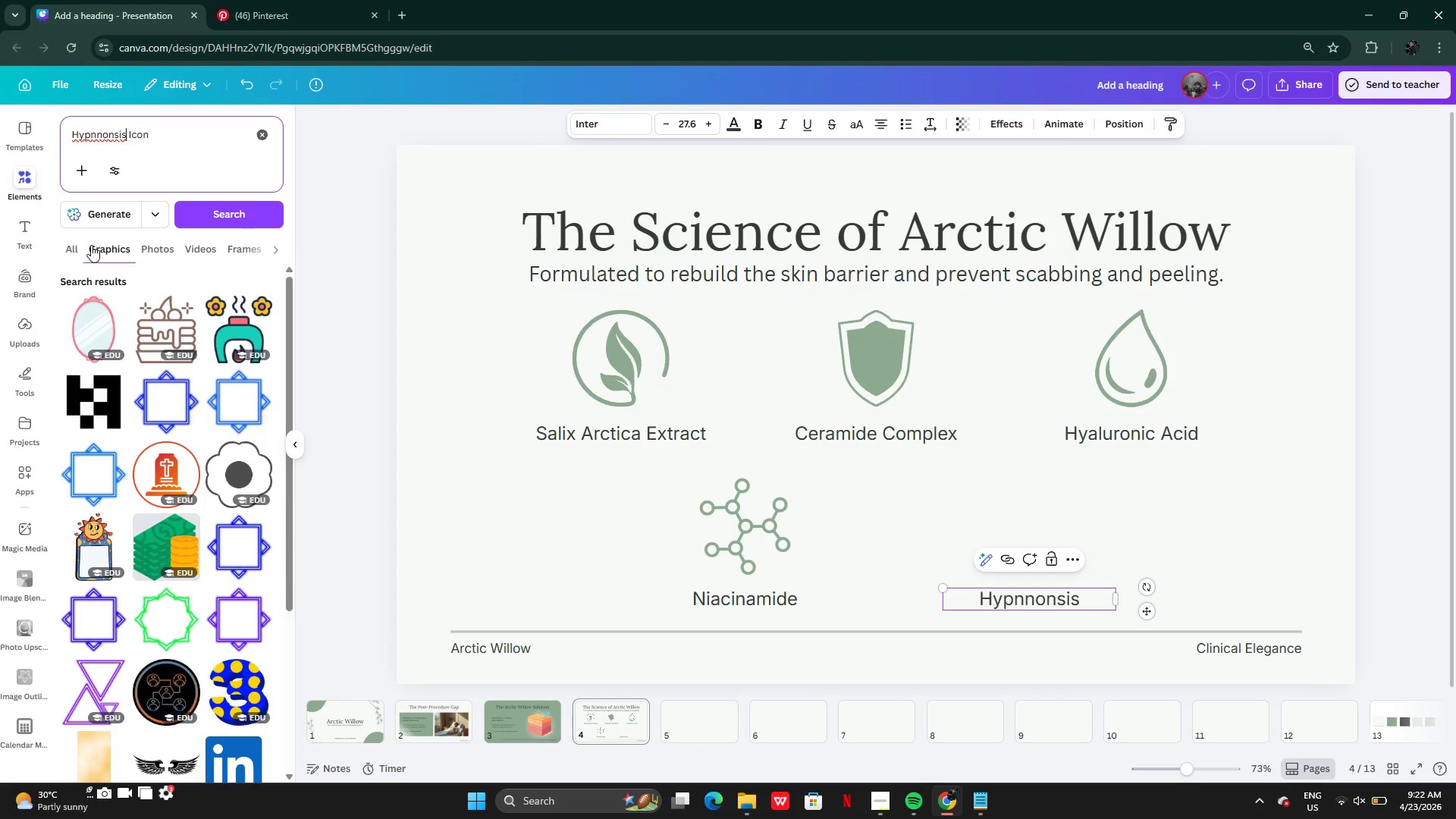 
wait(5.92)
 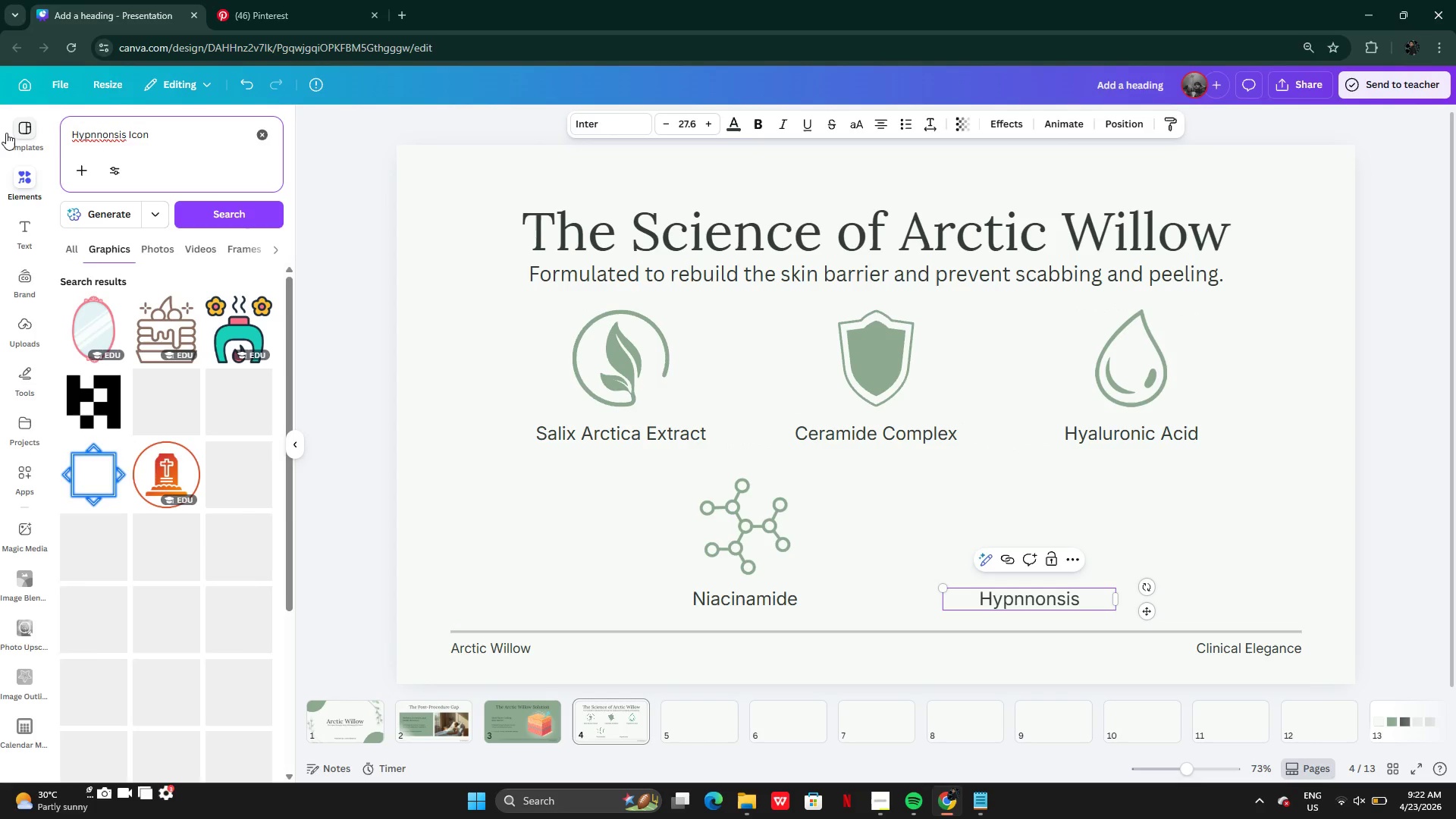 
left_click([259, 6])
 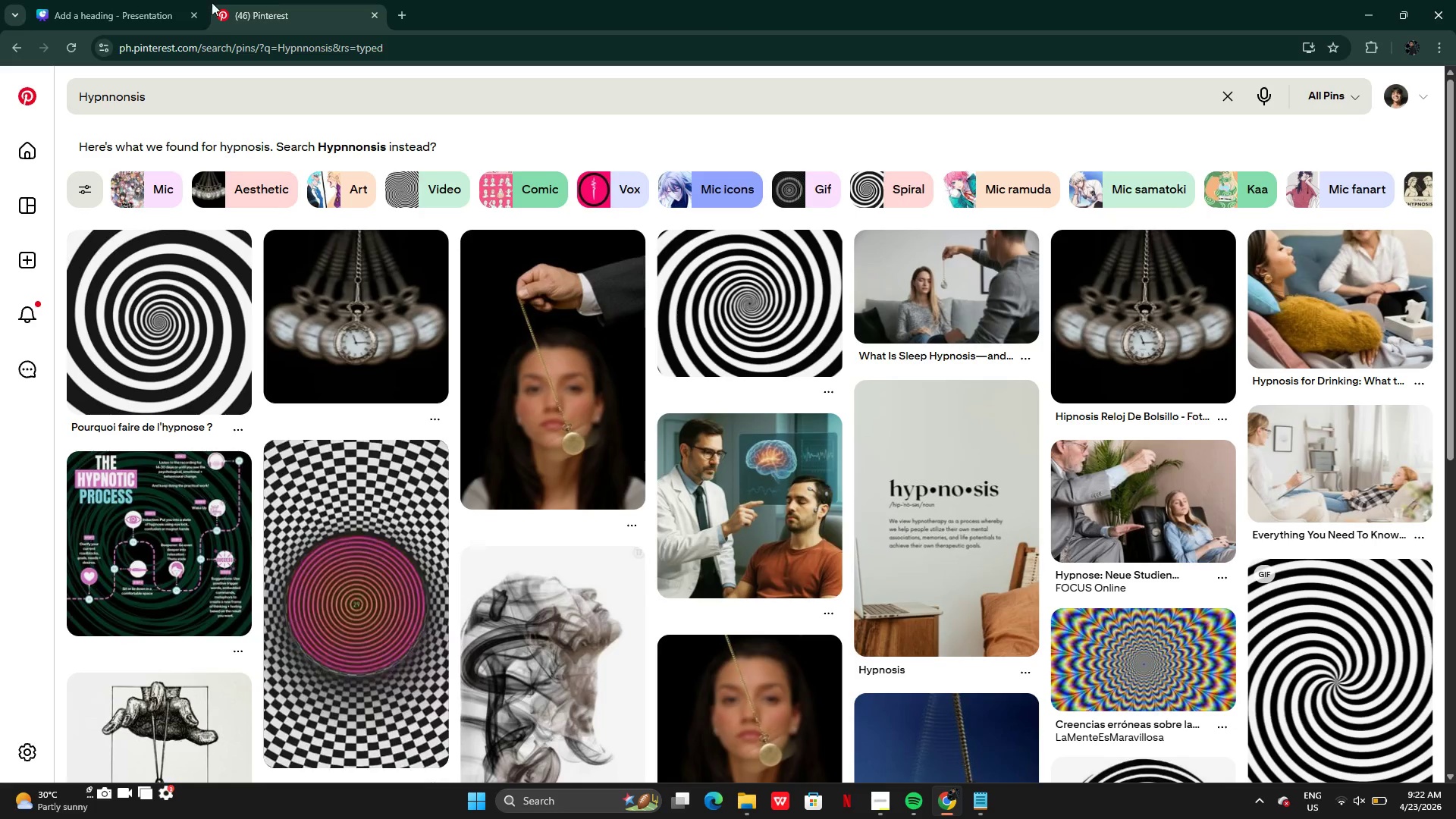 
left_click([121, 0])
 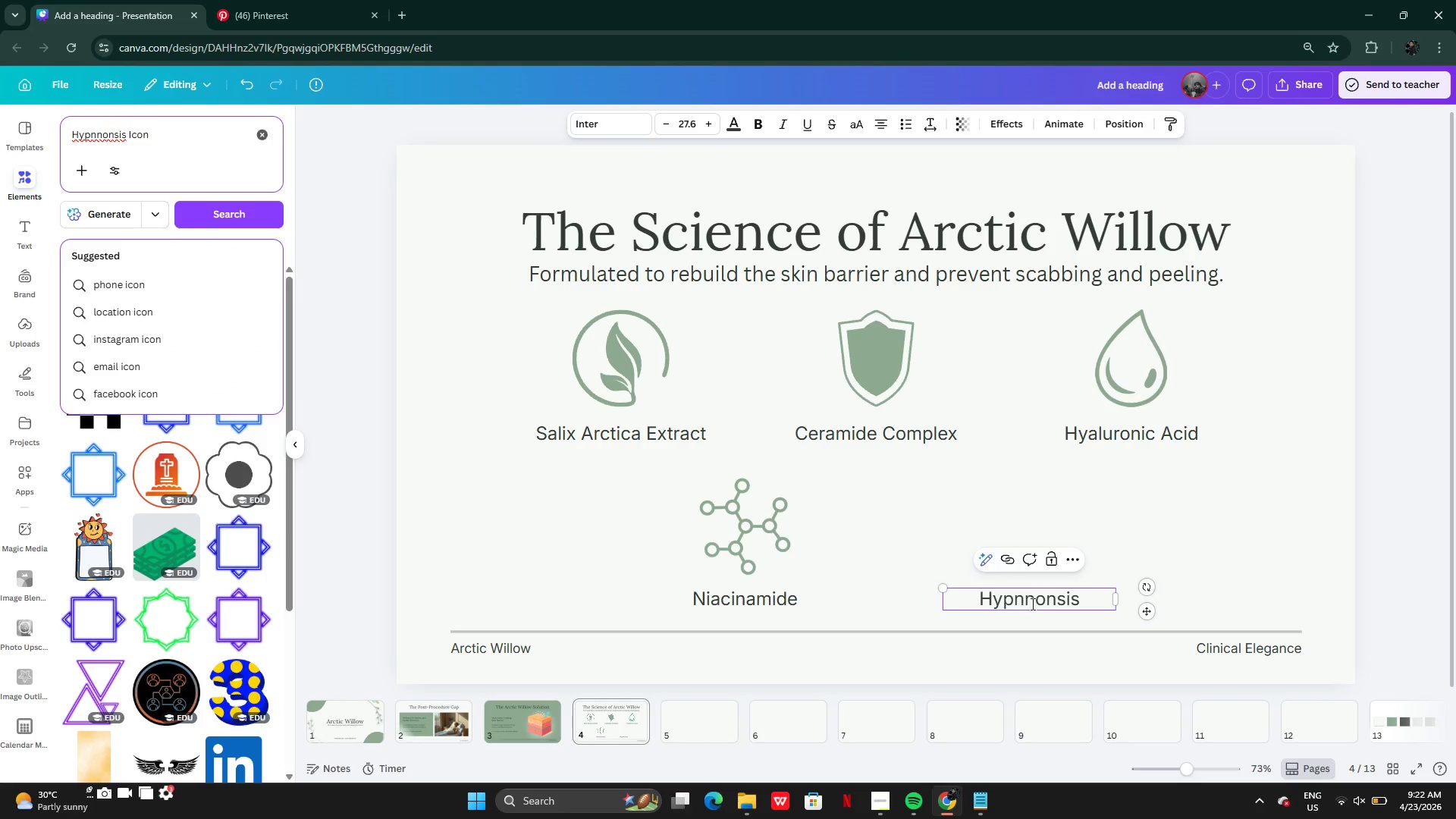 
left_click([1034, 606])
 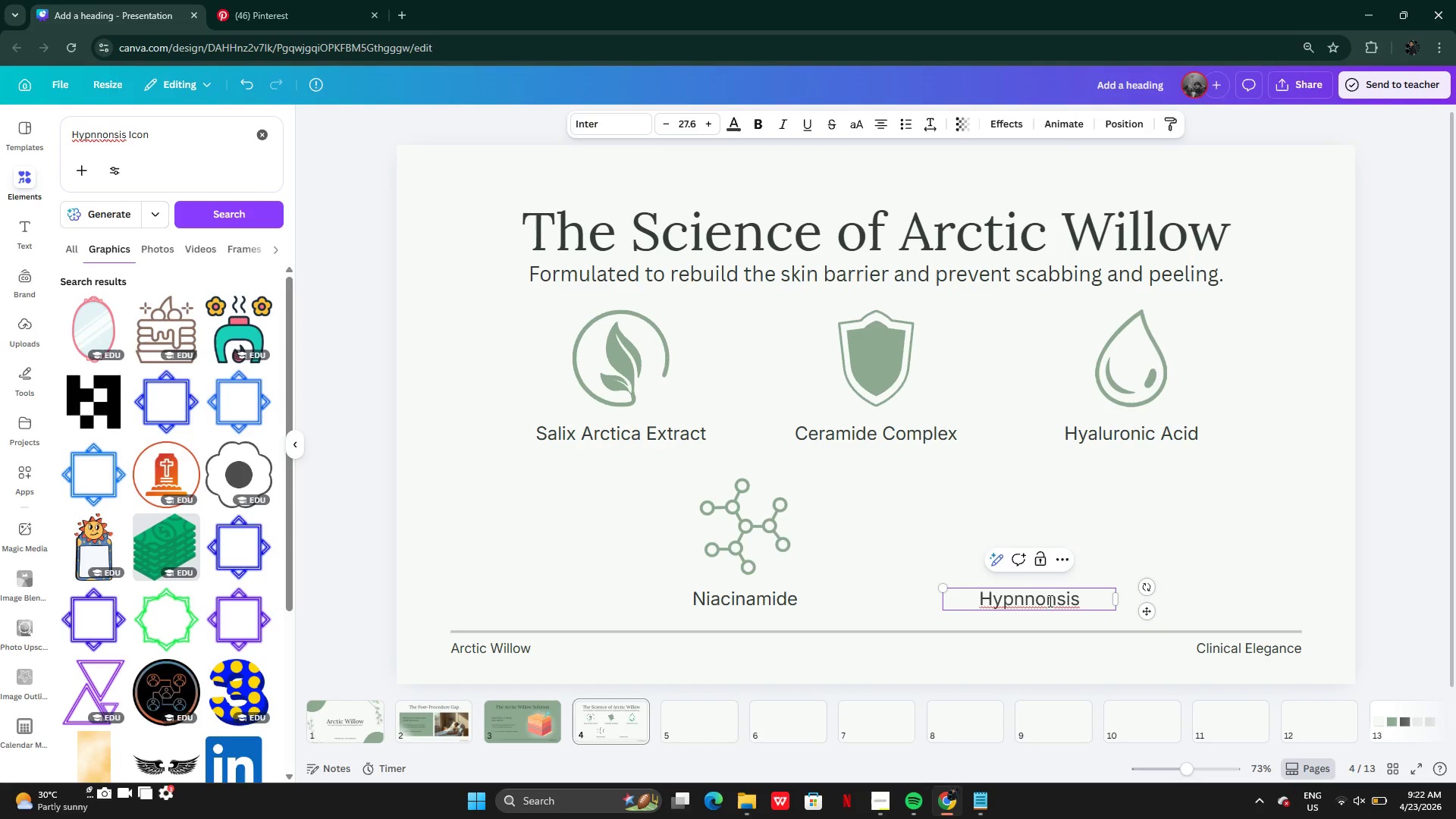 
left_click([1054, 599])
 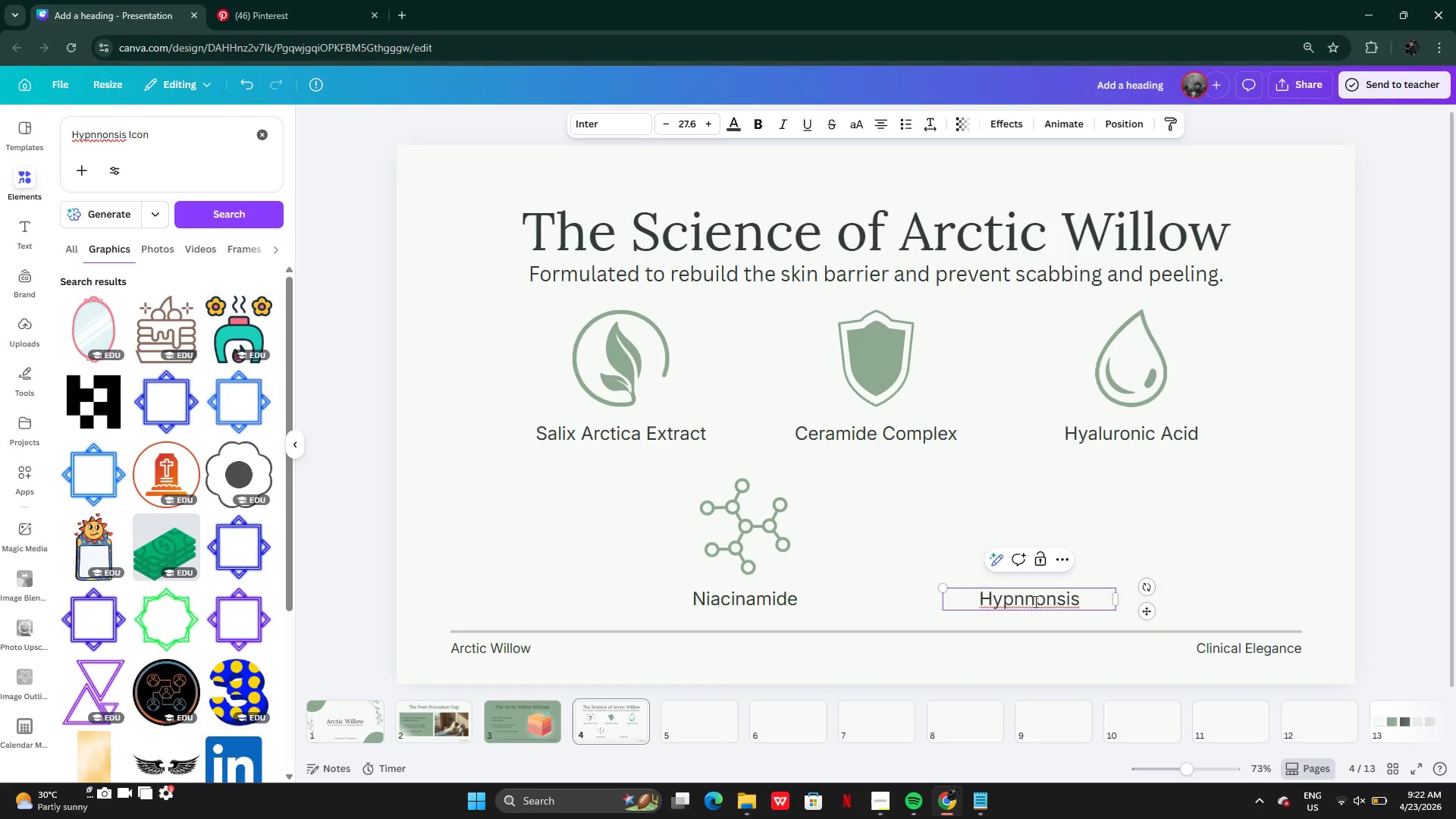 
left_click([1032, 601])
 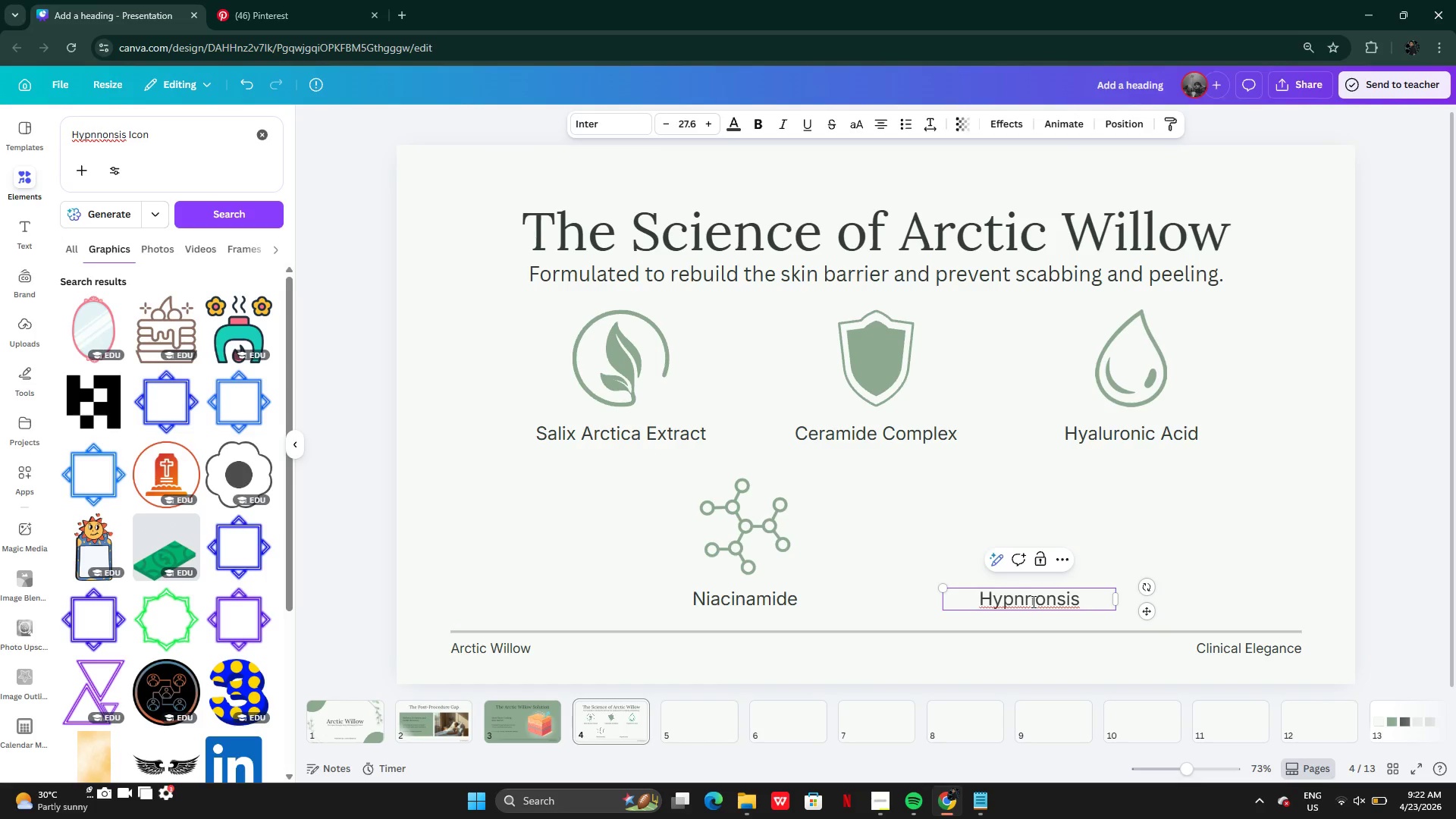 
key(Backspace)
 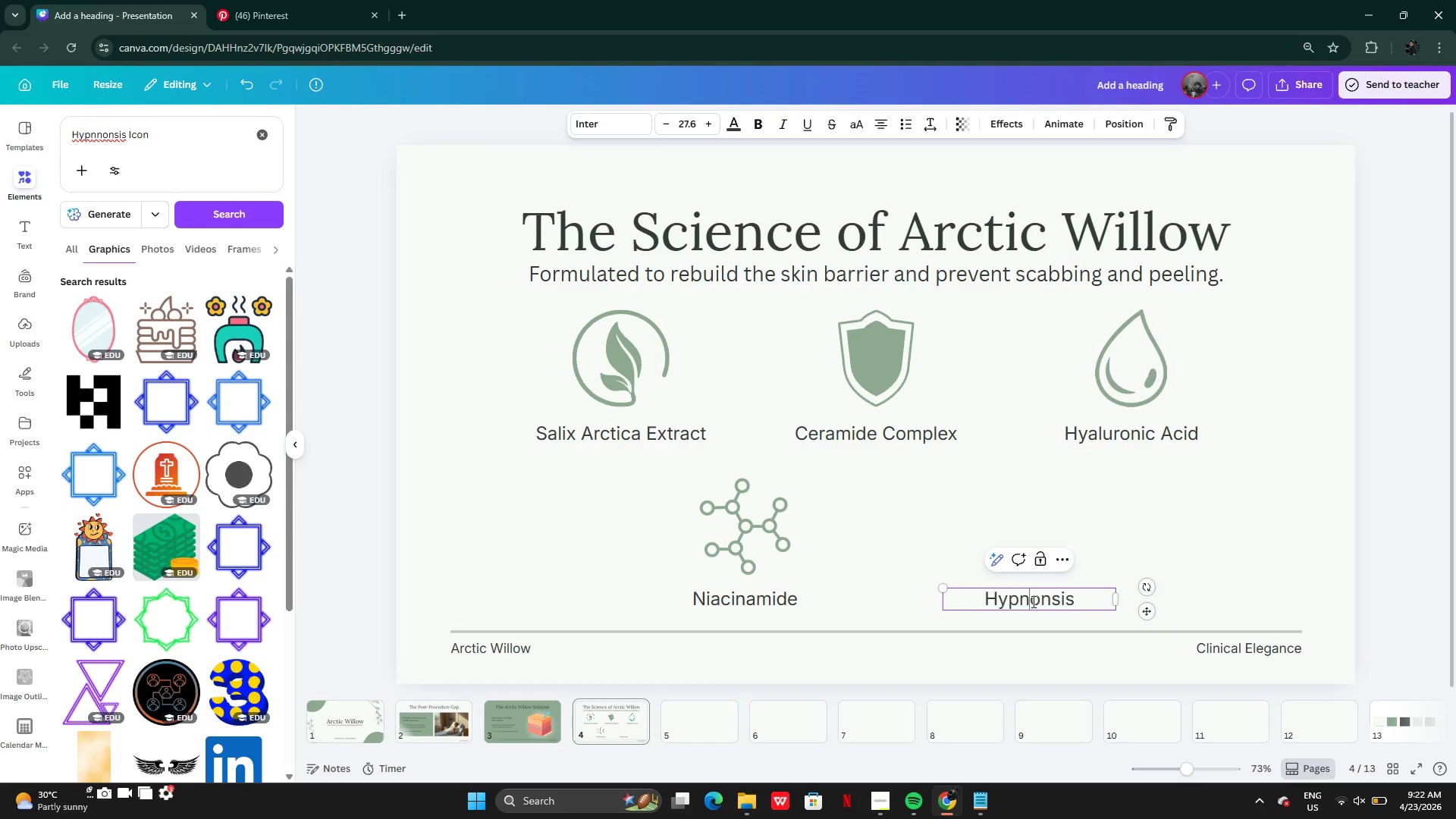 
key(ArrowRight)
 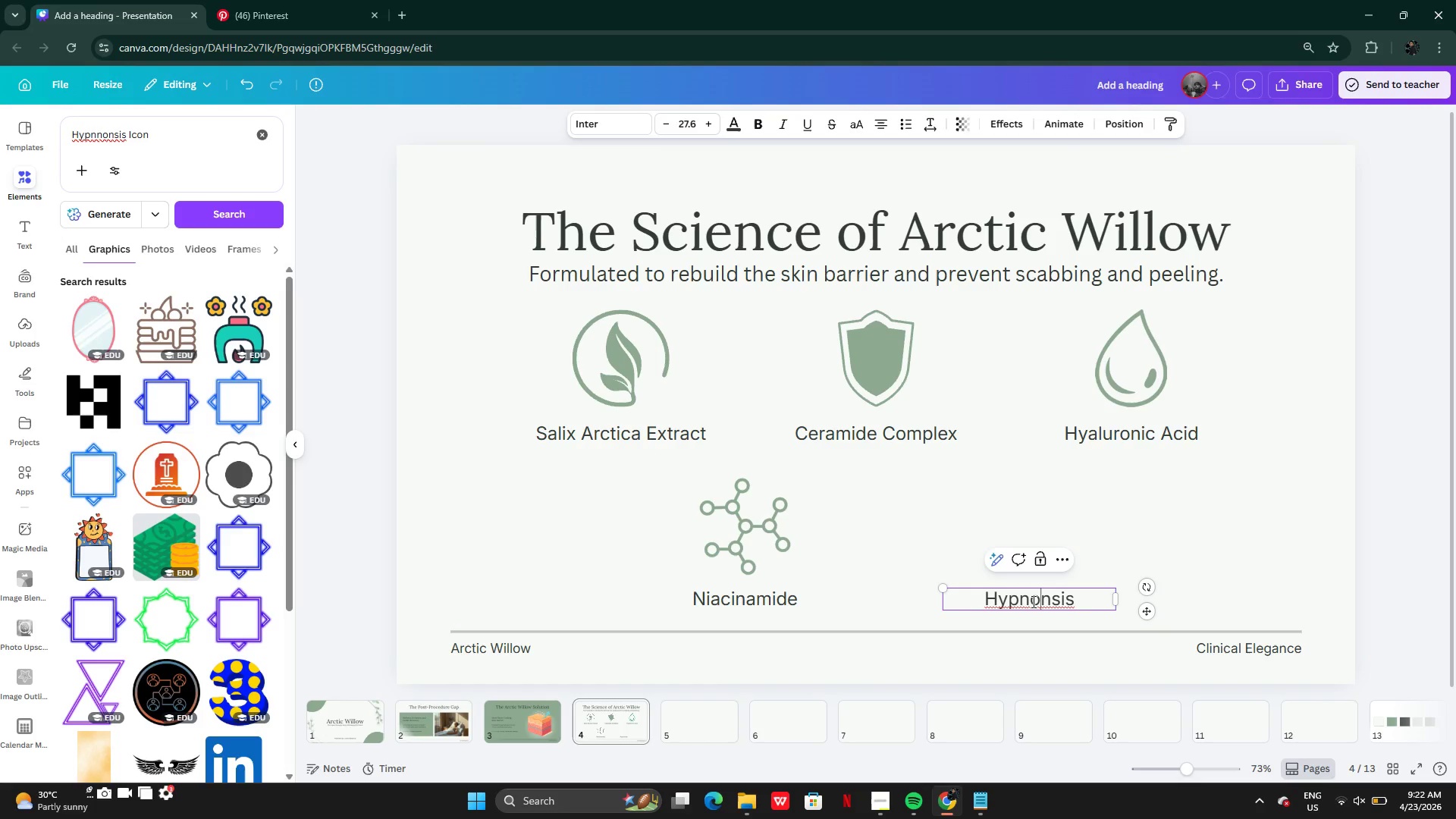 
key(ArrowRight)
 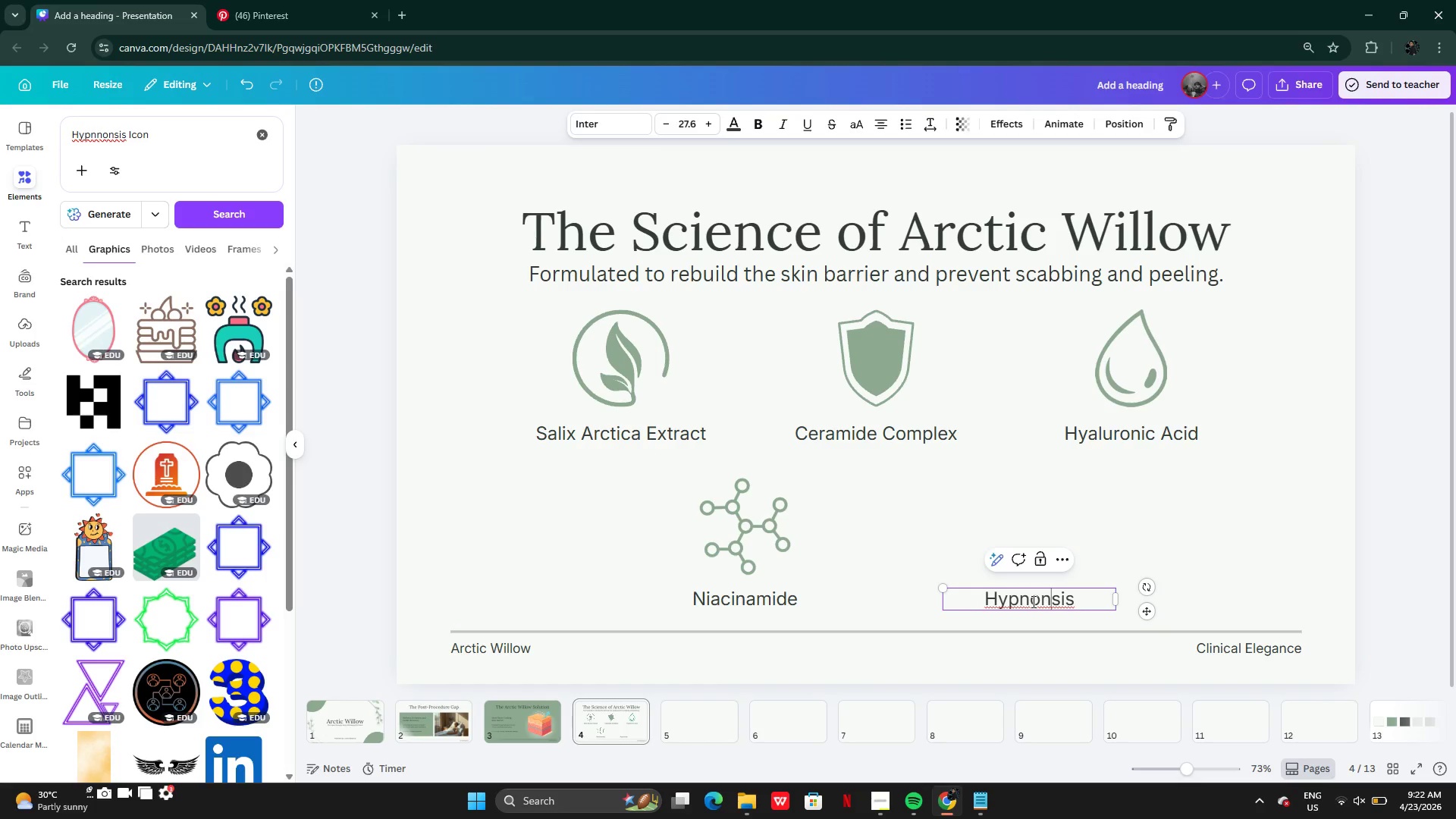 
key(Backspace)
 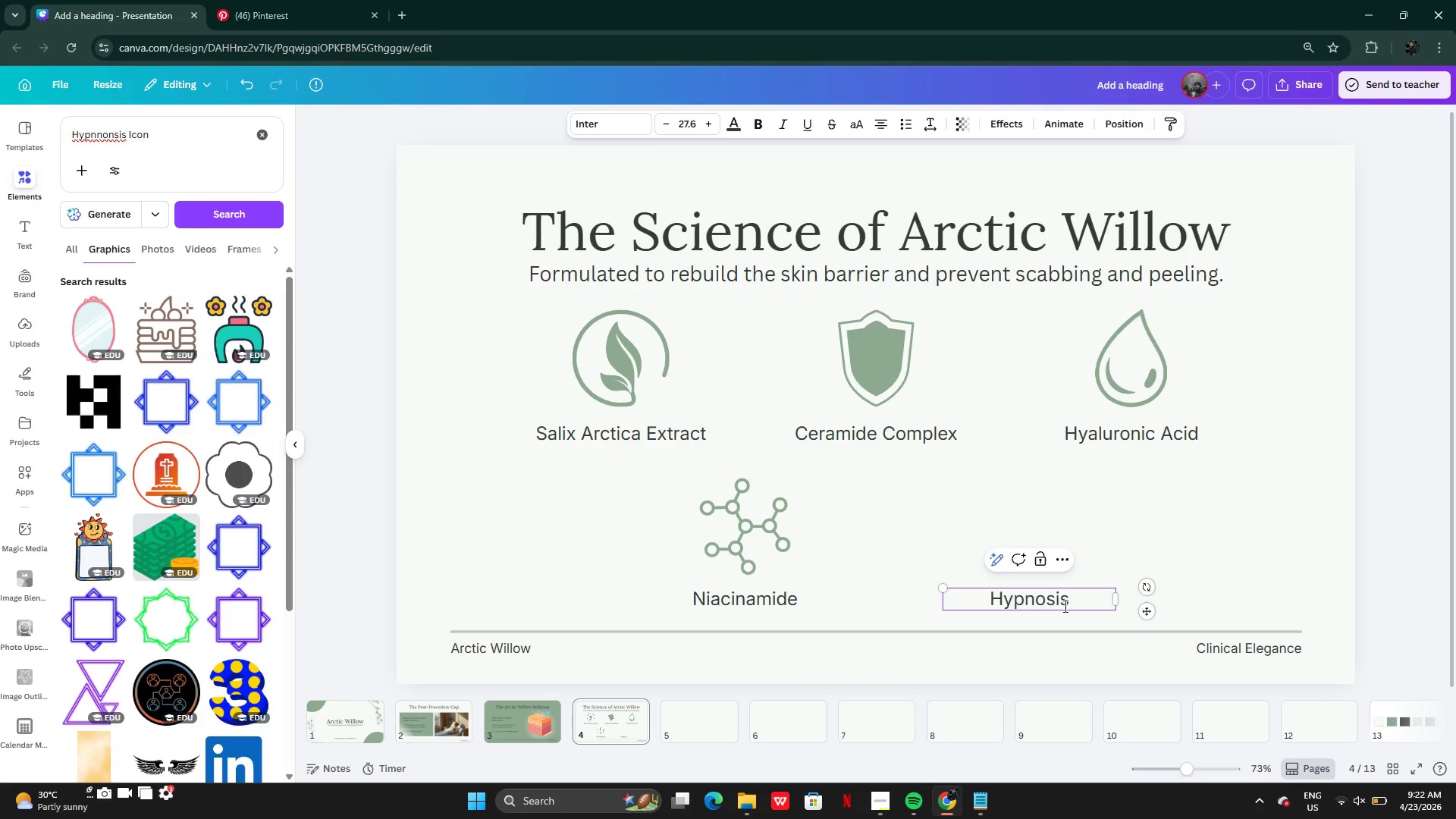 
left_click([1455, 441])
 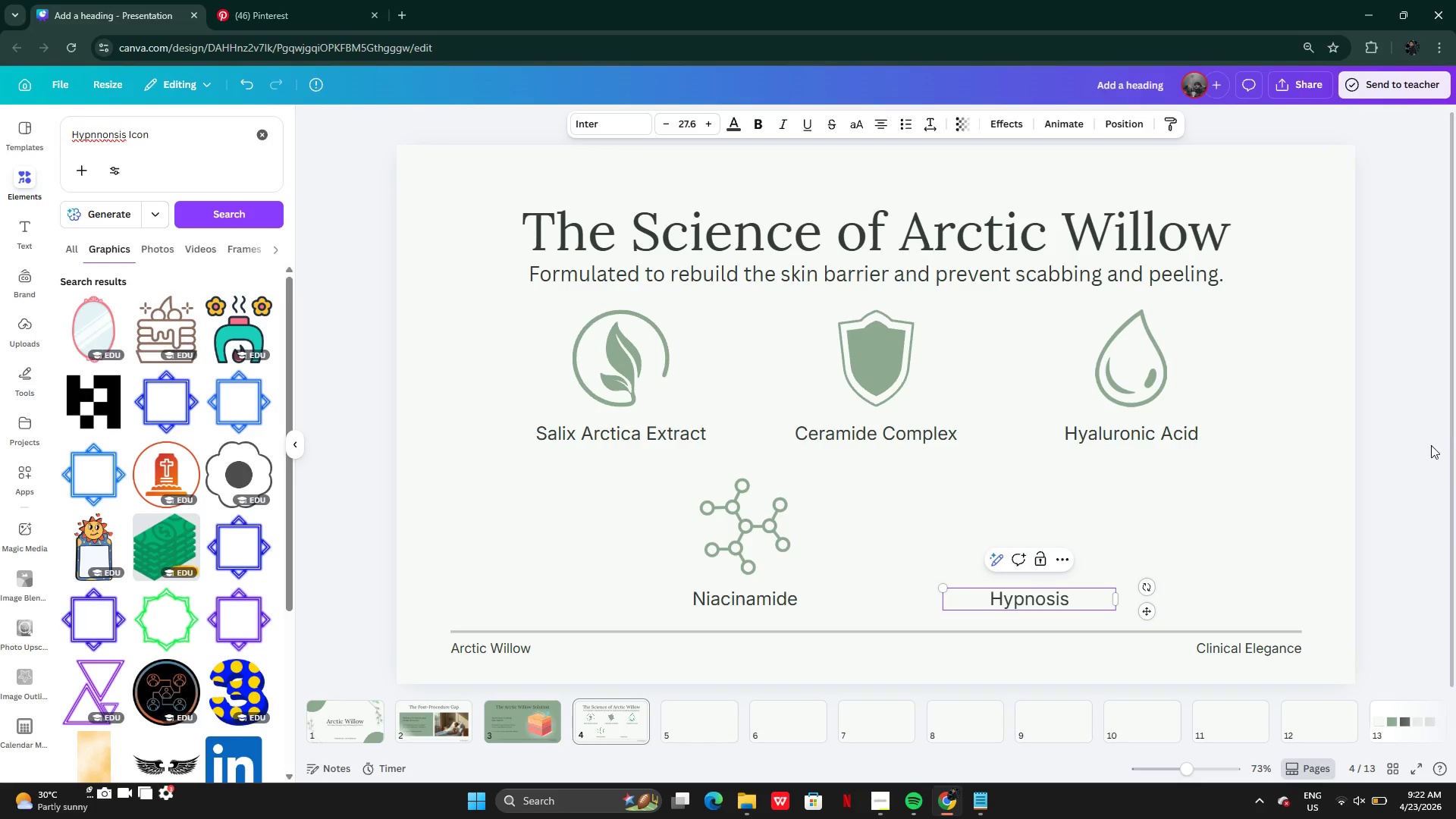 
left_click([1429, 445])
 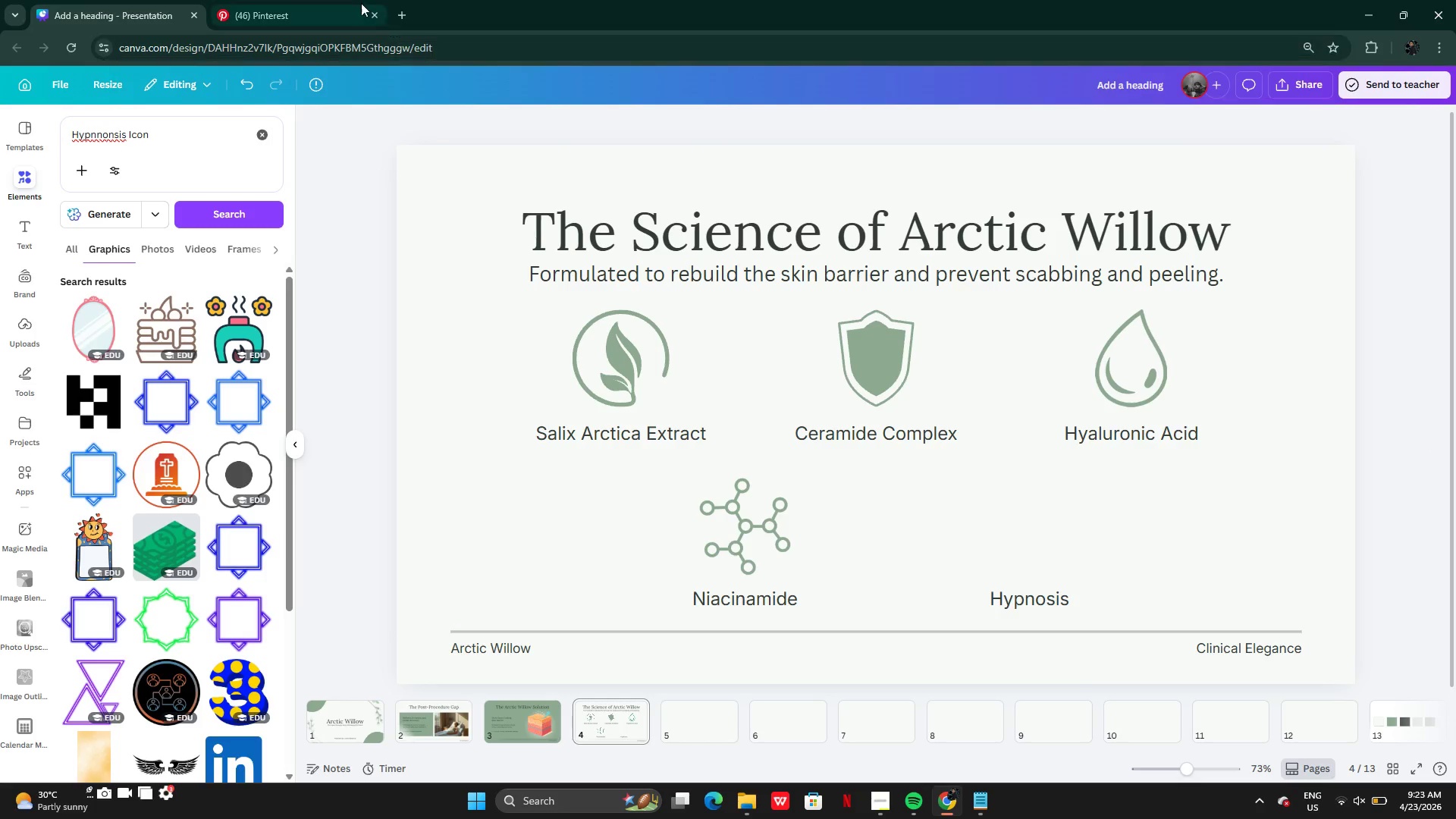 
left_click([255, 4])
 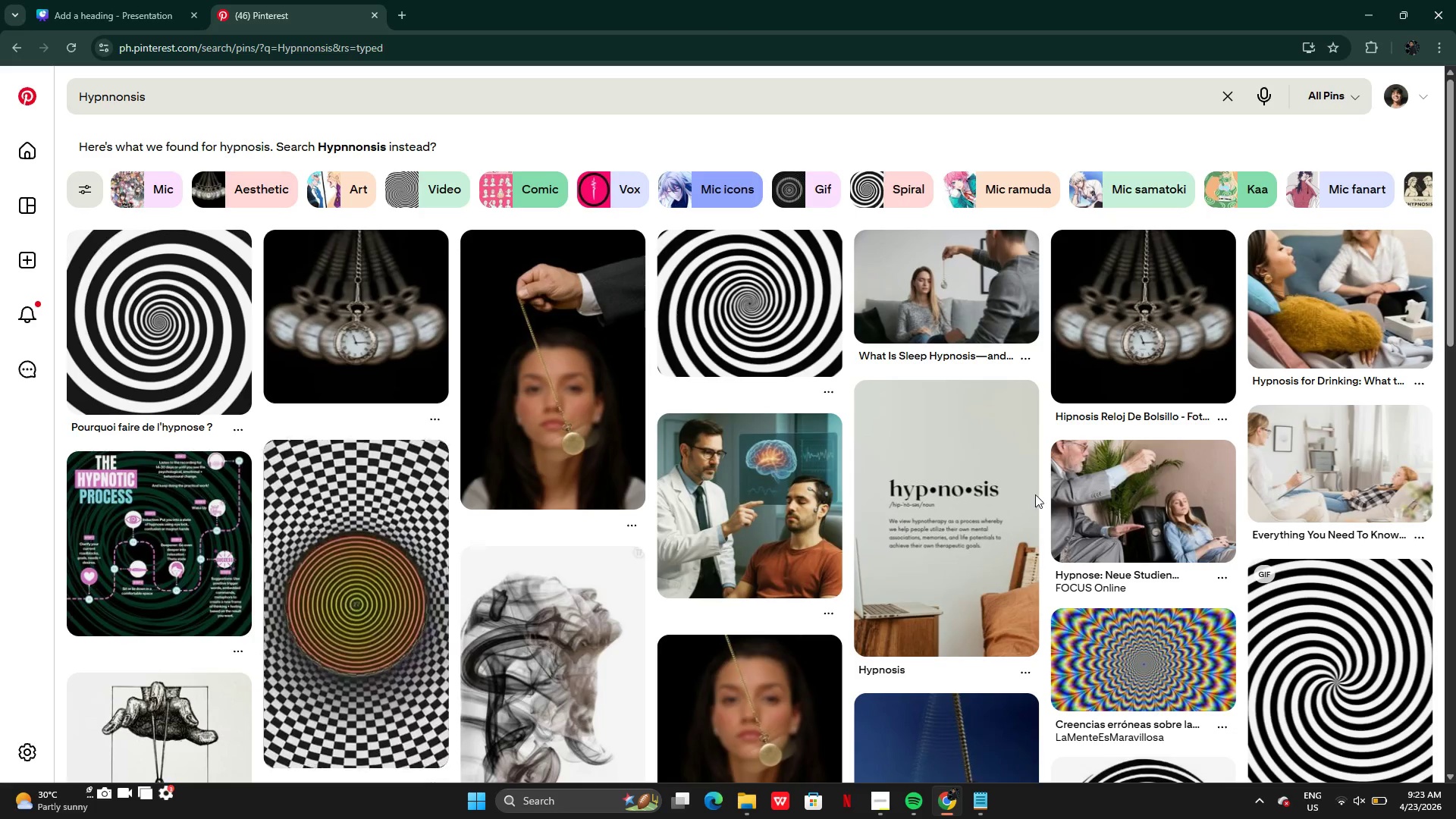 
left_click([924, 517])
 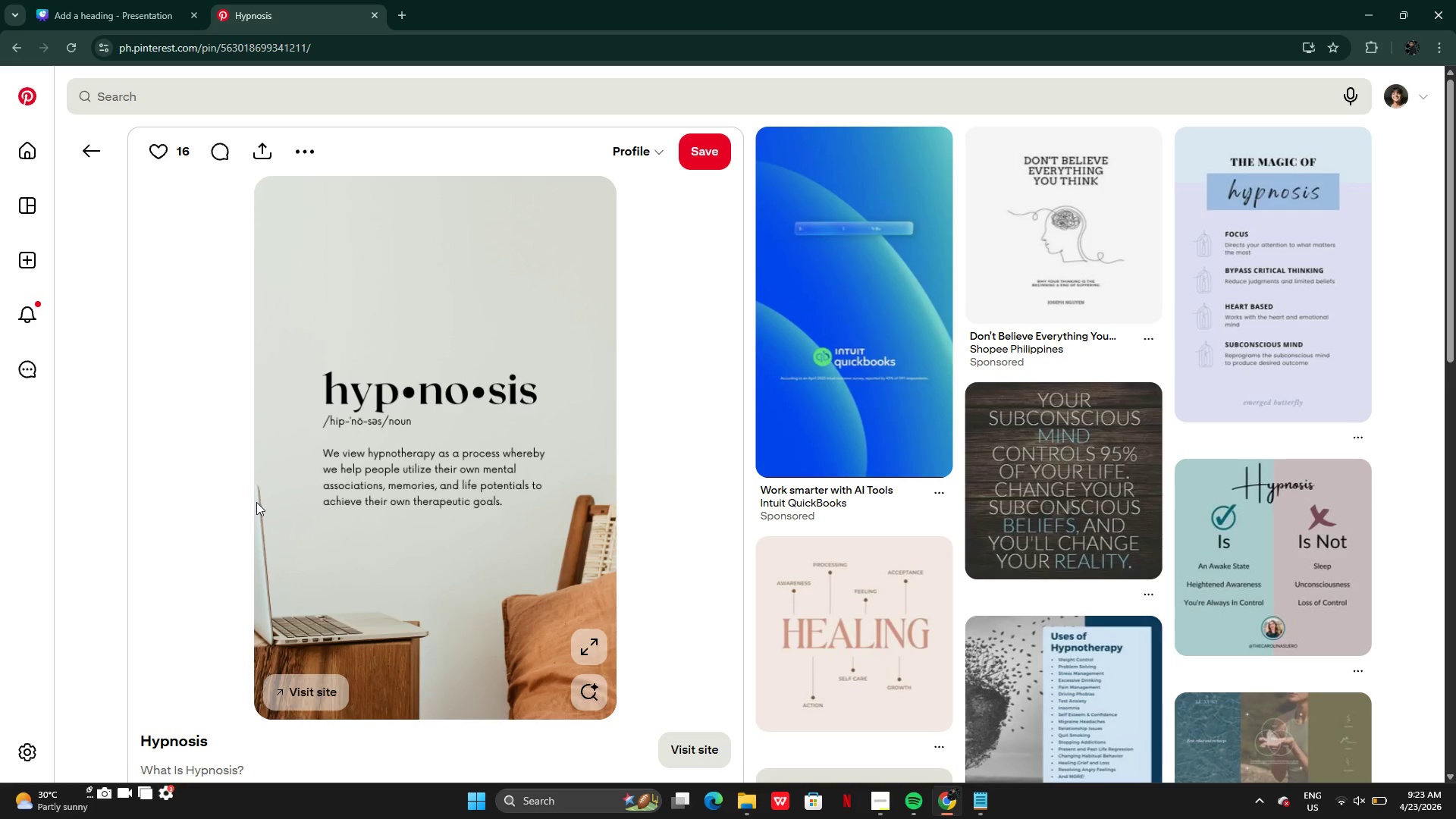 
wait(14.77)
 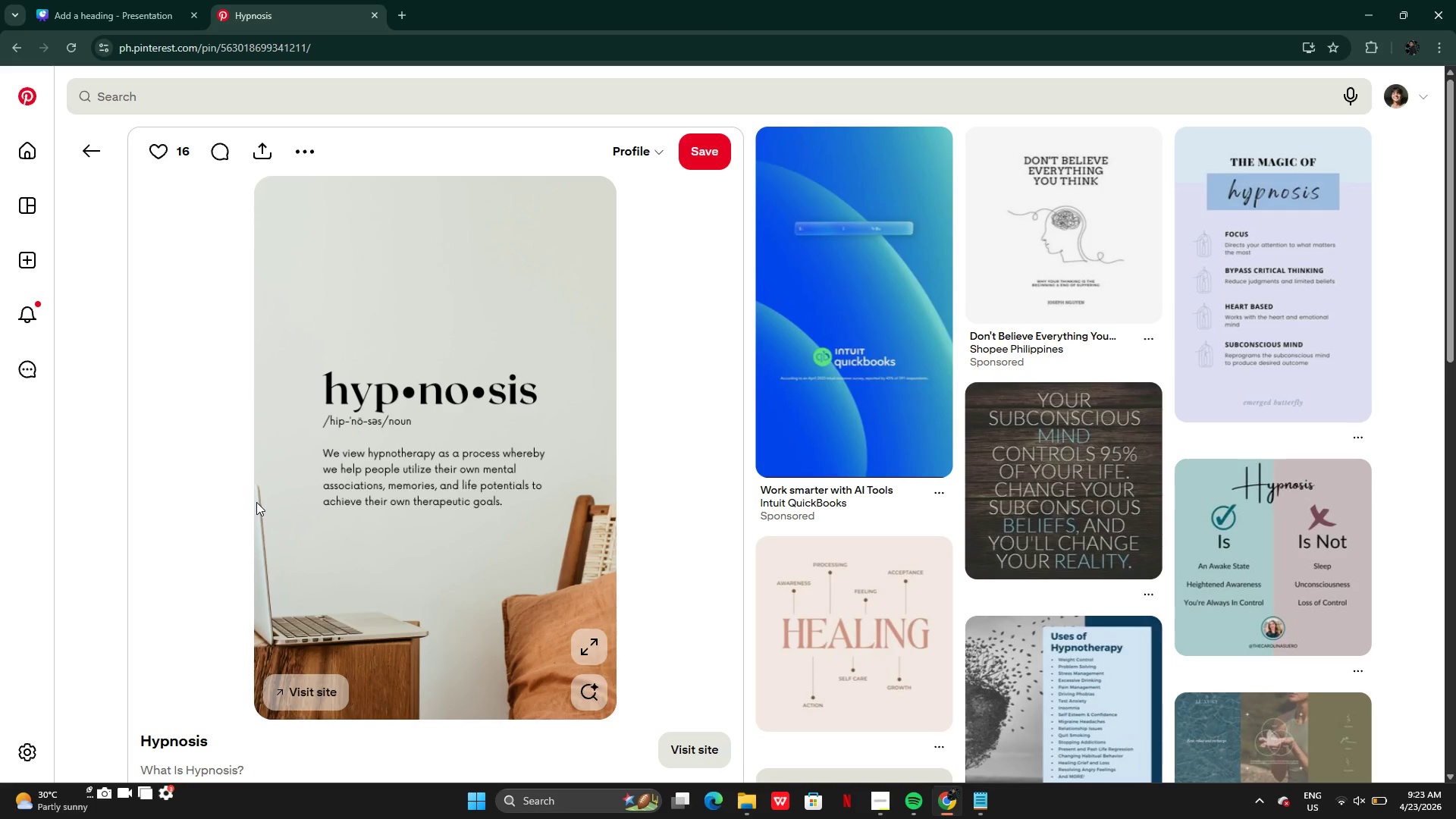 
left_click([121, 20])
 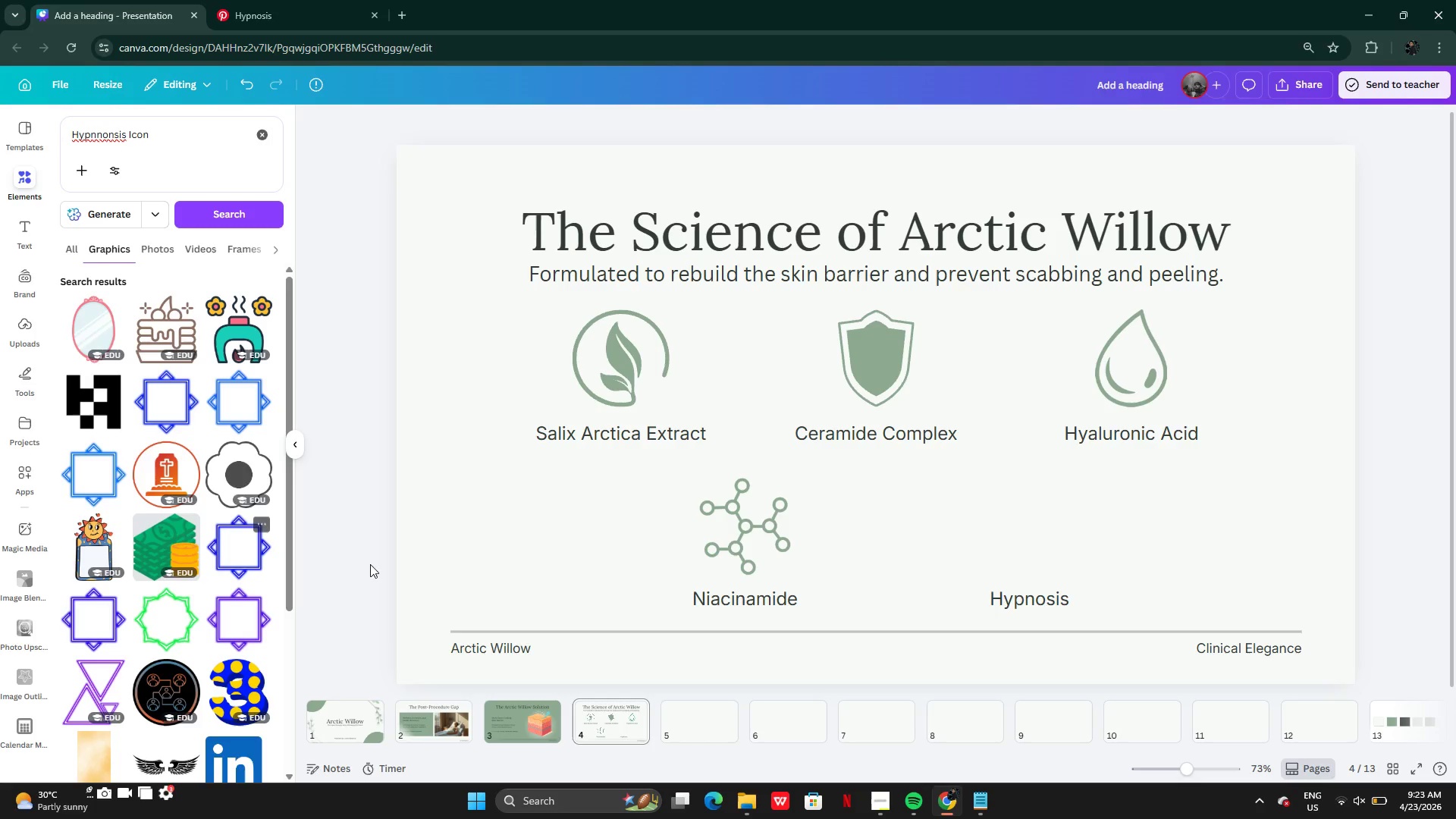 
left_click([984, 796])
 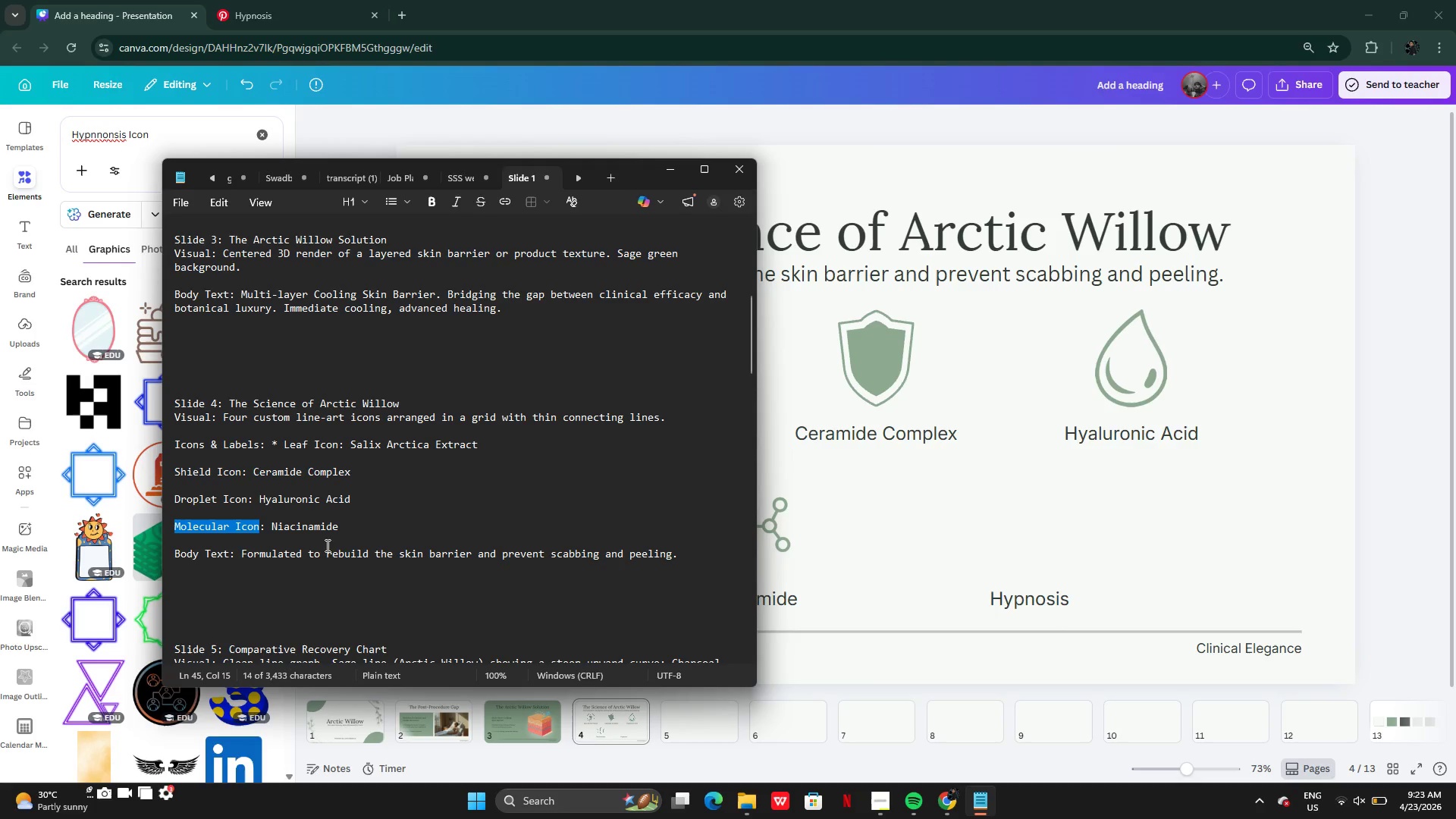 
left_click([330, 529])
 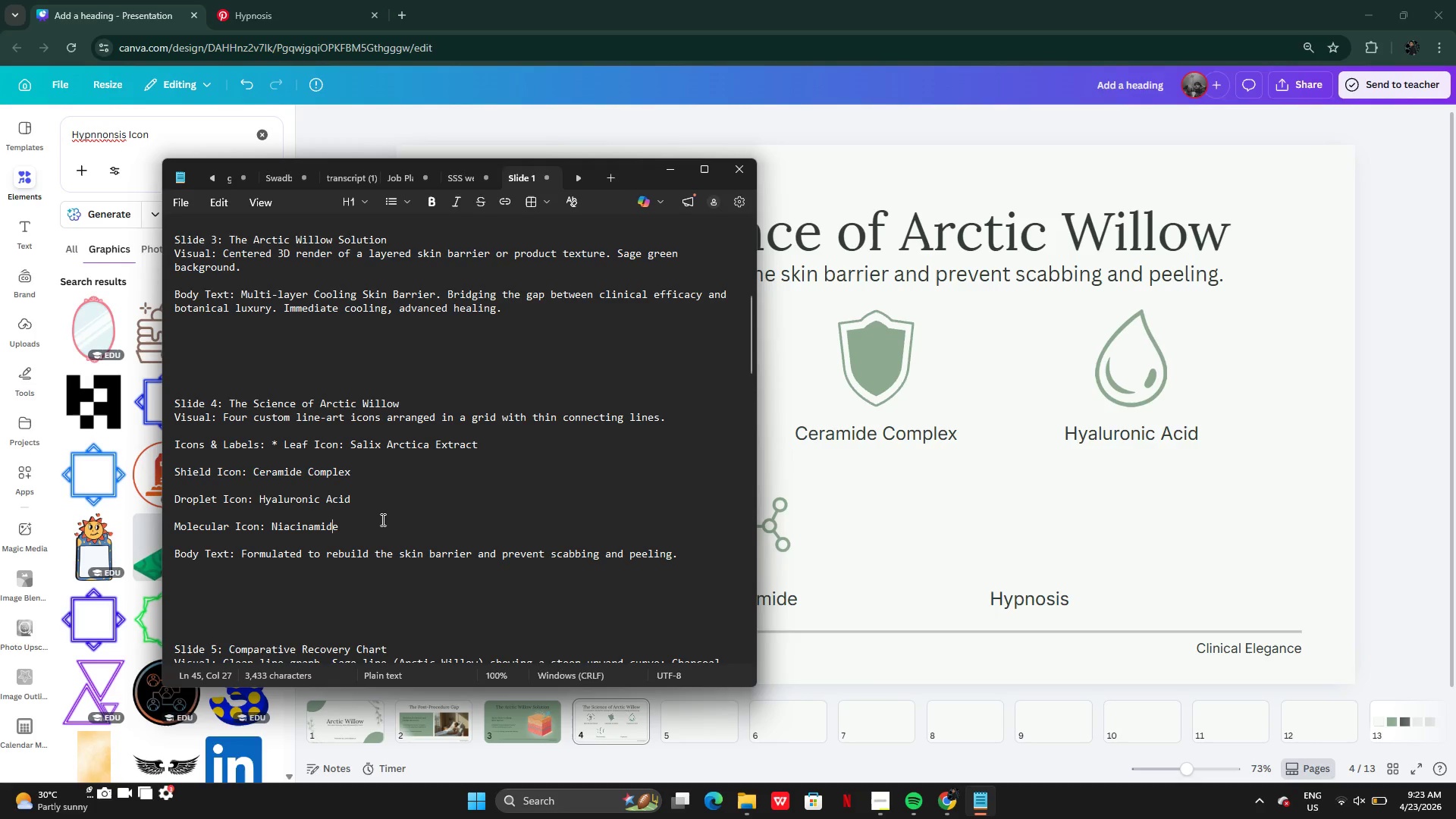 
wait(8.5)
 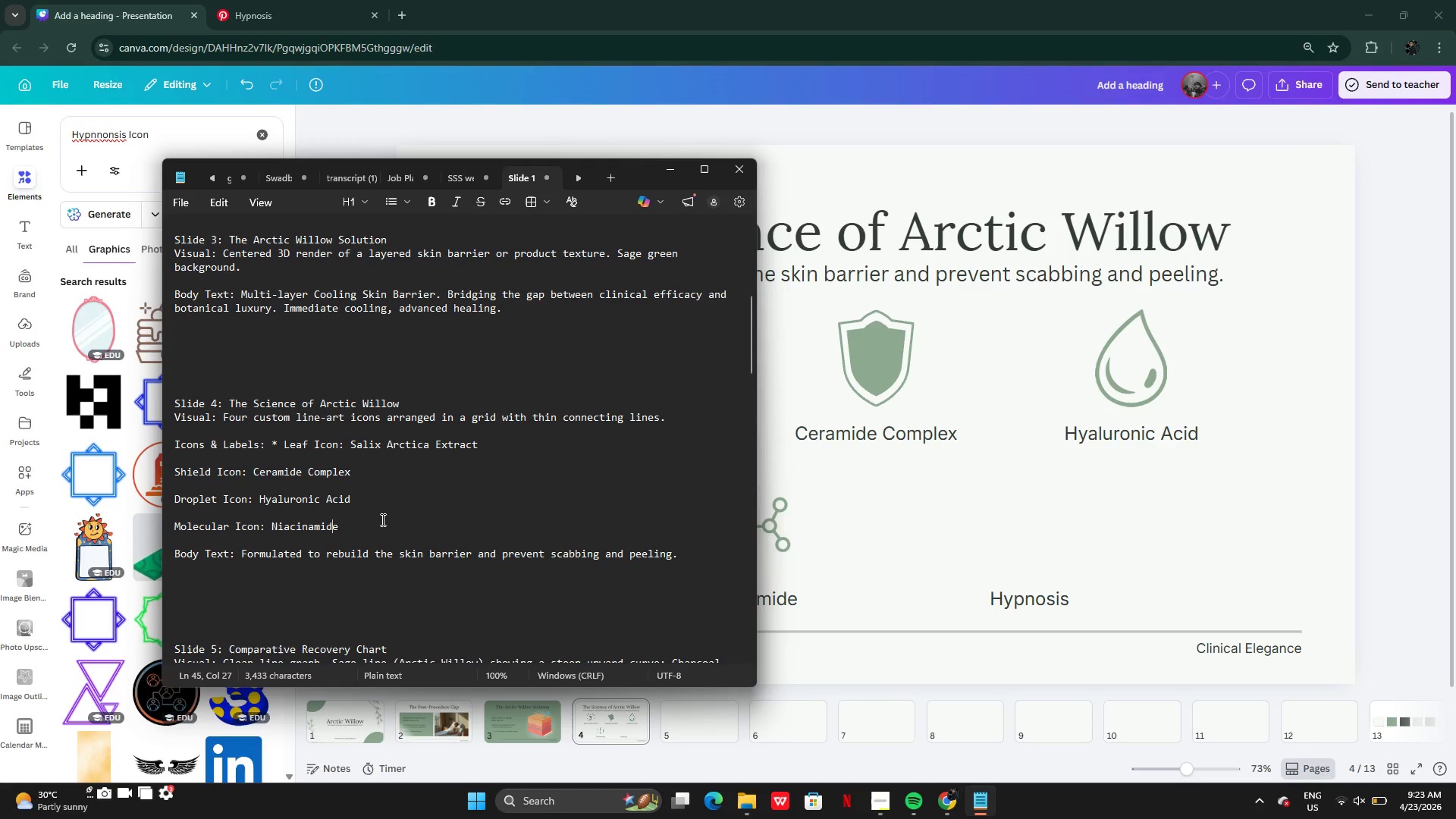 
left_click([1134, 536])
 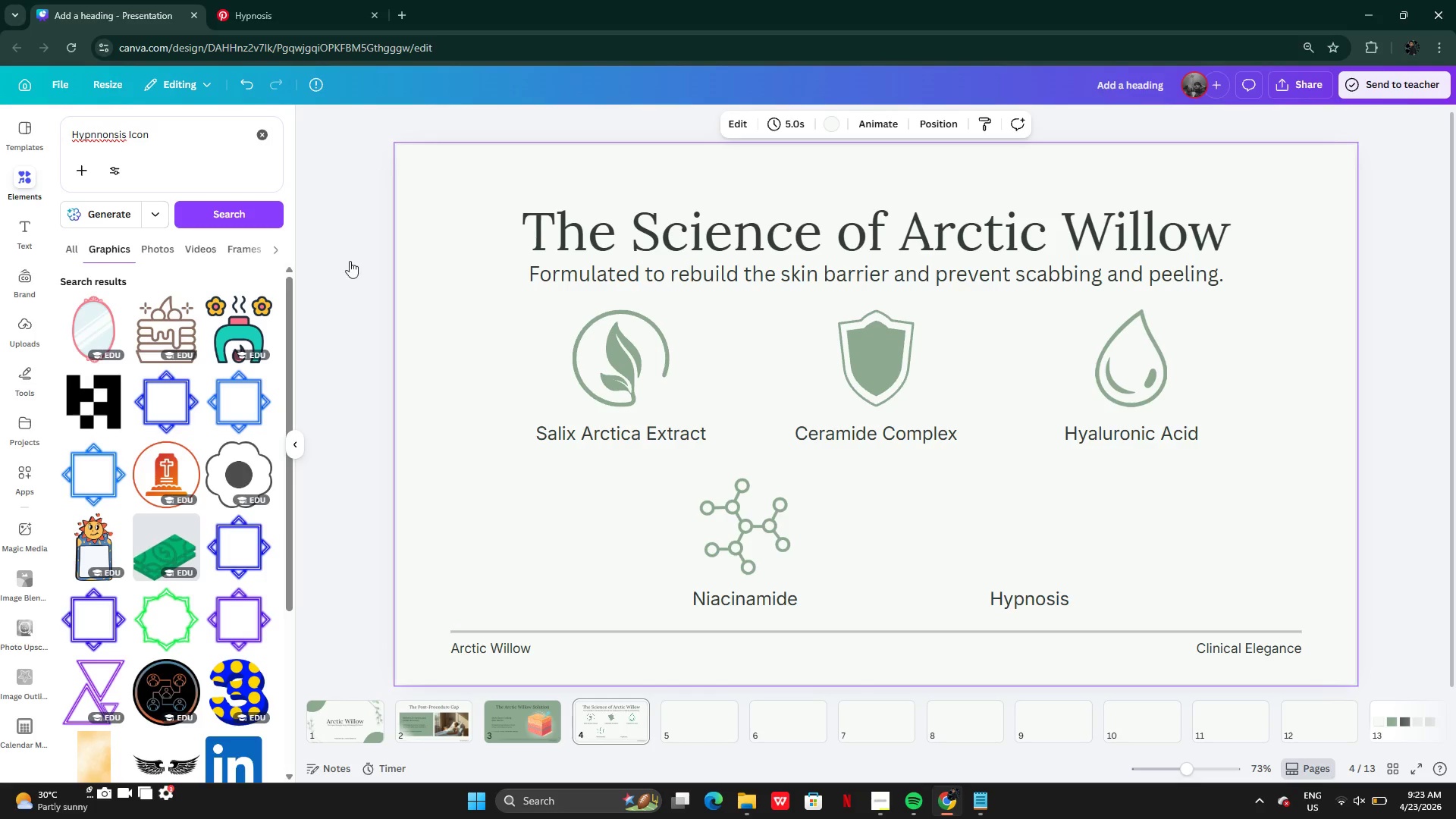 
double_click([1050, 593])
 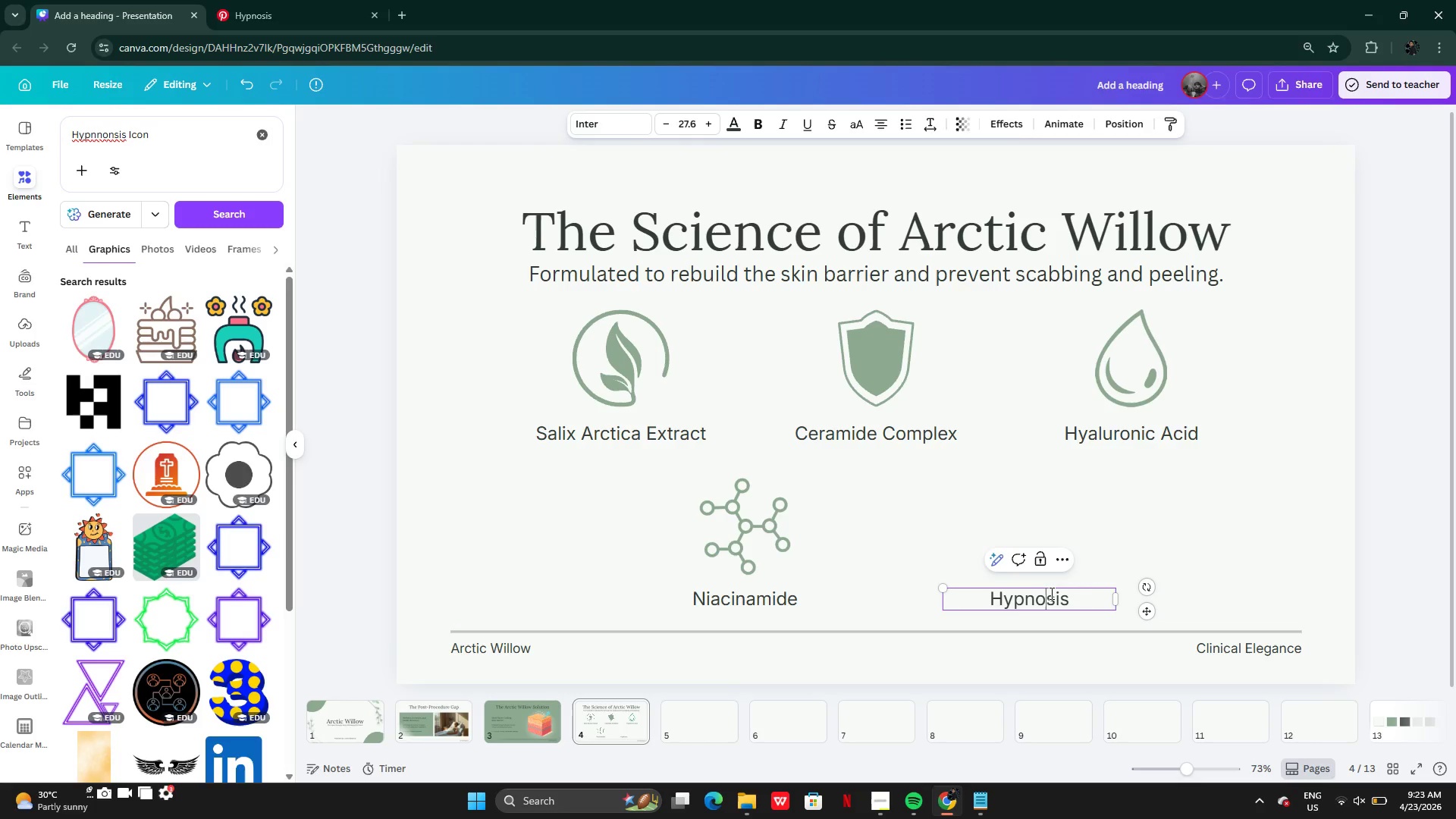 
key(Control+A)
 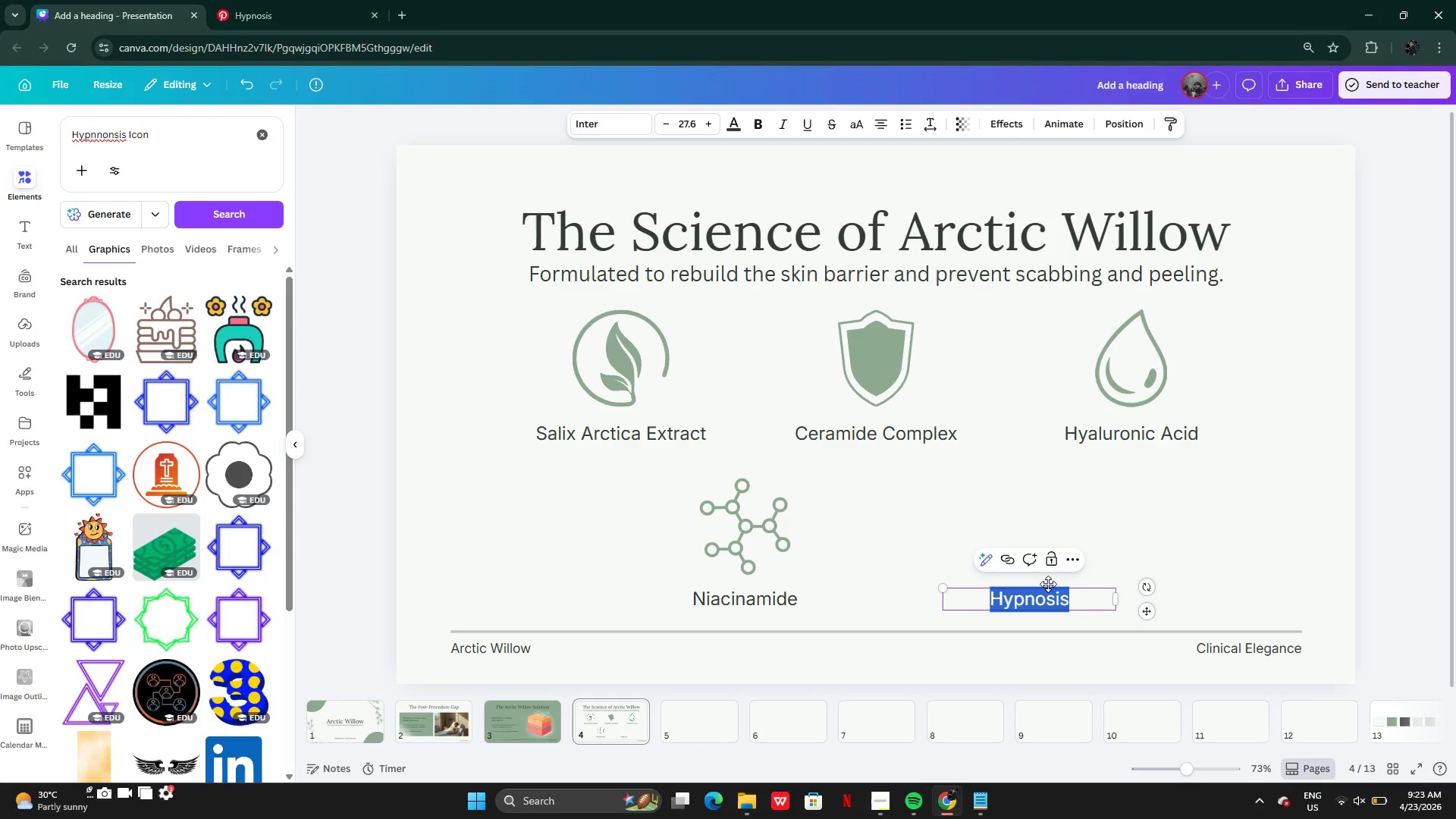 
key(Control+C)
 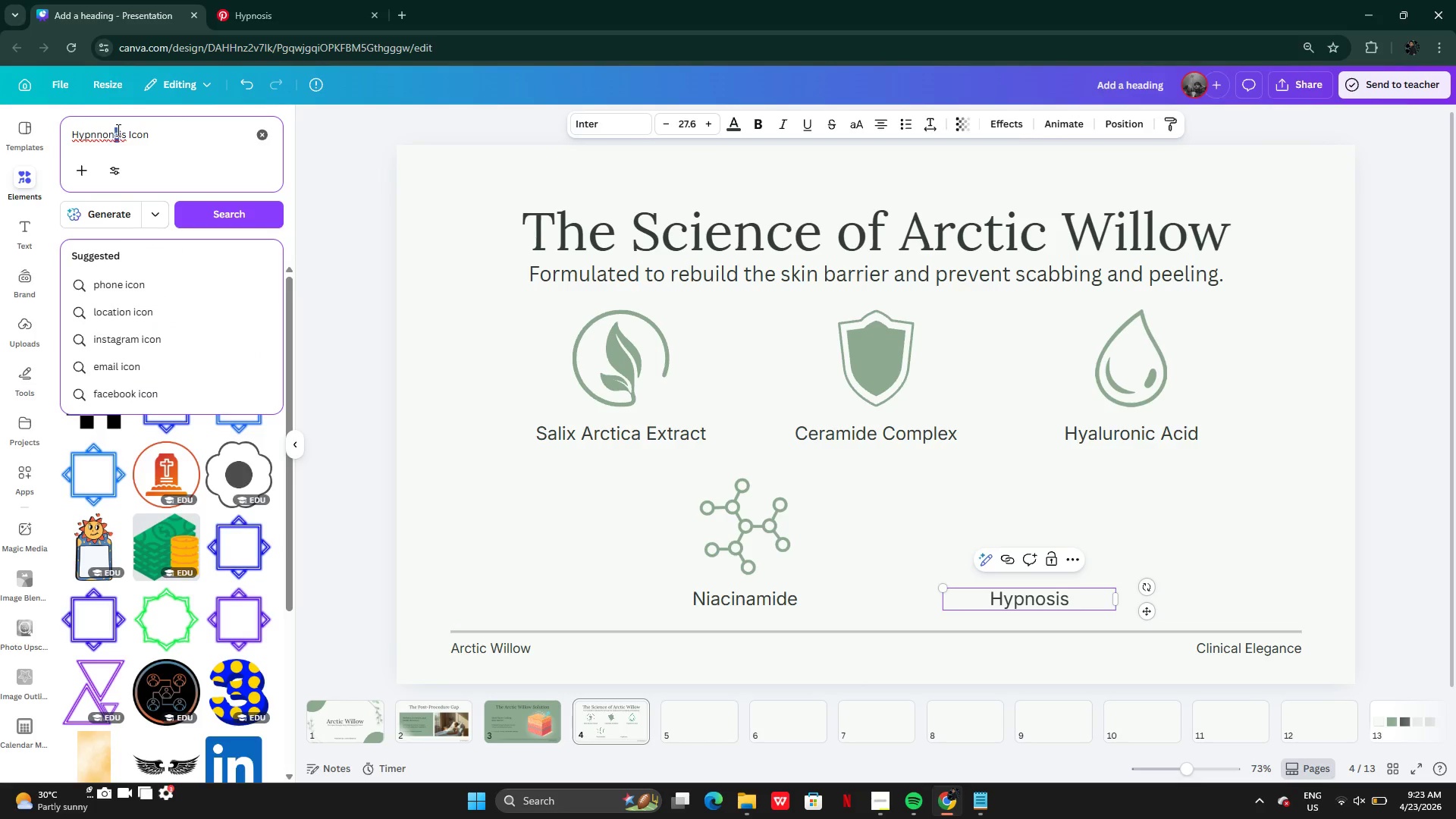 
left_click_drag(start_coordinate=[128, 128], to_coordinate=[9, 121])
 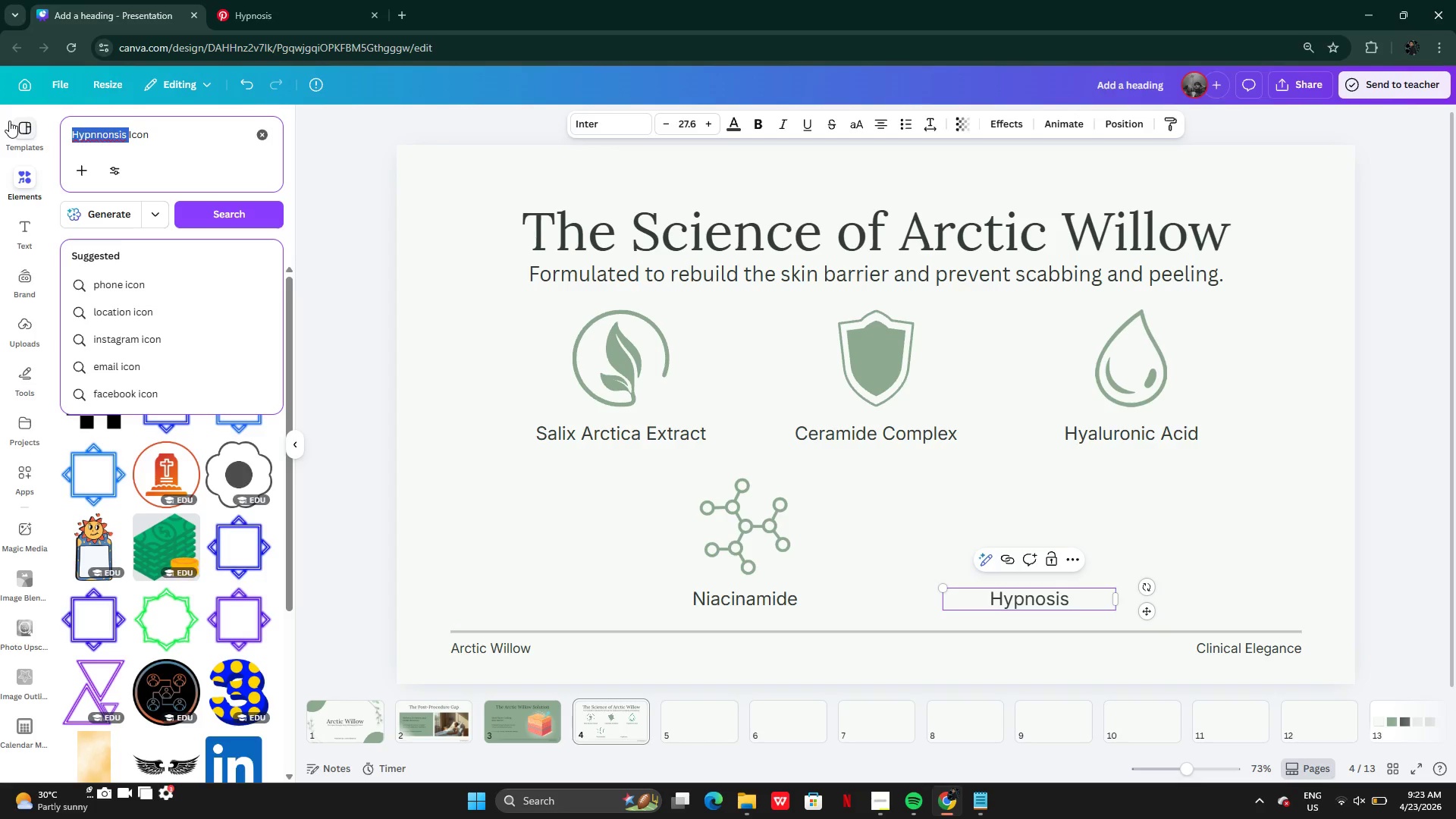 
key(Control+V)
 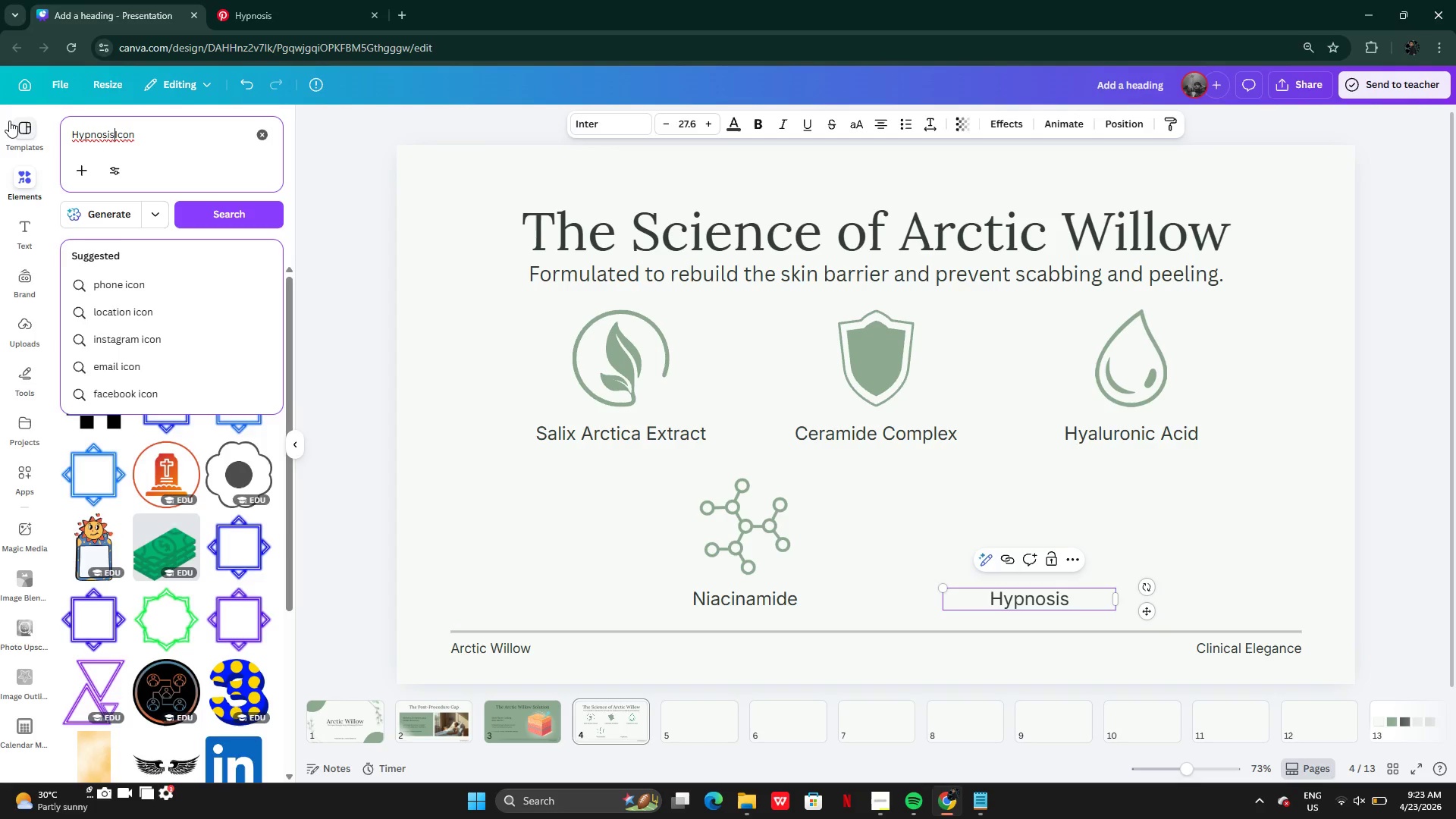 
key(Enter)
 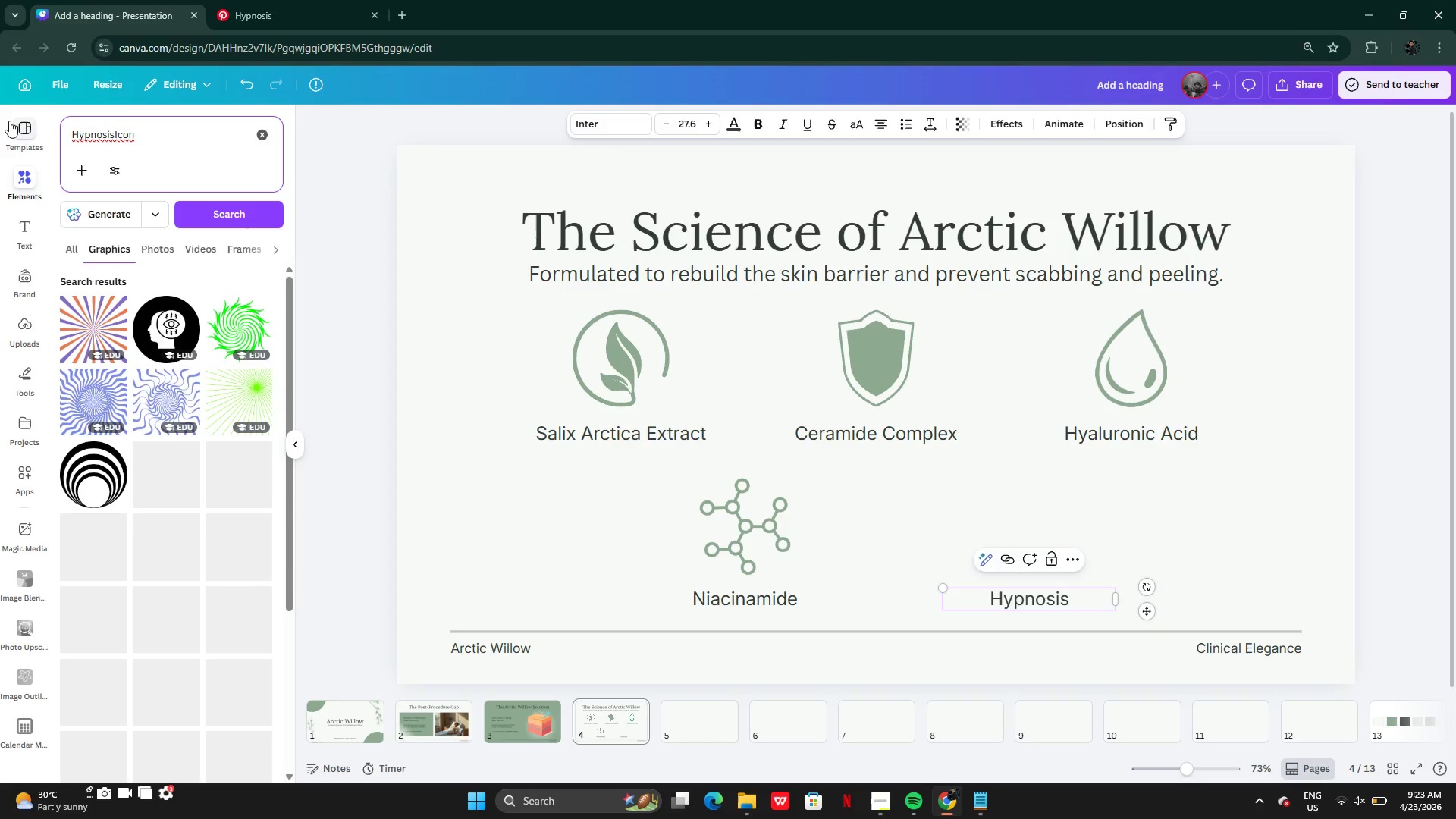 
key(Space)
 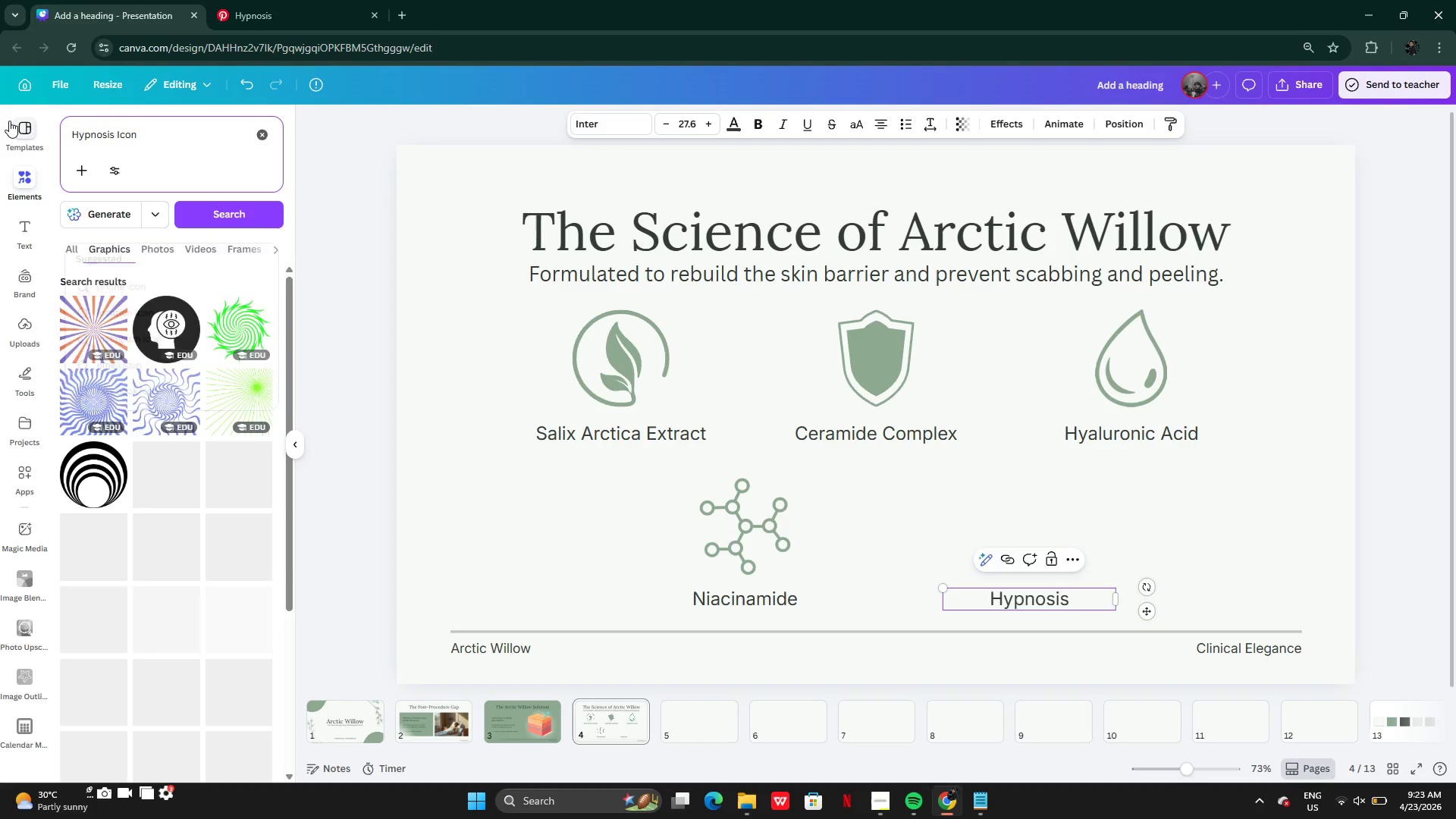 
key(Enter)
 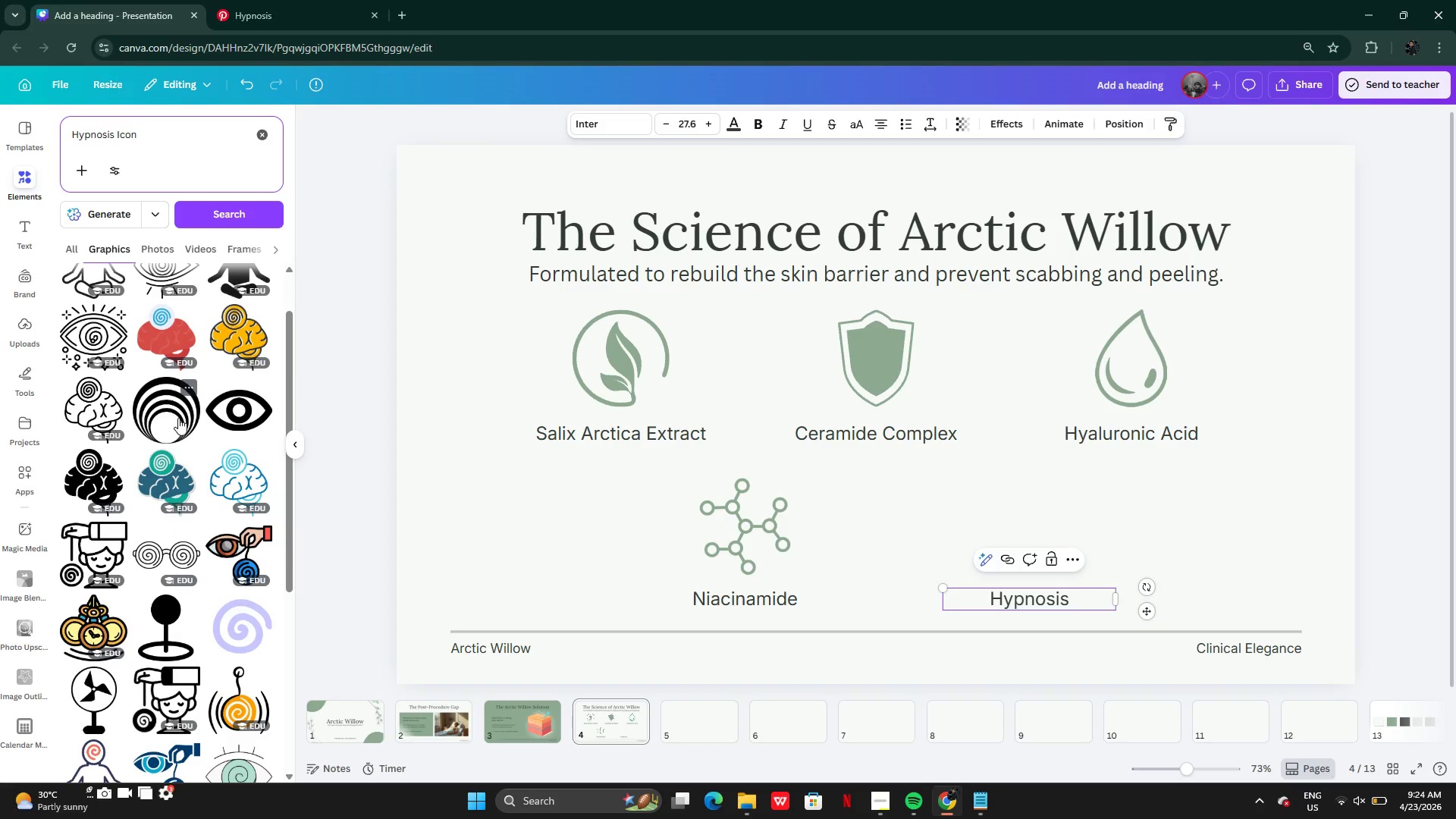 
wait(23.0)
 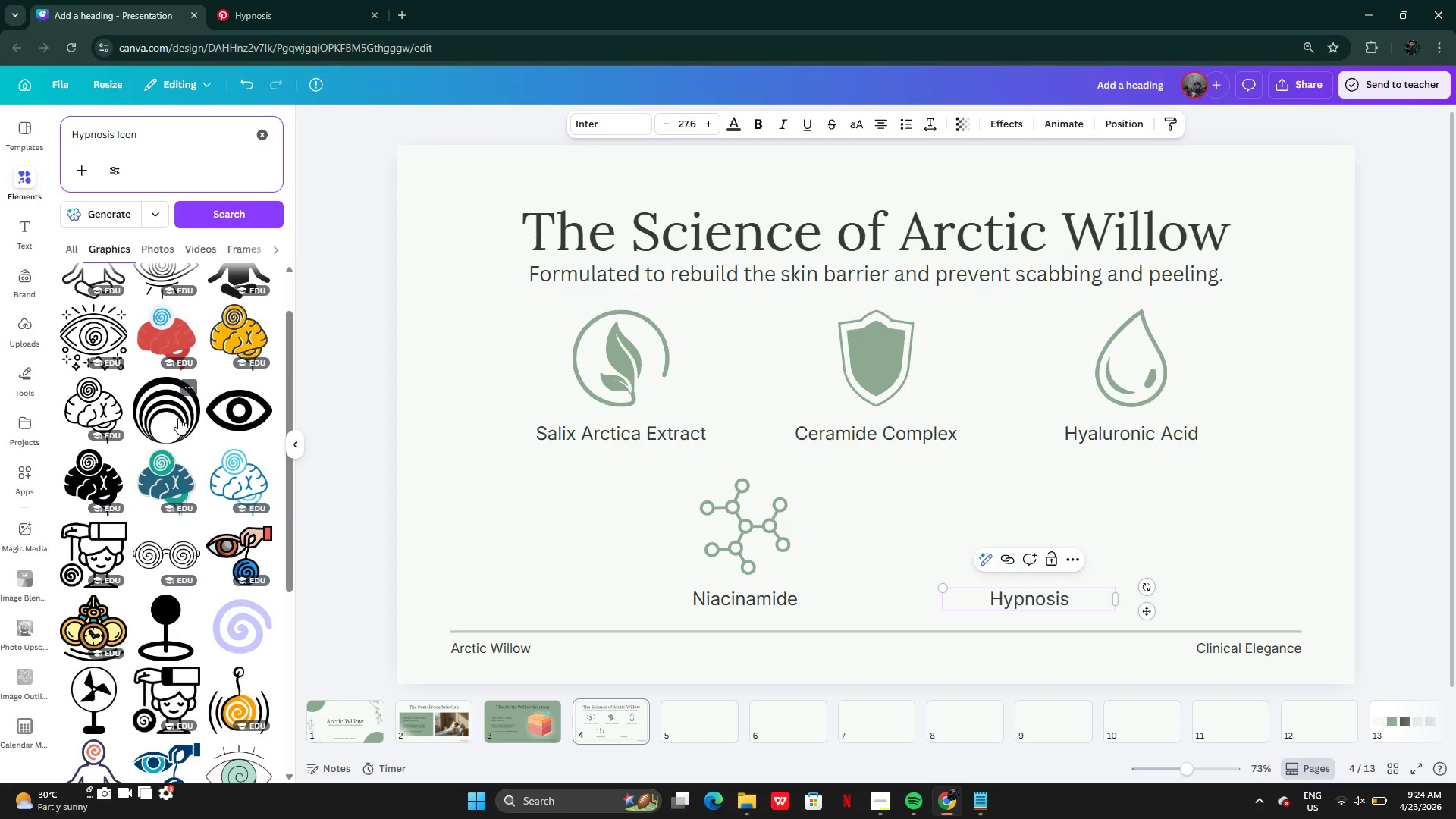 
left_click([158, 469])
 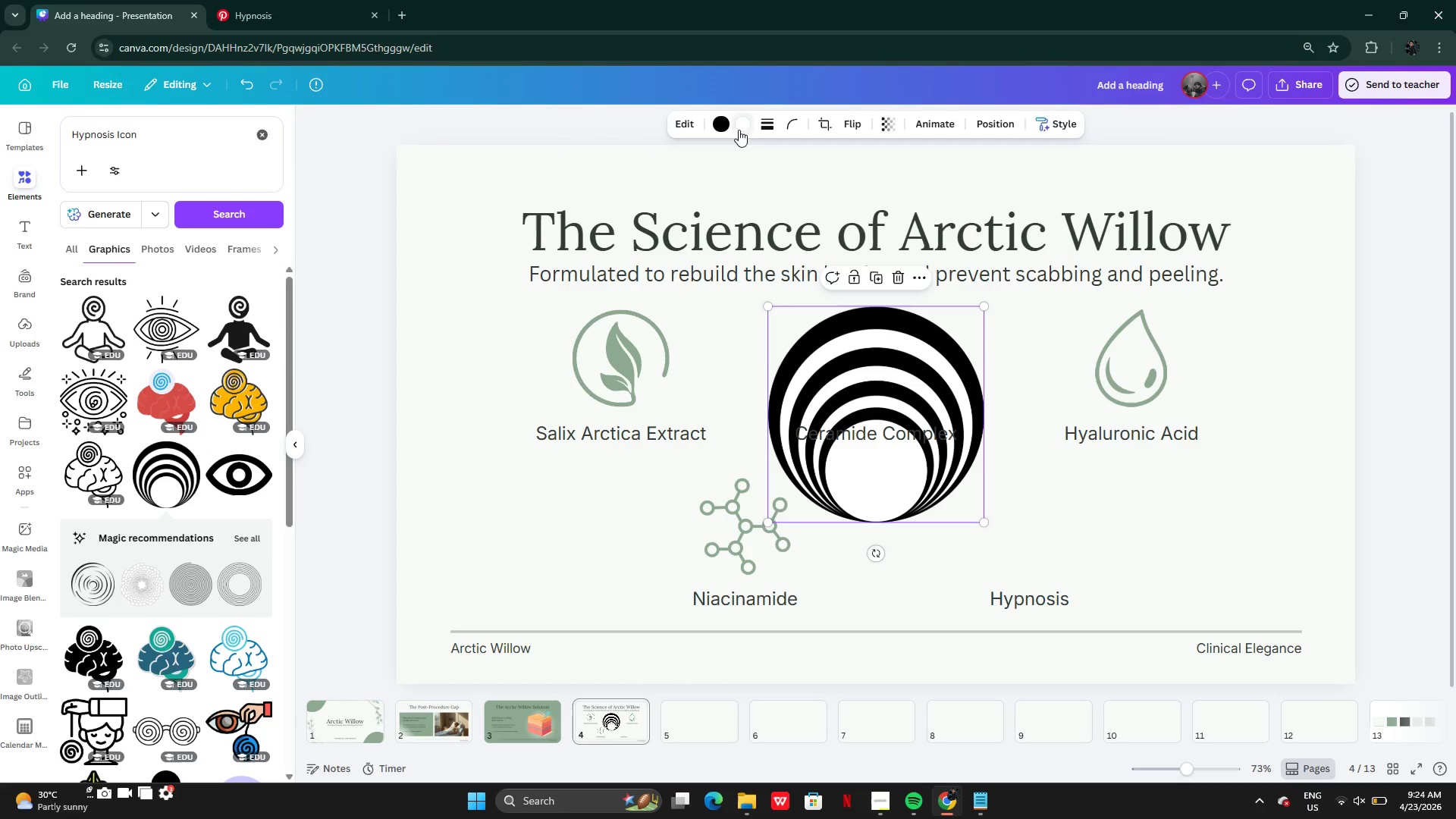 
left_click([726, 130])
 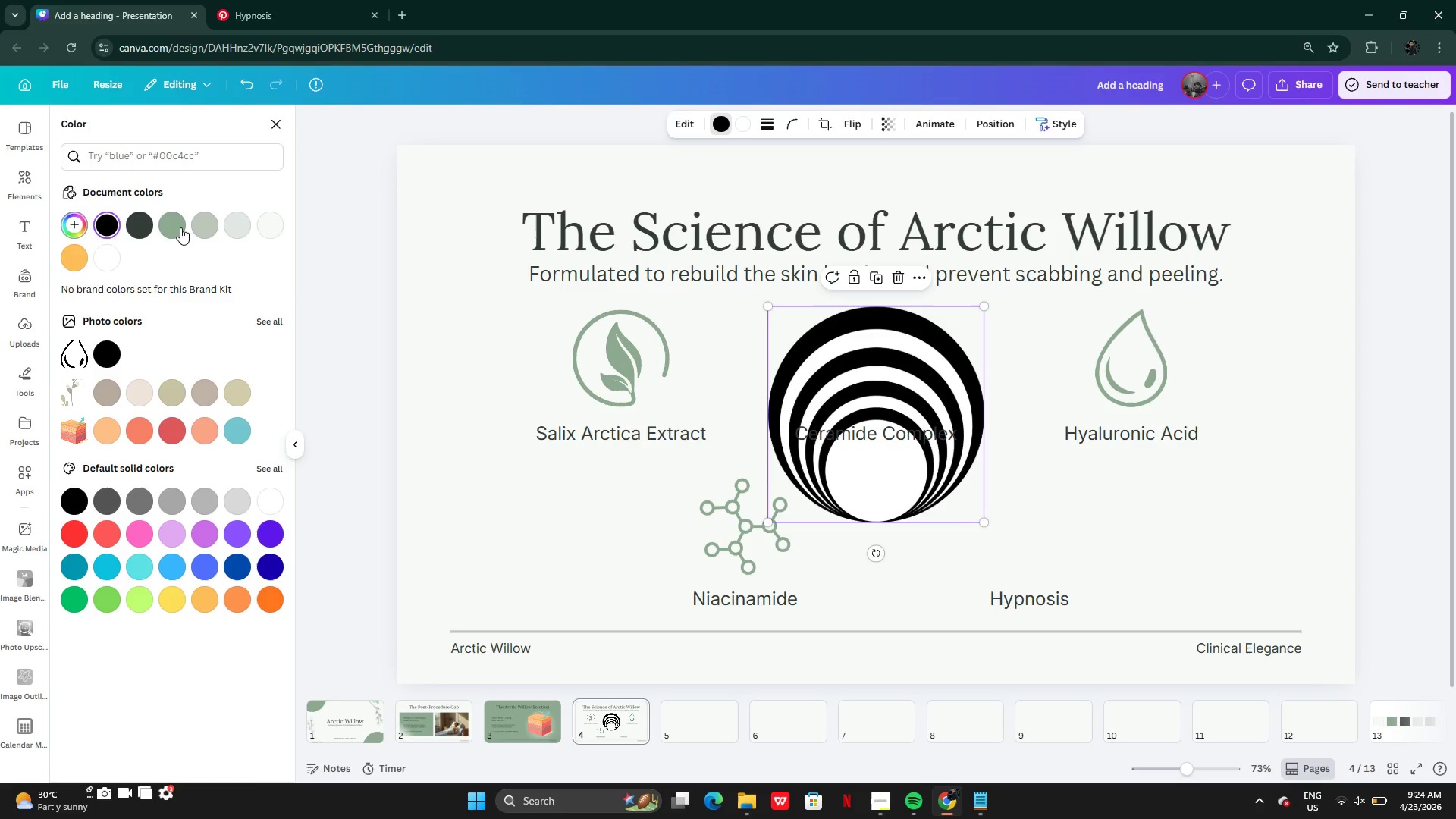 
left_click([182, 228])
 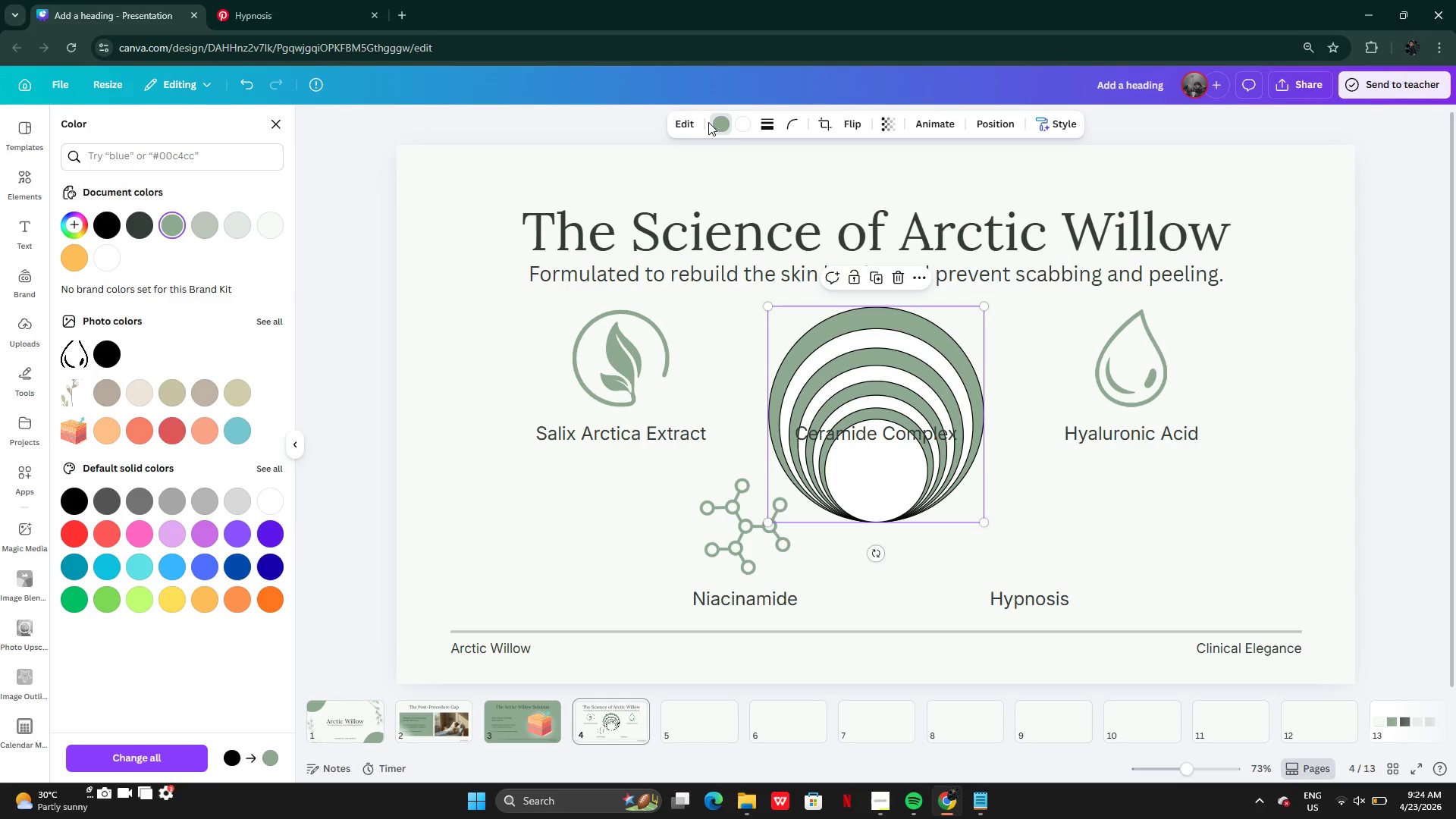 
left_click([748, 121])
 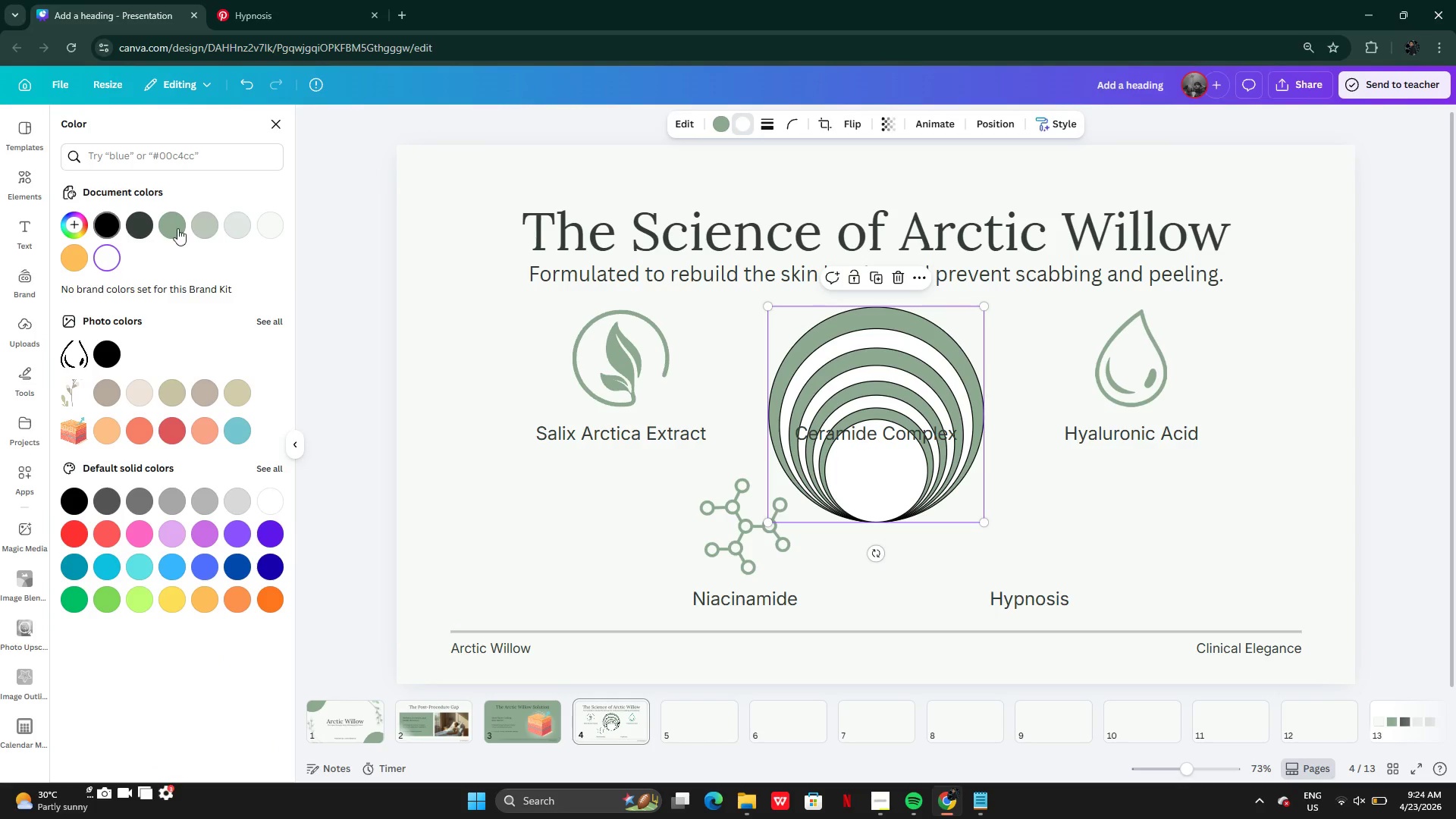 
left_click([180, 228])
 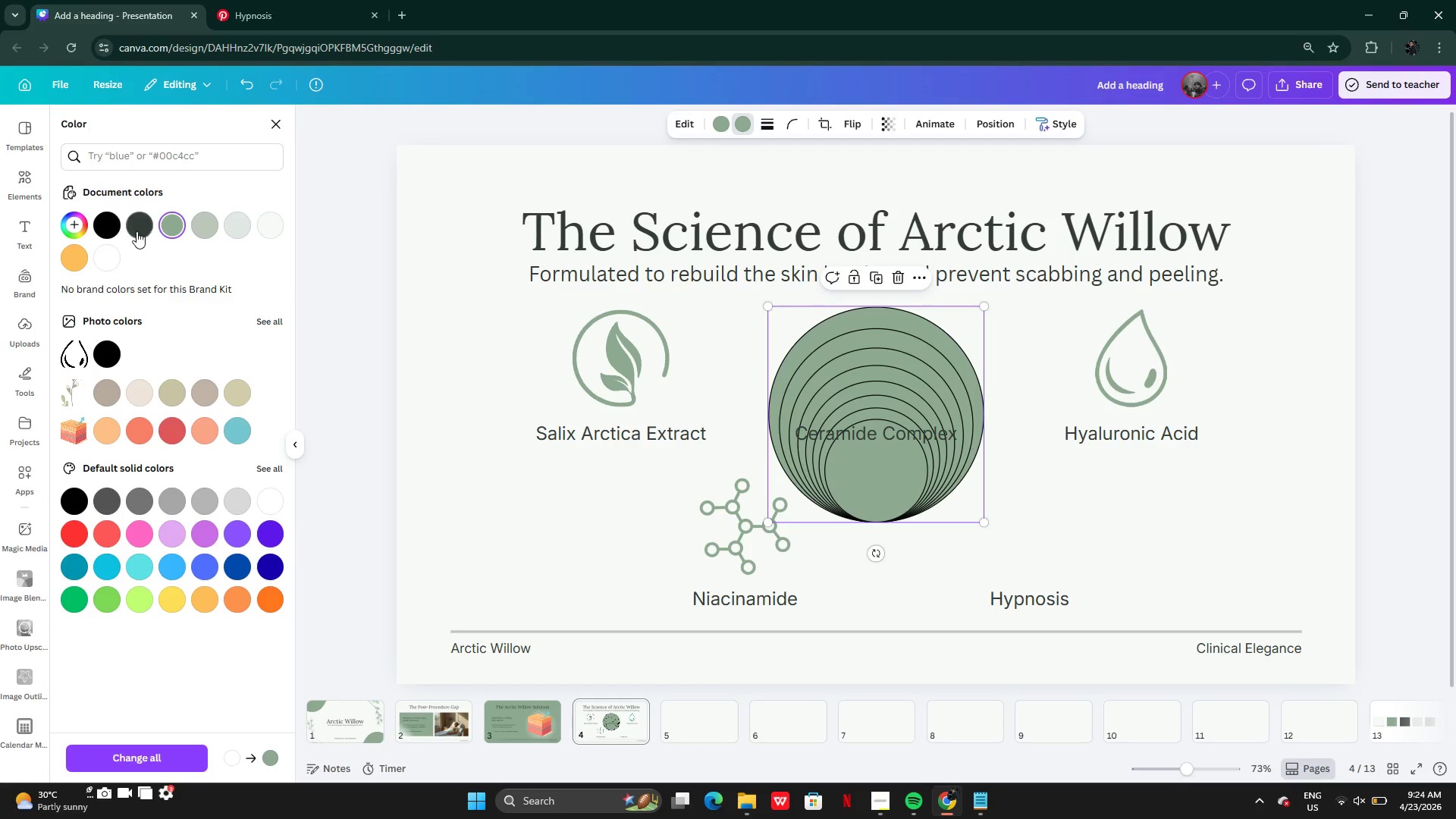 
left_click([266, 227])
 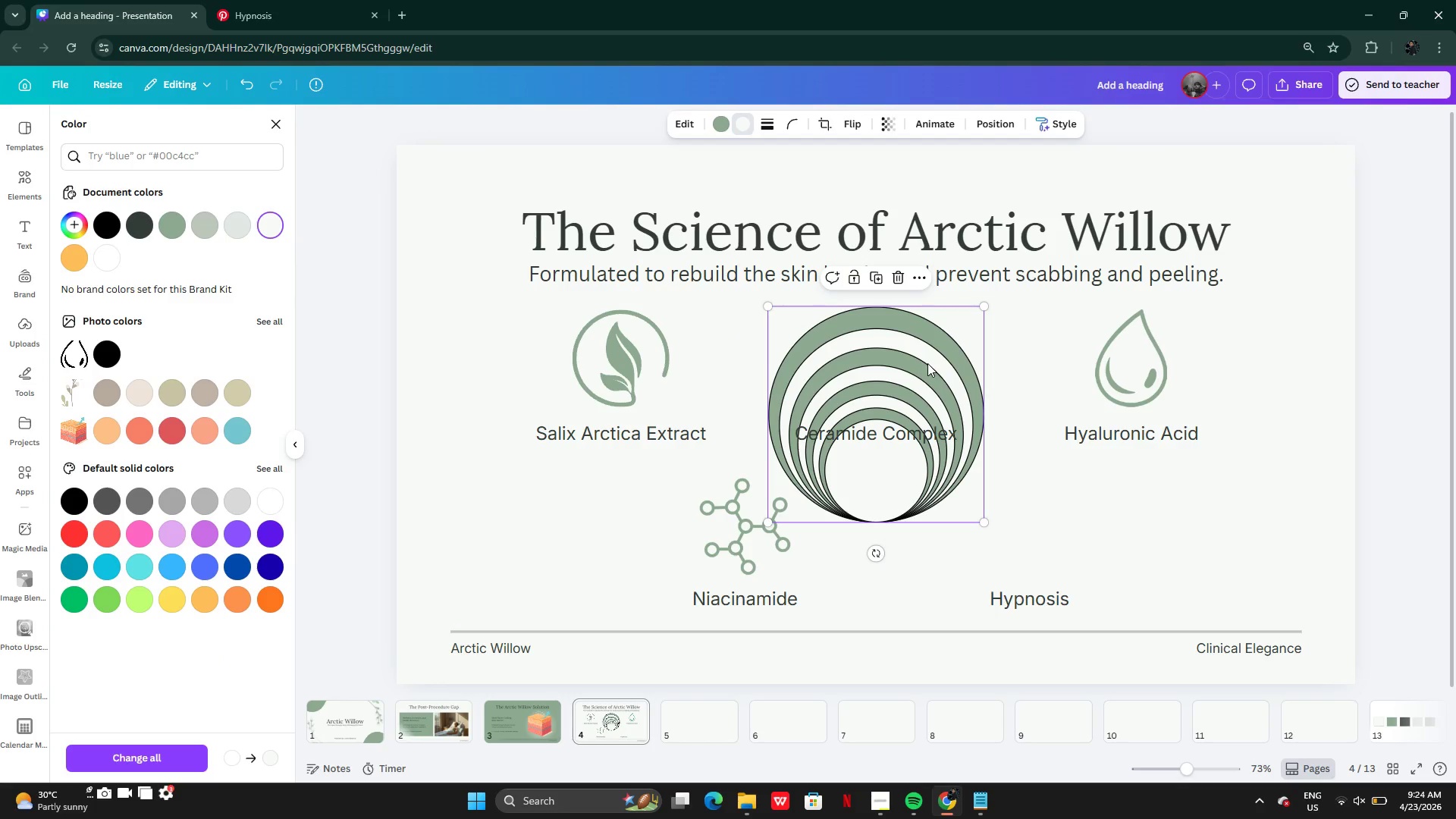 
left_click([906, 277])
 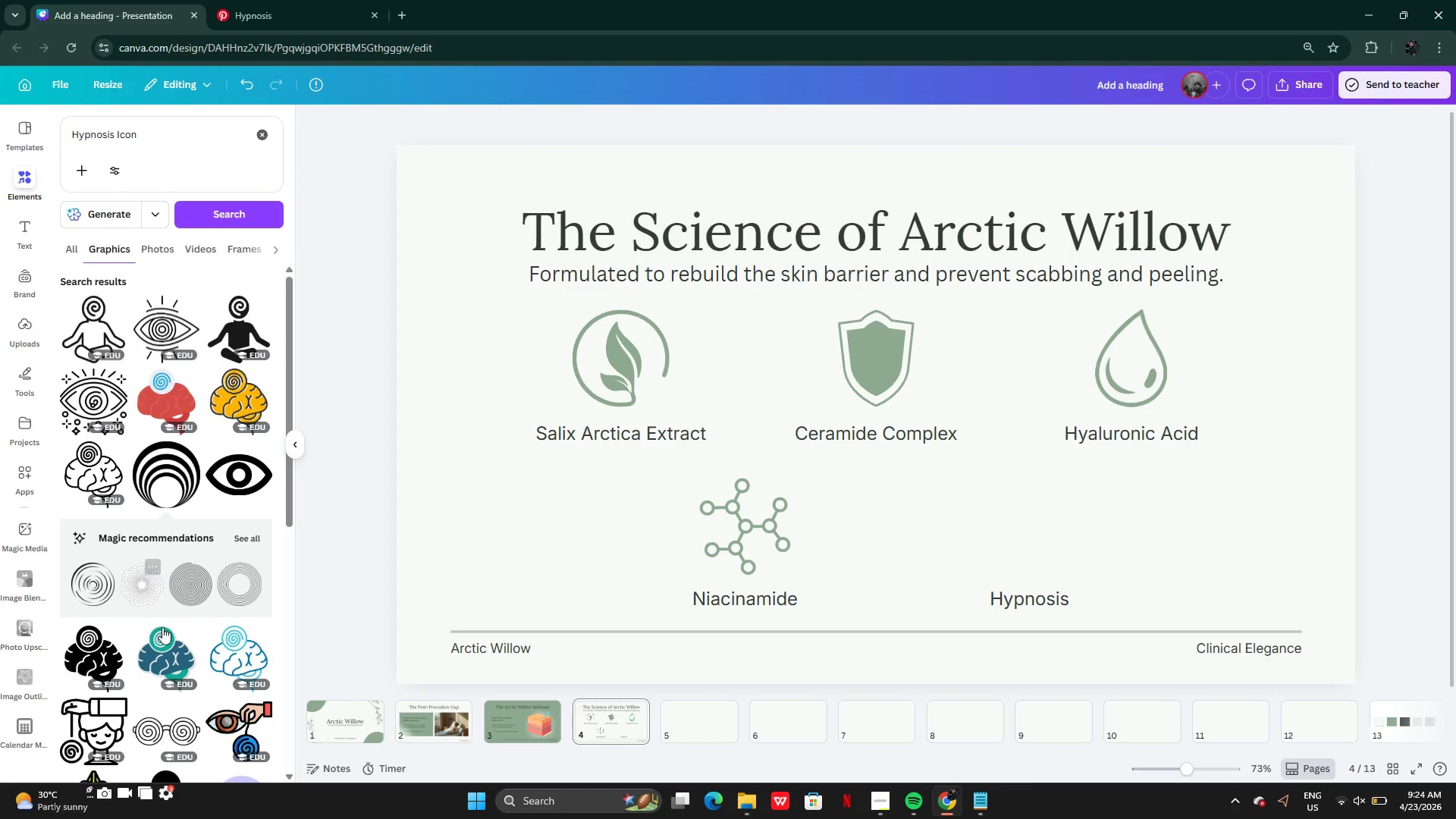 
wait(5.14)
 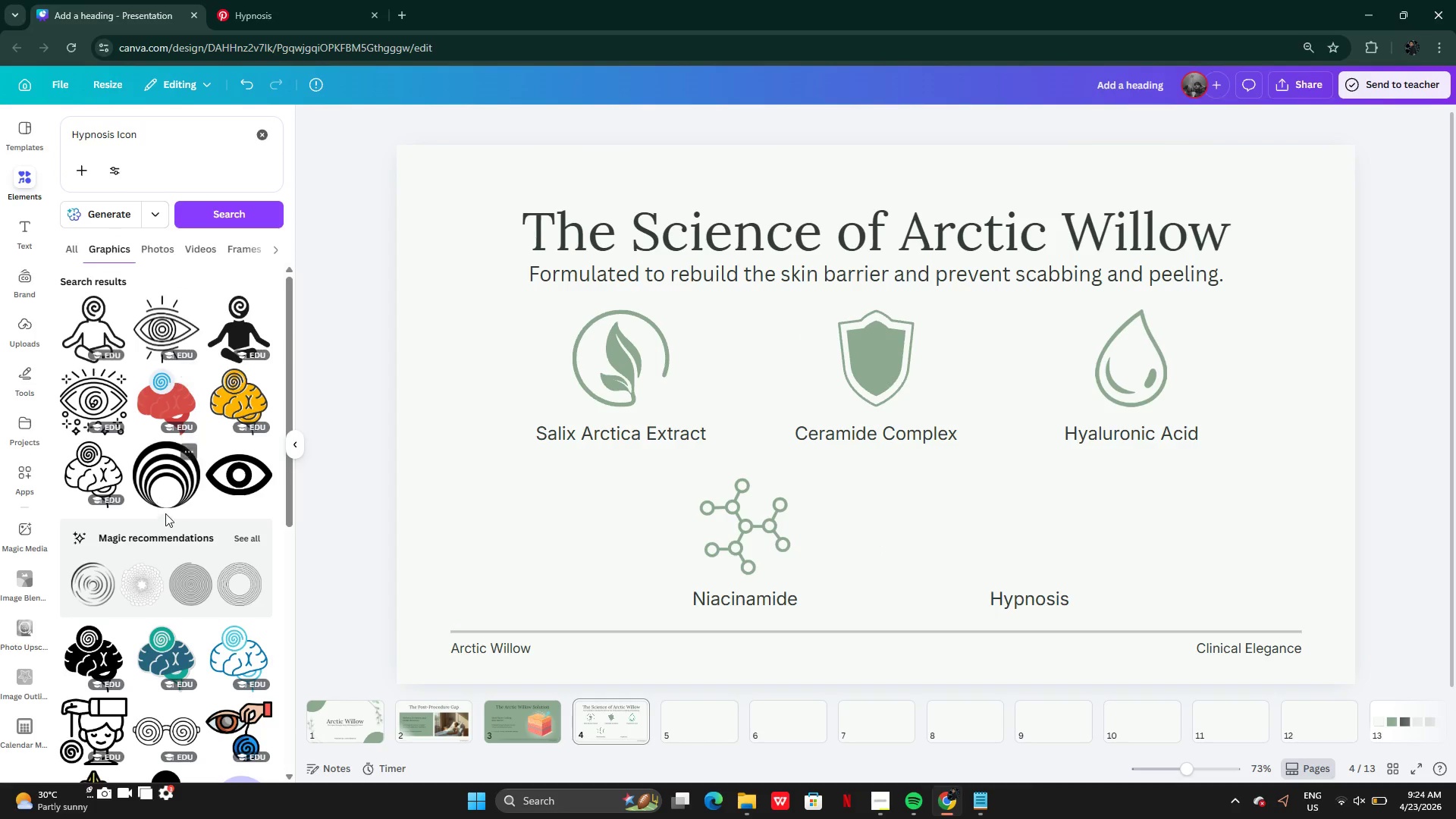 
left_click([1043, 595])
 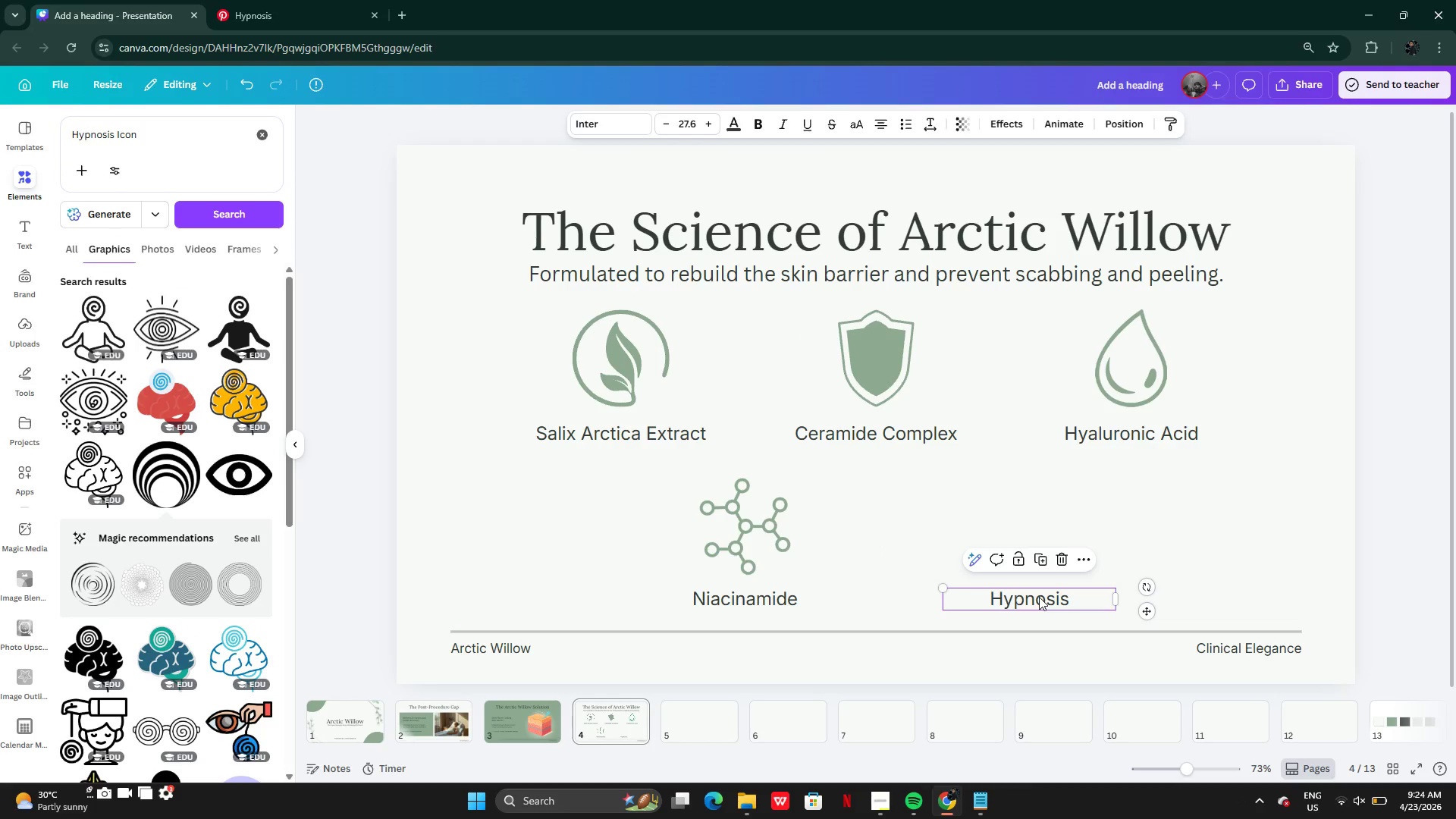 
key(Backspace)
 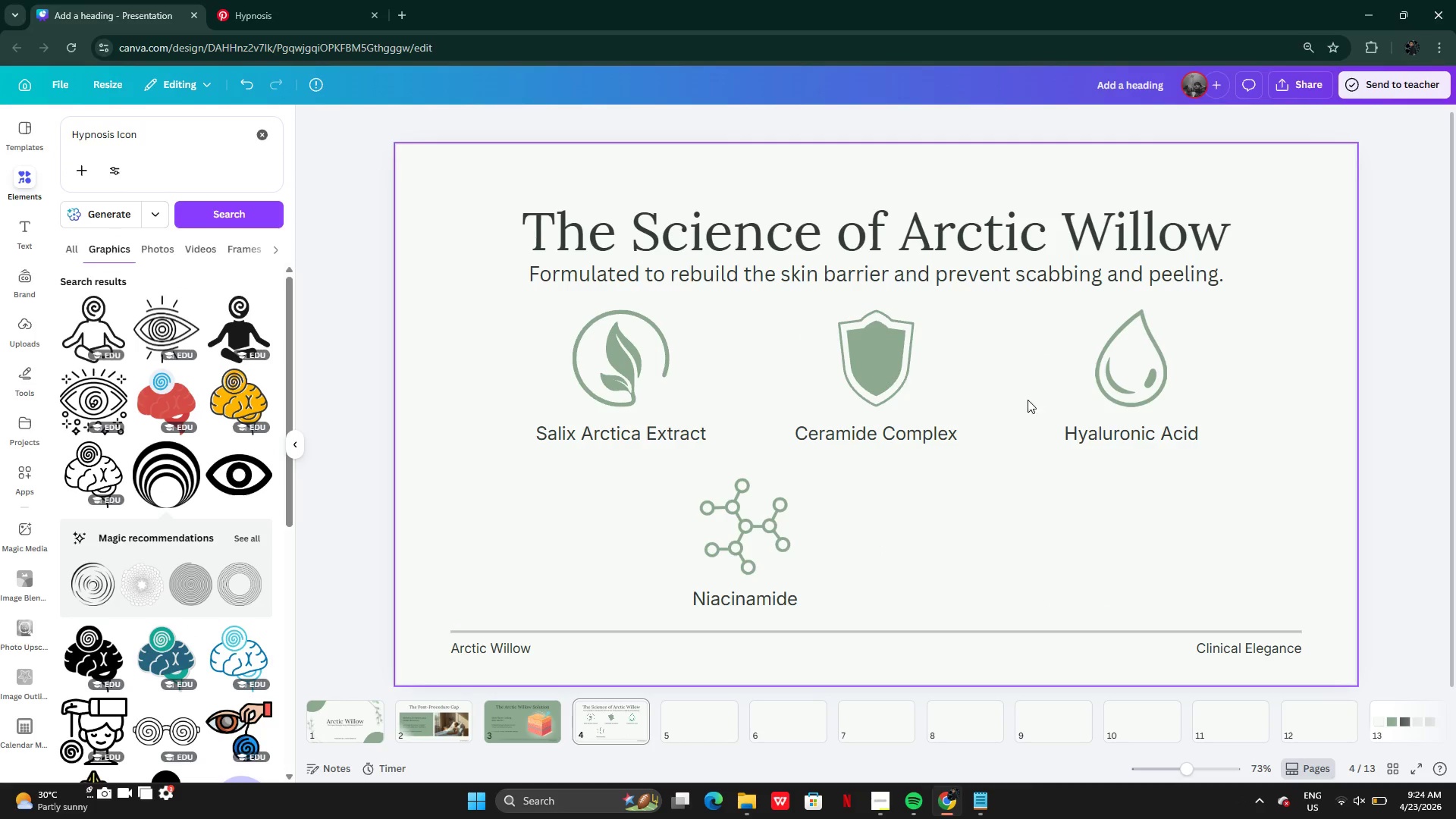 
wait(5.2)
 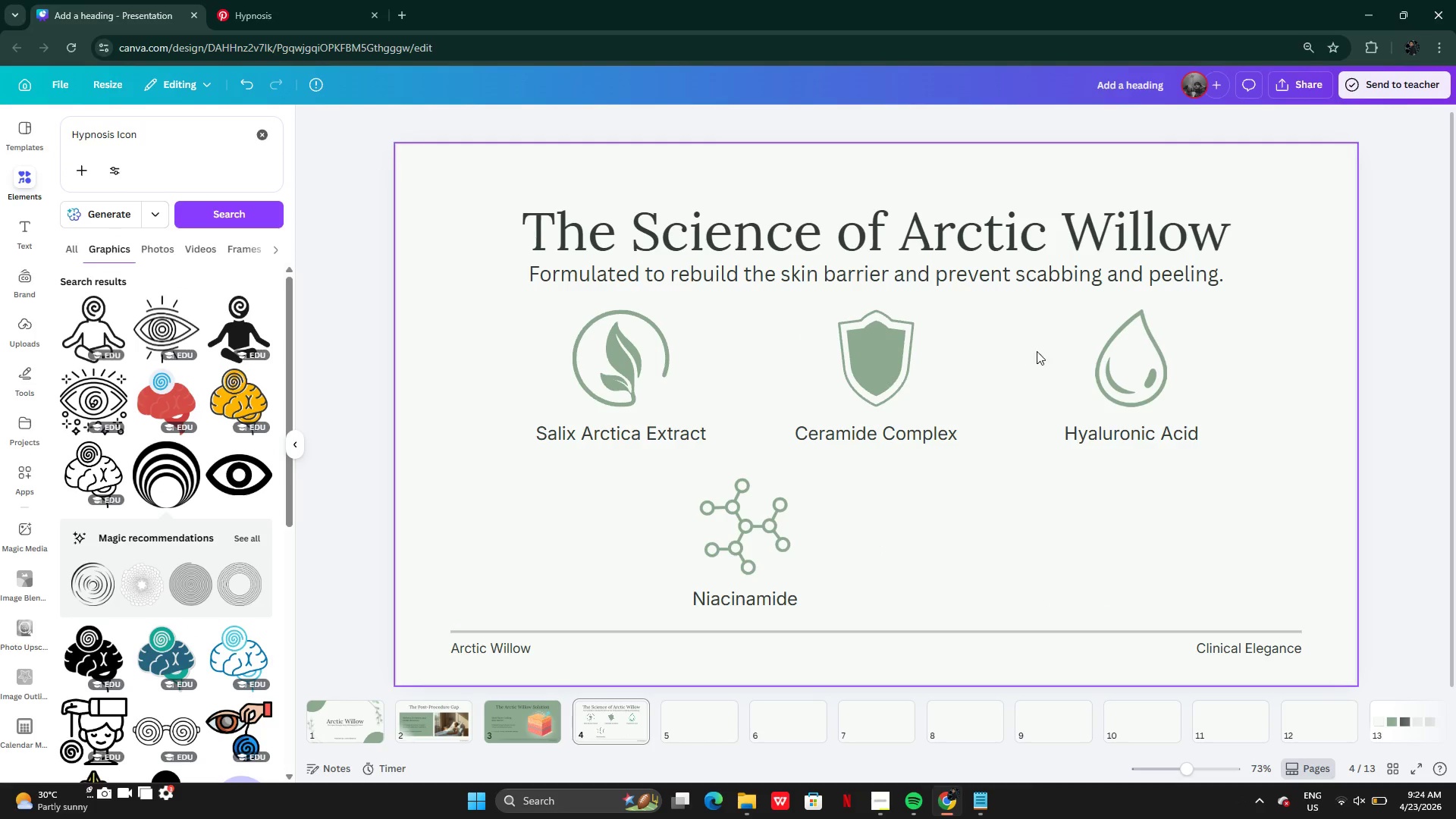 
left_click([1119, 353])
 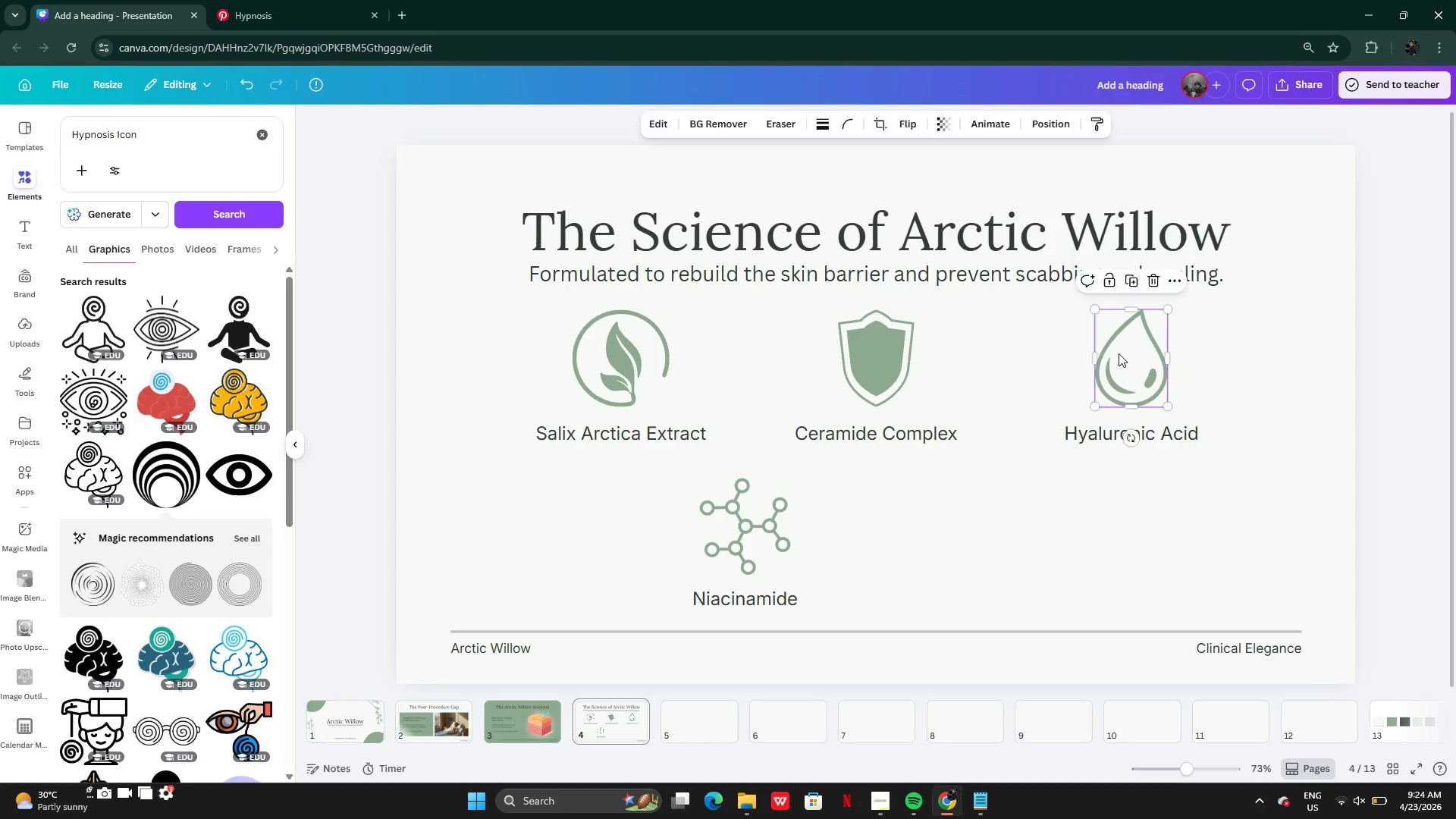 
hold_key(key=ControlLeft, duration=0.81)
left_click([1106, 430])
 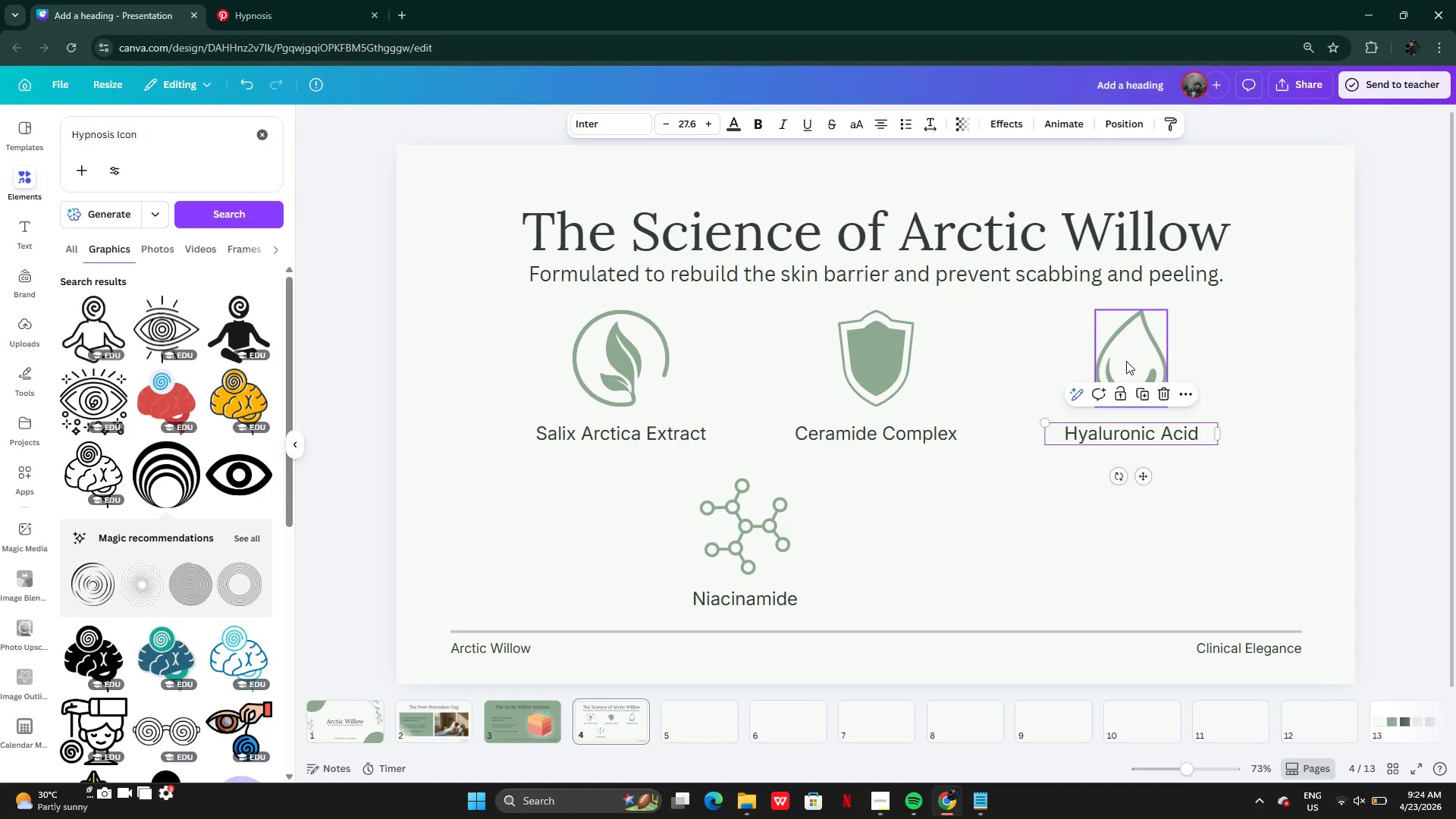 
hold_key(key=ControlLeft, duration=0.34)
 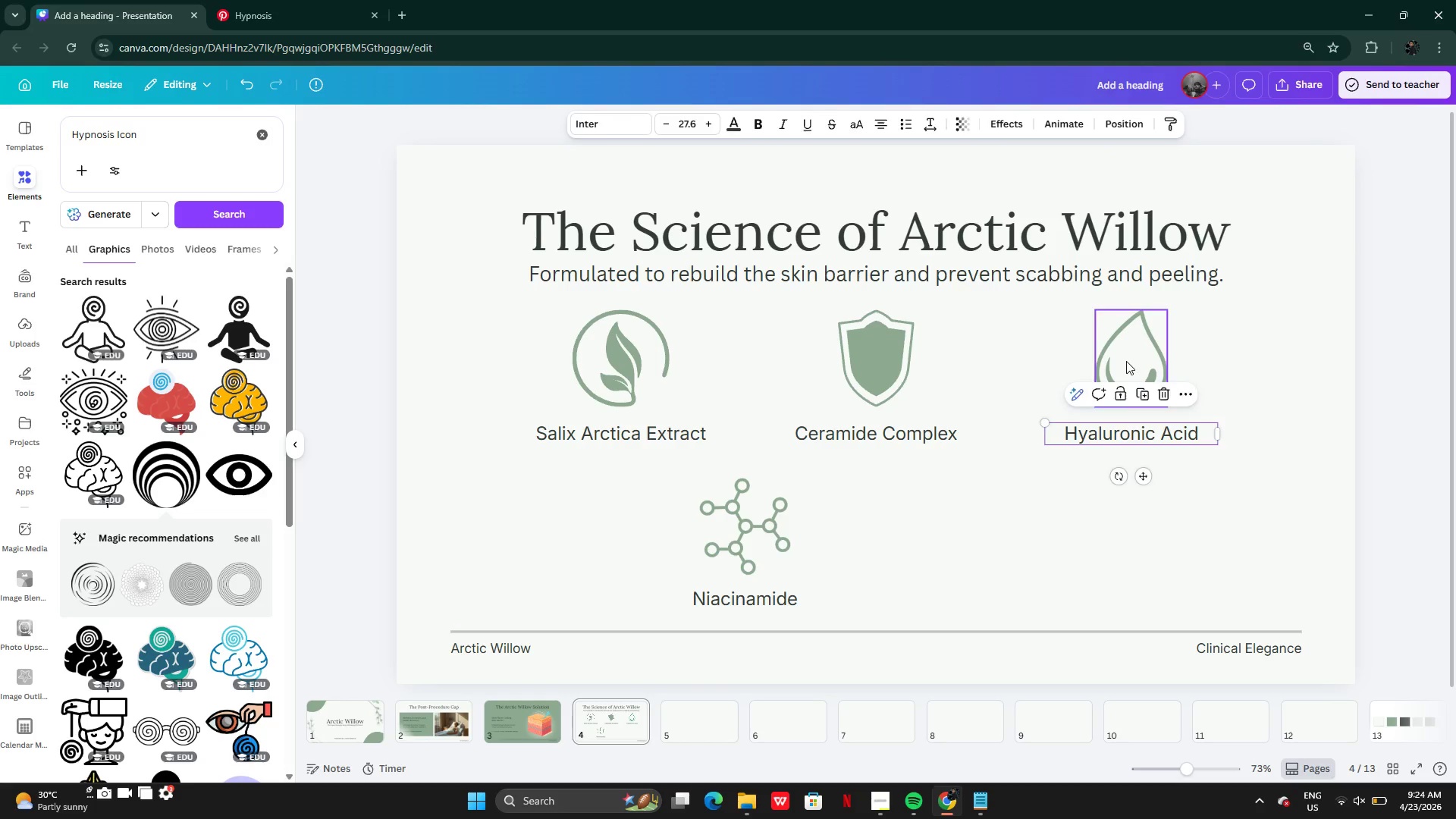 
hold_key(key=ShiftLeft, duration=0.48)
left_click([1126, 361])
 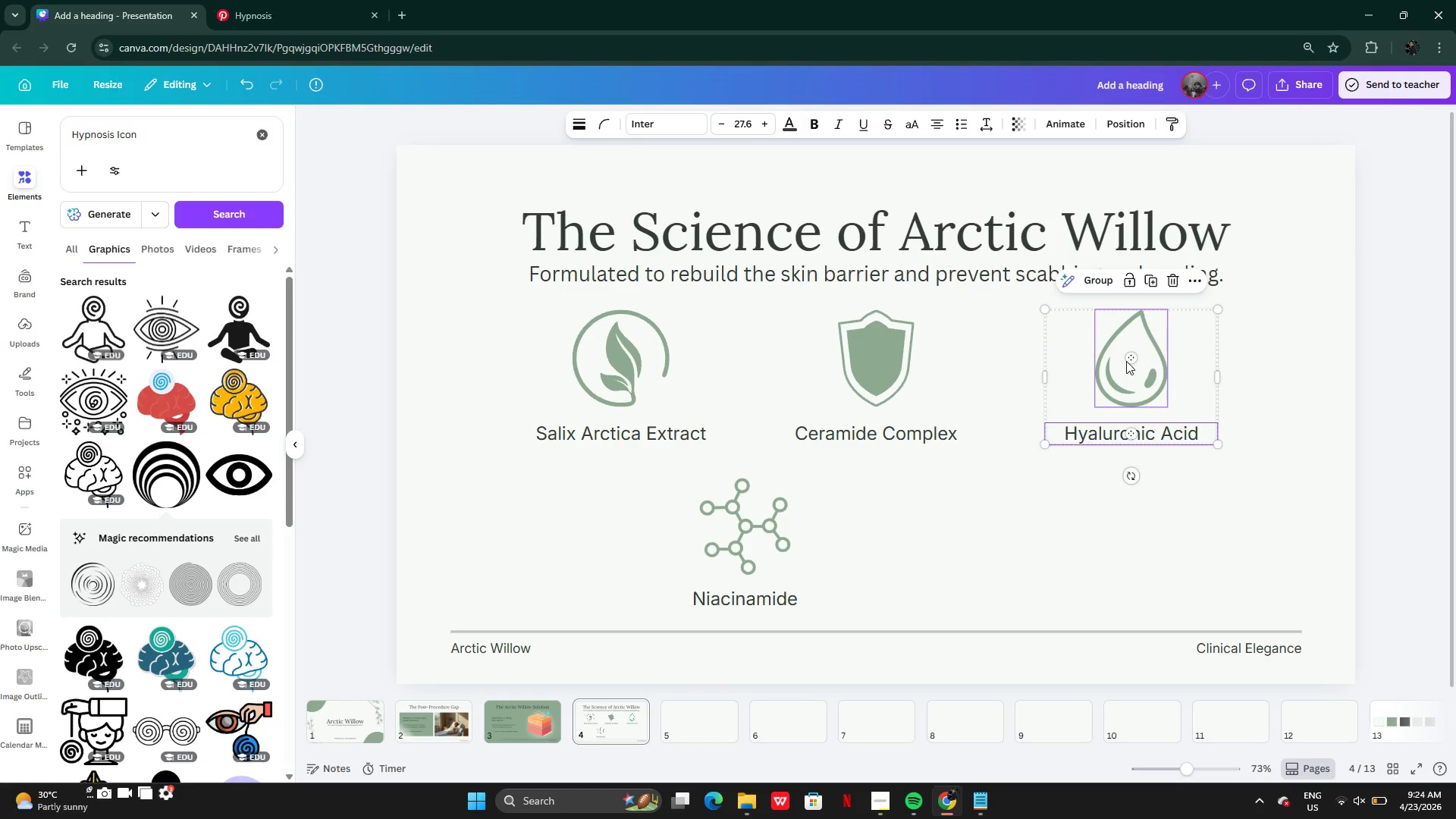 
left_click_drag(start_coordinate=[1126, 361], to_coordinate=[1068, 500])
 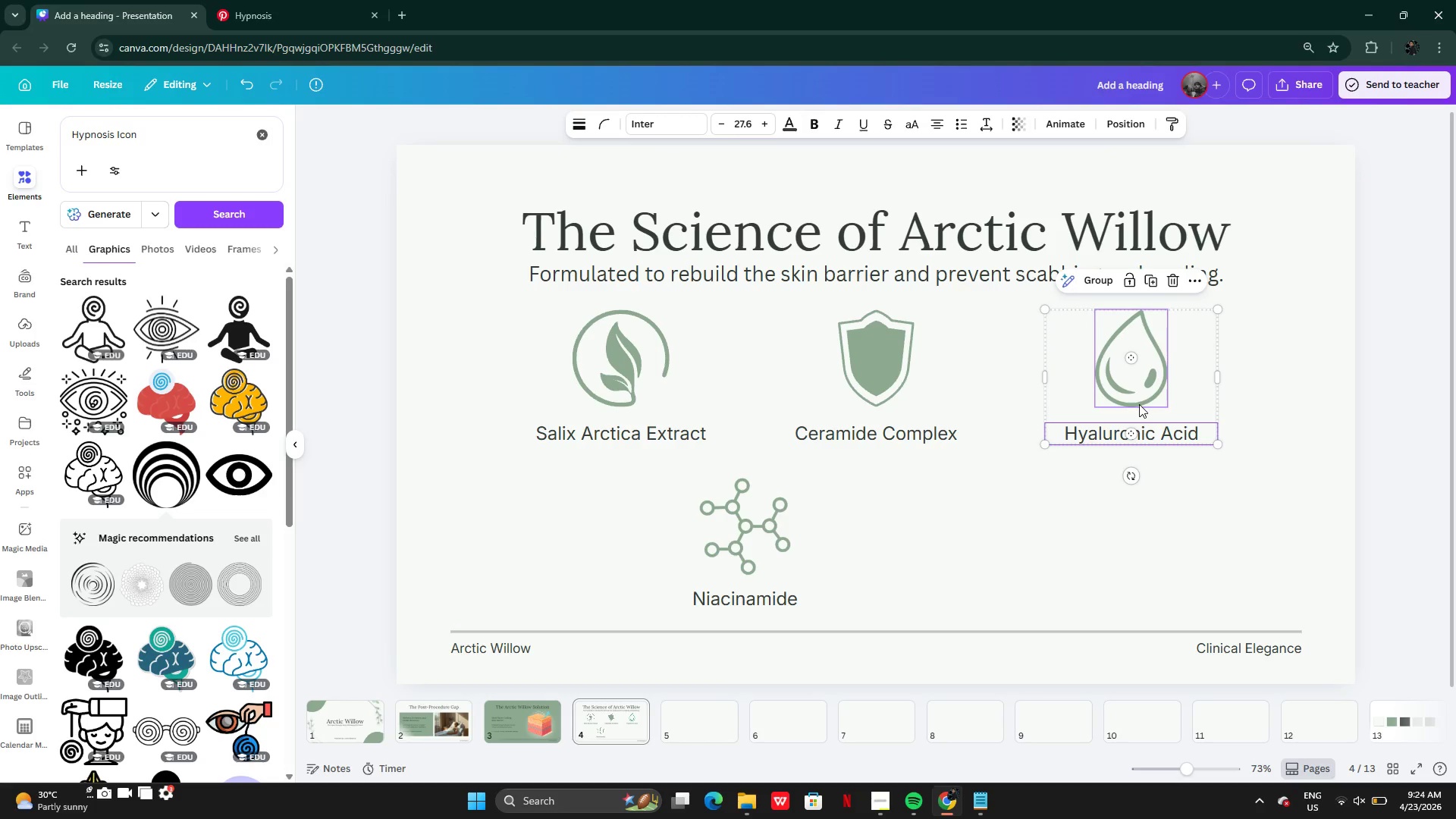 
left_click_drag(start_coordinate=[1139, 404], to_coordinate=[1056, 569])
 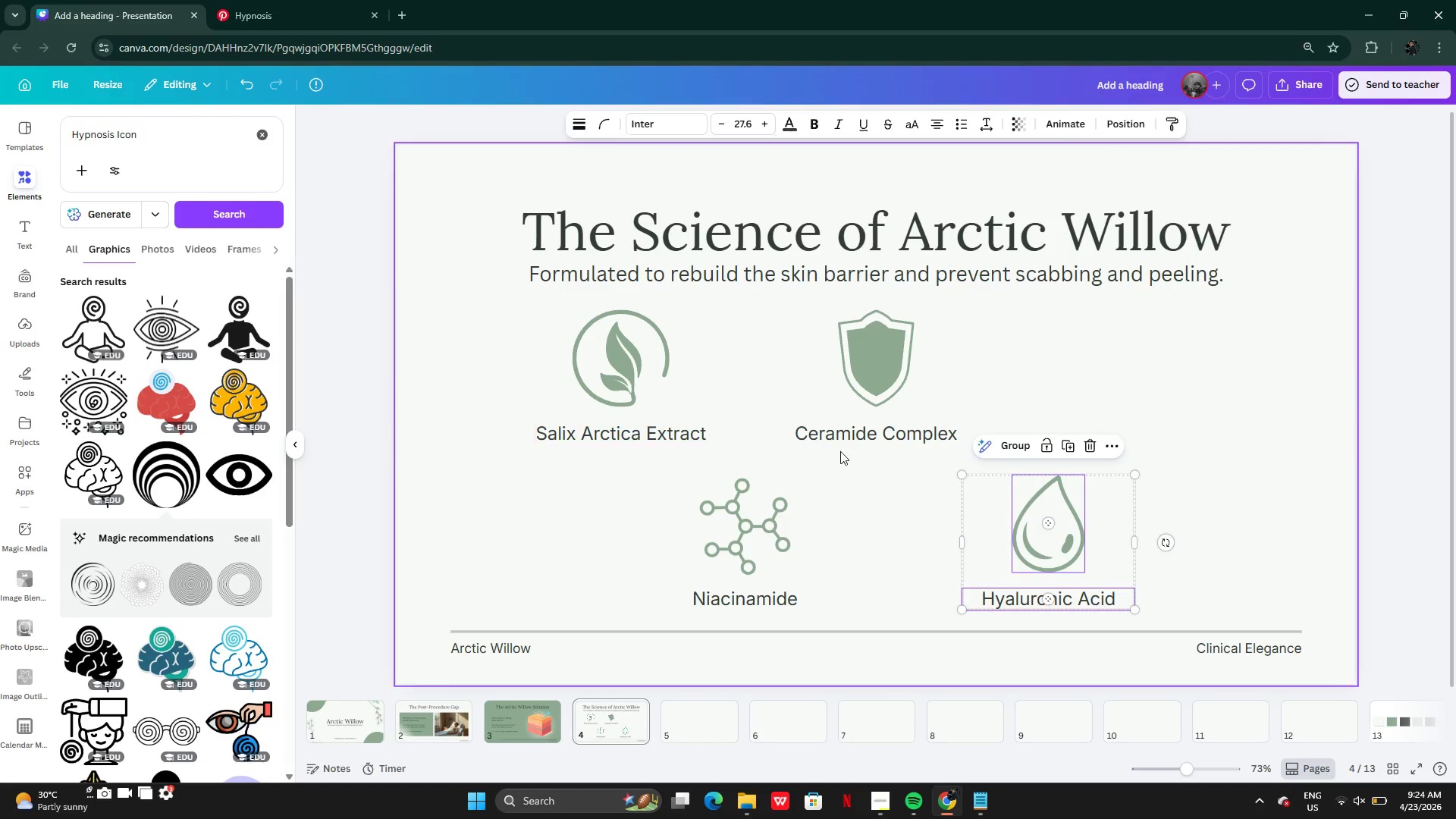 
left_click([819, 356])
 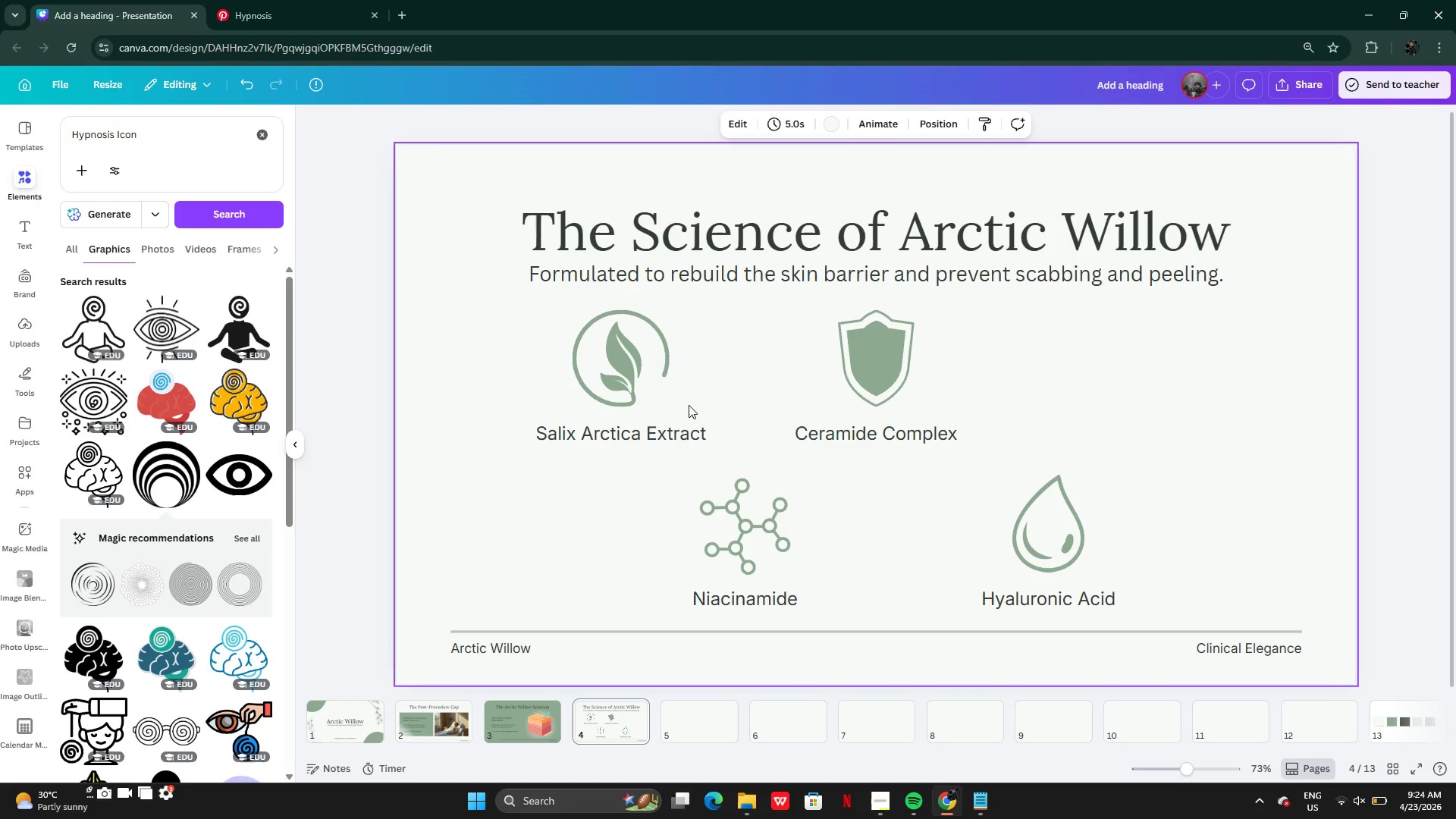 
left_click_drag(start_coordinate=[490, 346], to_coordinate=[660, 471])
 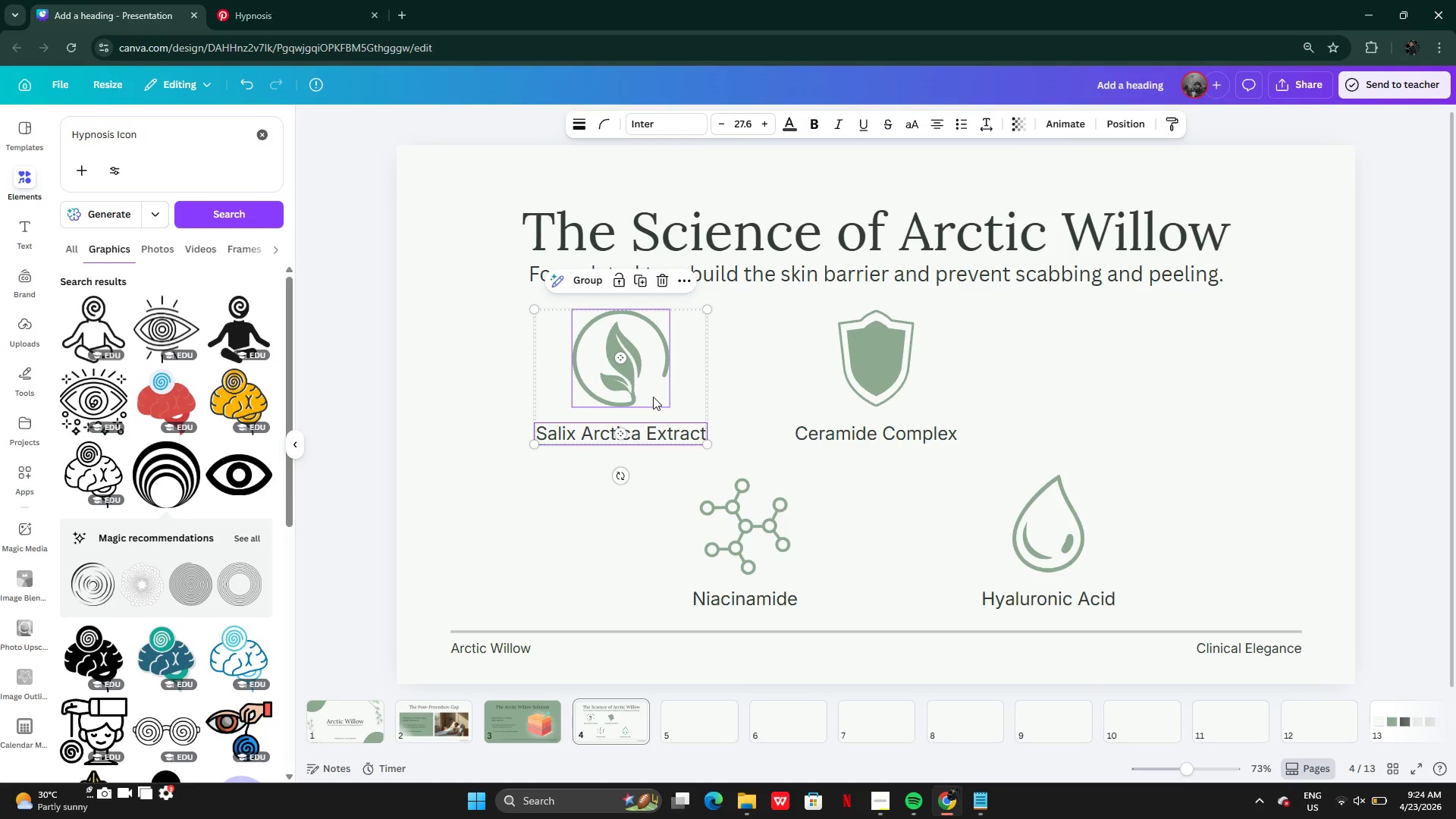 
left_click_drag(start_coordinate=[653, 397], to_coordinate=[565, 410])
 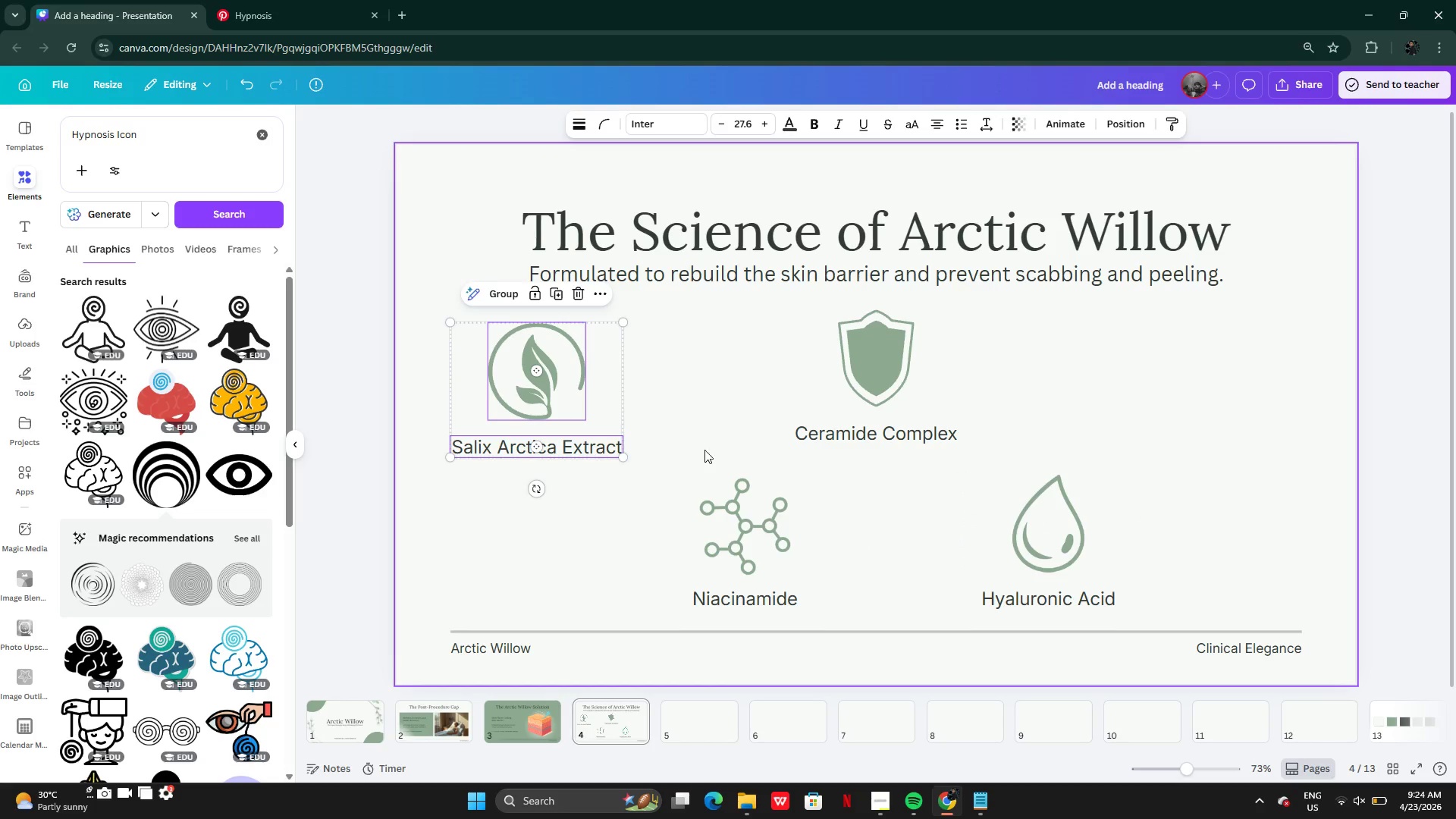 
left_click([704, 450])
 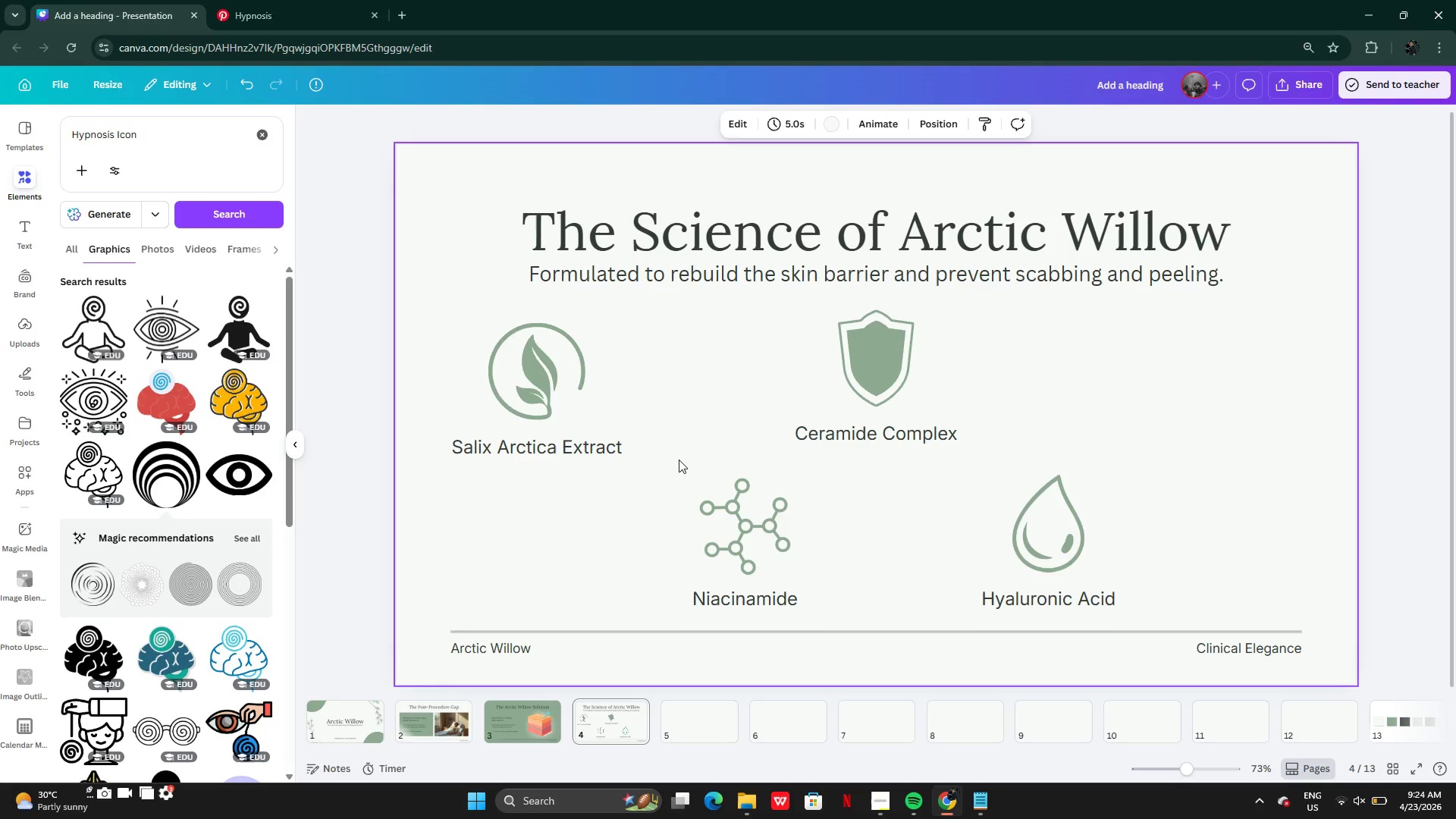 
left_click_drag(start_coordinate=[679, 460], to_coordinate=[848, 620])
 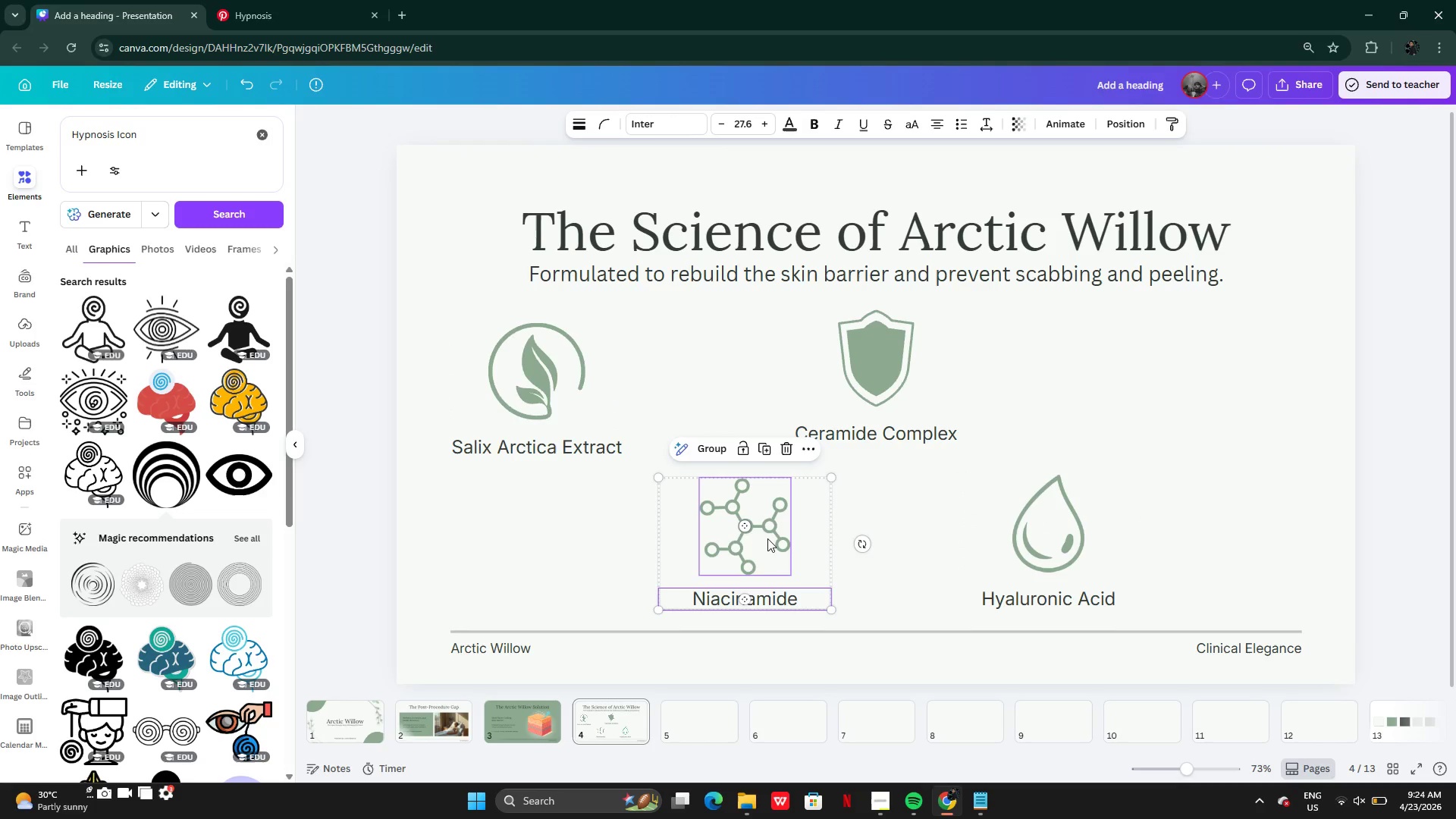 
left_click_drag(start_coordinate=[767, 538], to_coordinate=[754, 538])
 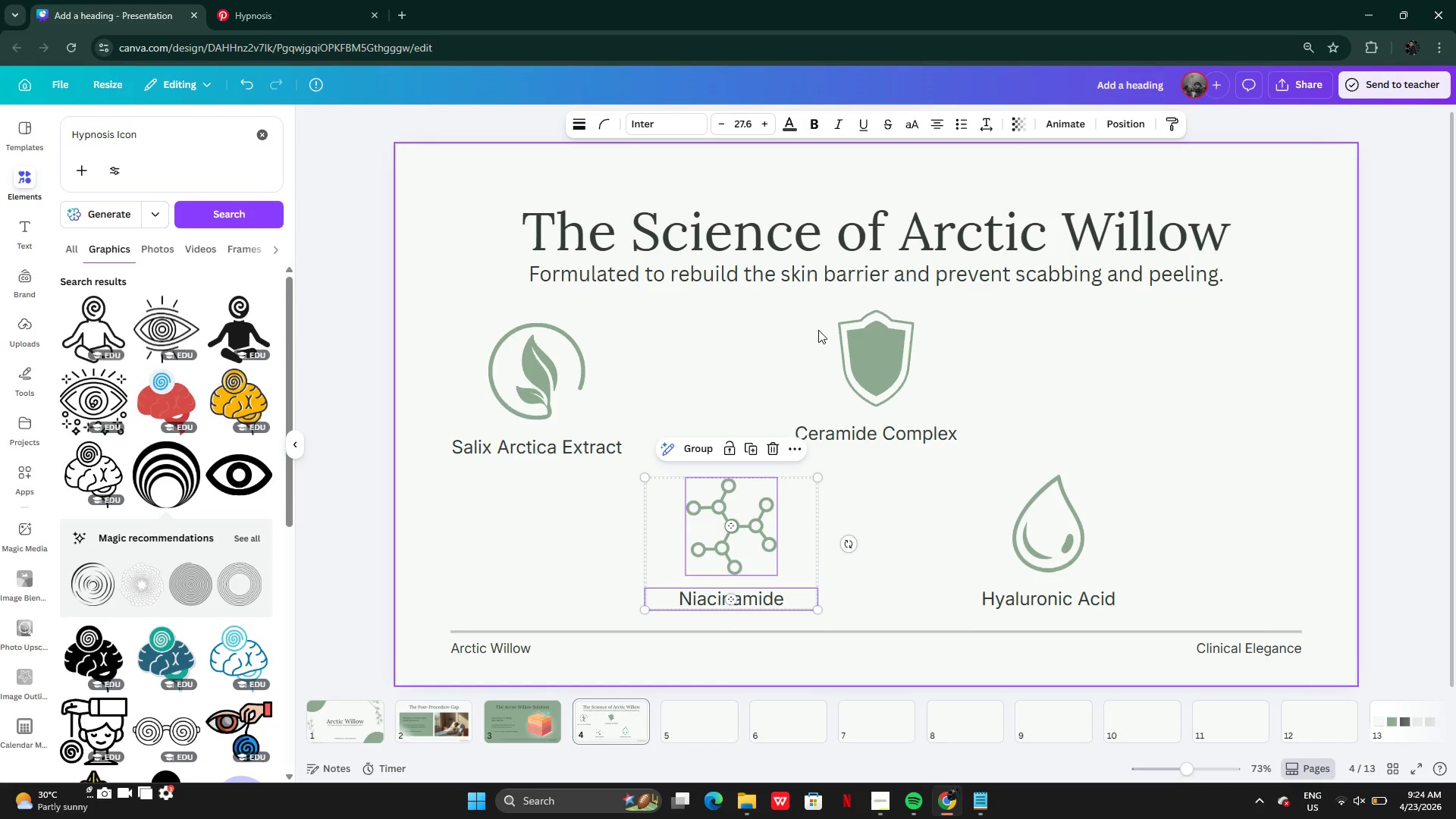 
left_click([818, 330])
 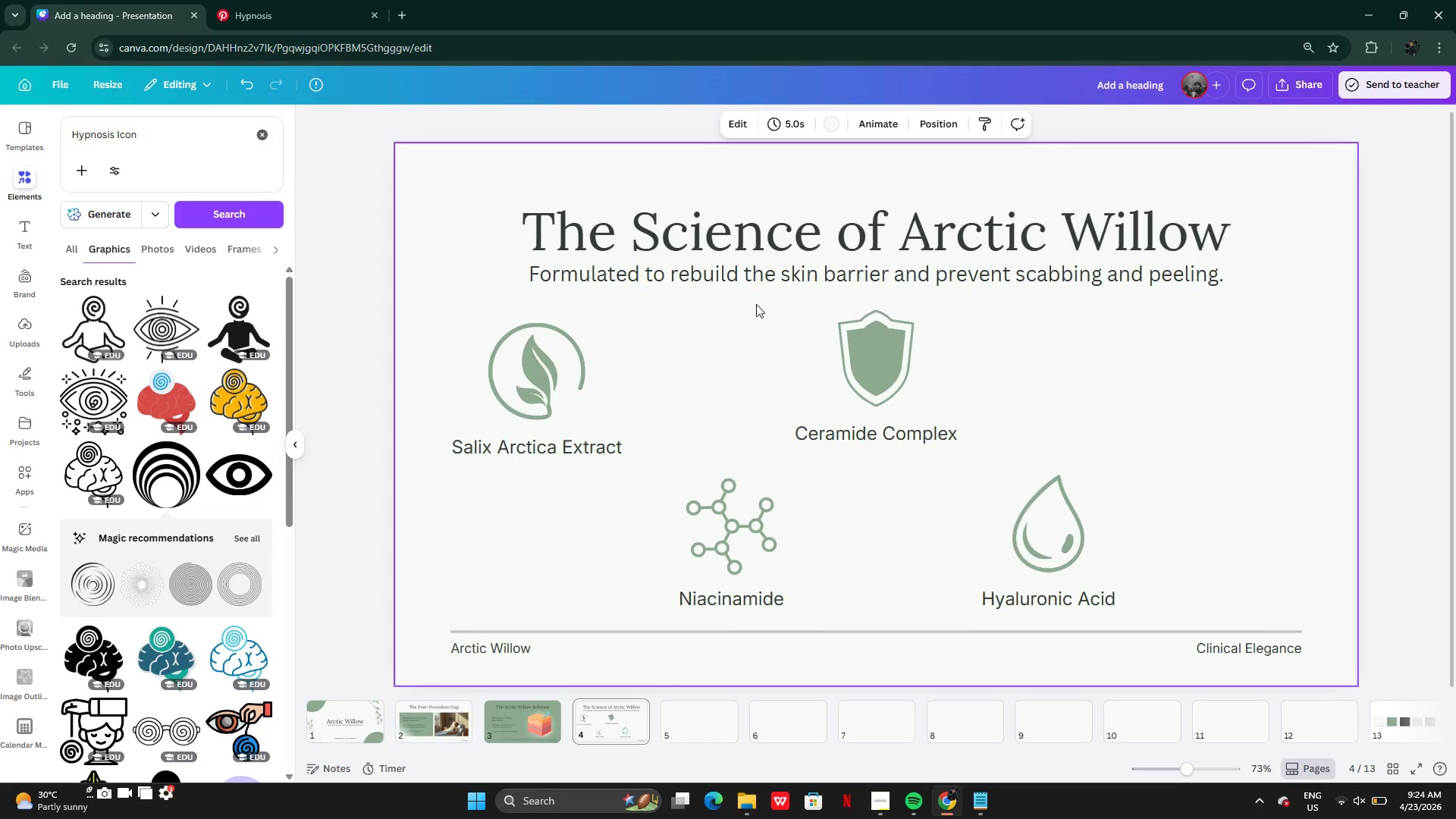 
left_click_drag(start_coordinate=[755, 304], to_coordinate=[896, 454])
 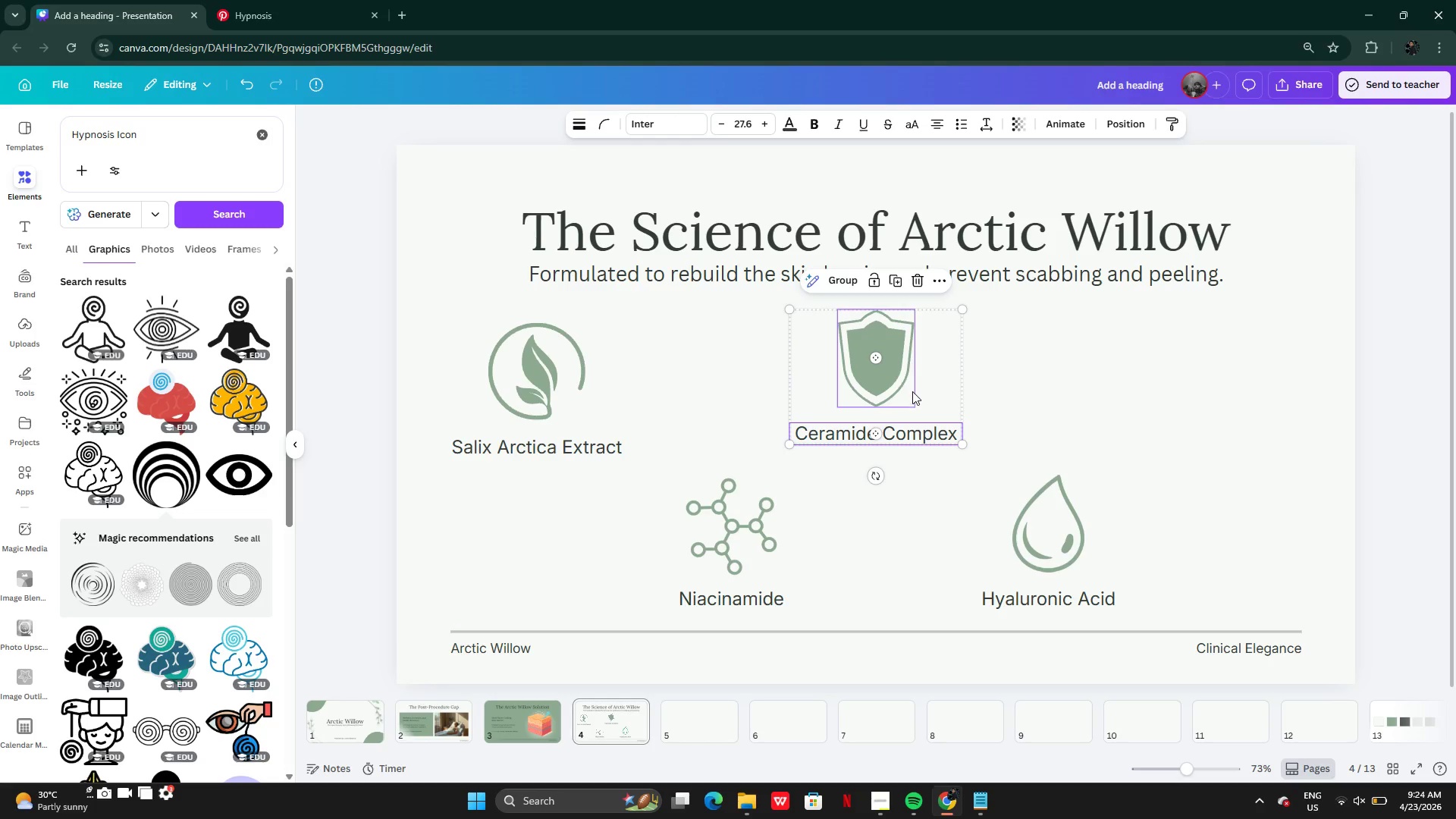 
left_click_drag(start_coordinate=[912, 390], to_coordinate=[990, 399])
 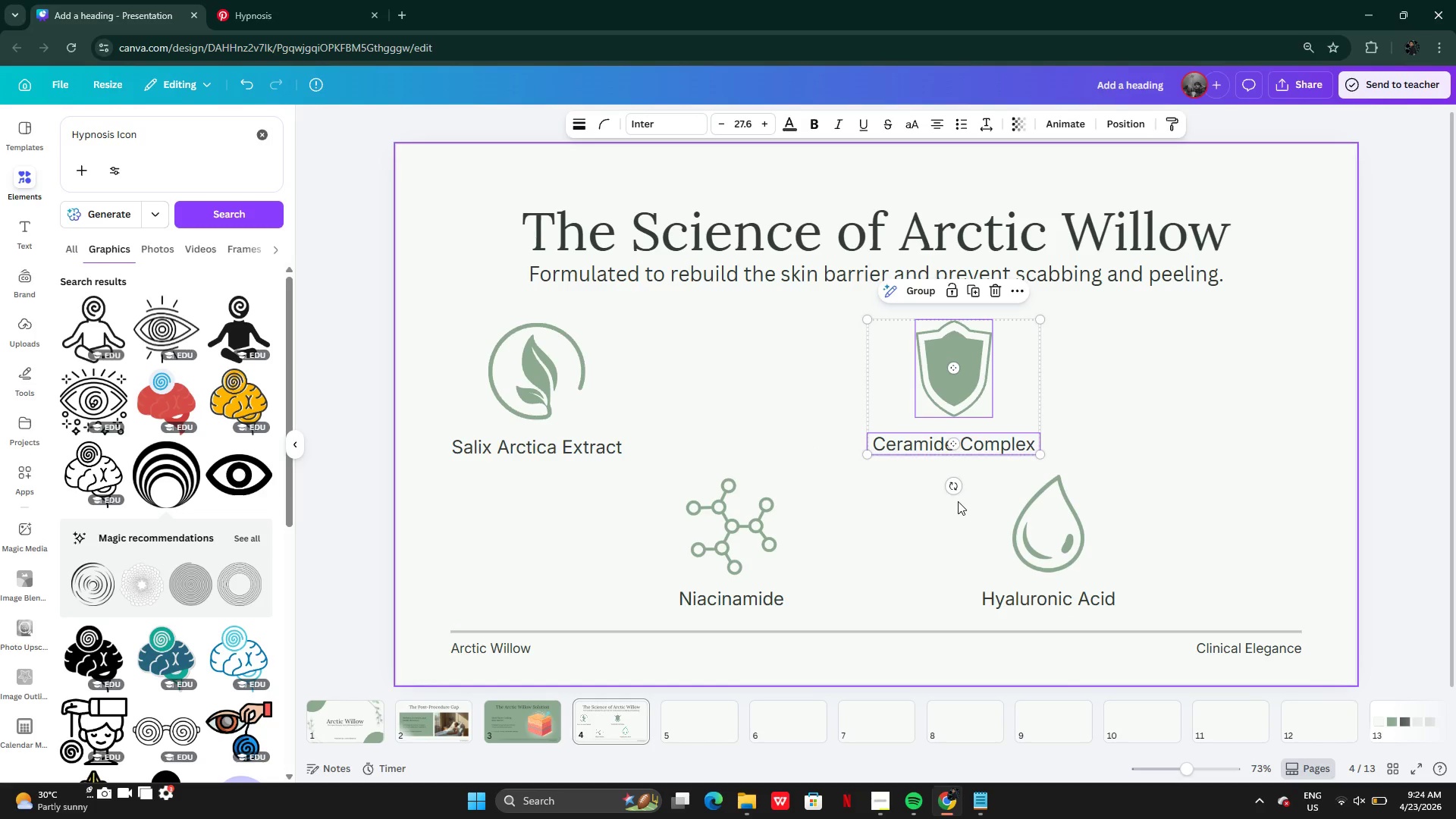 
left_click([958, 501])
 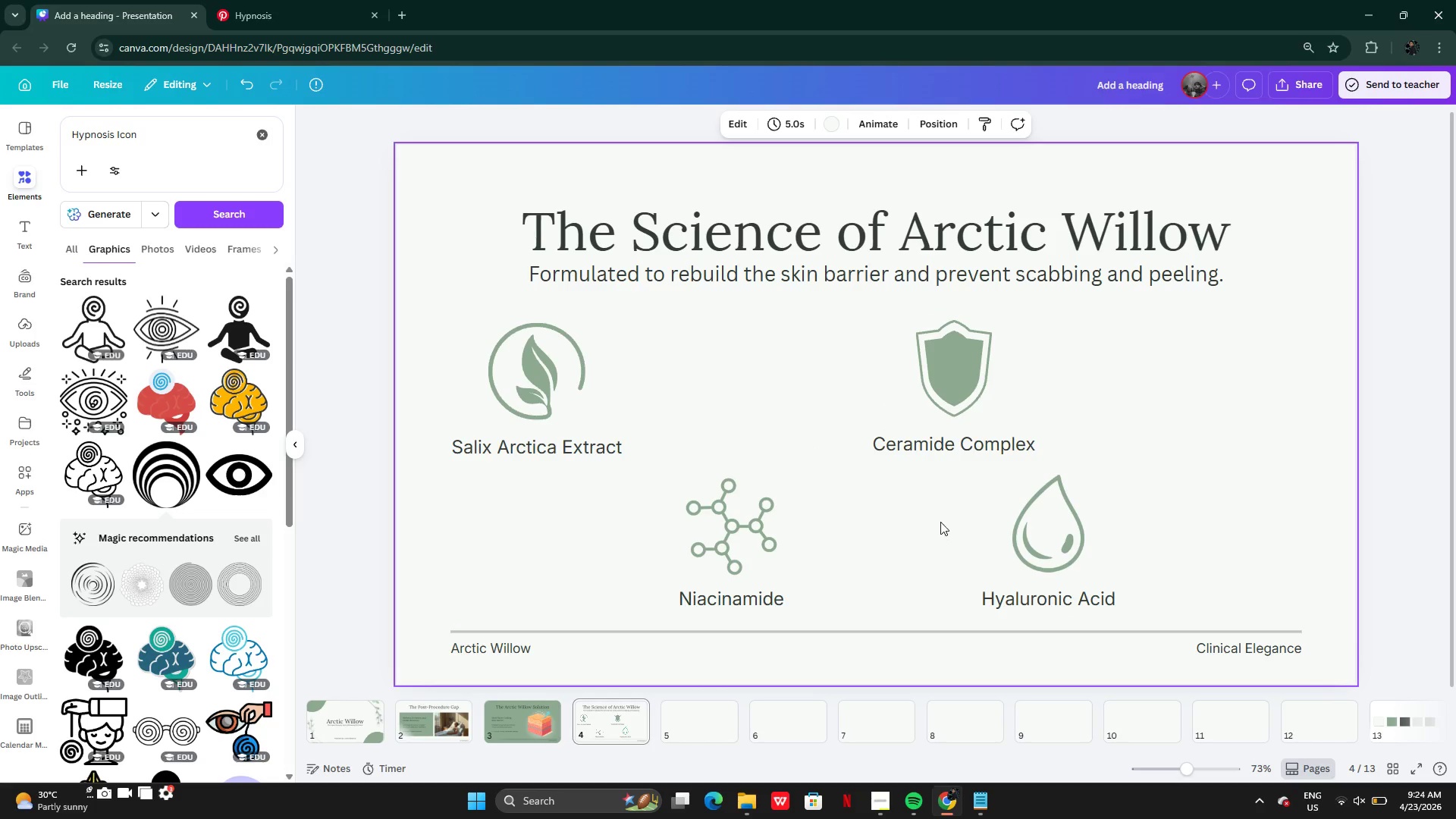 
left_click_drag(start_coordinate=[943, 517], to_coordinate=[1109, 598])
 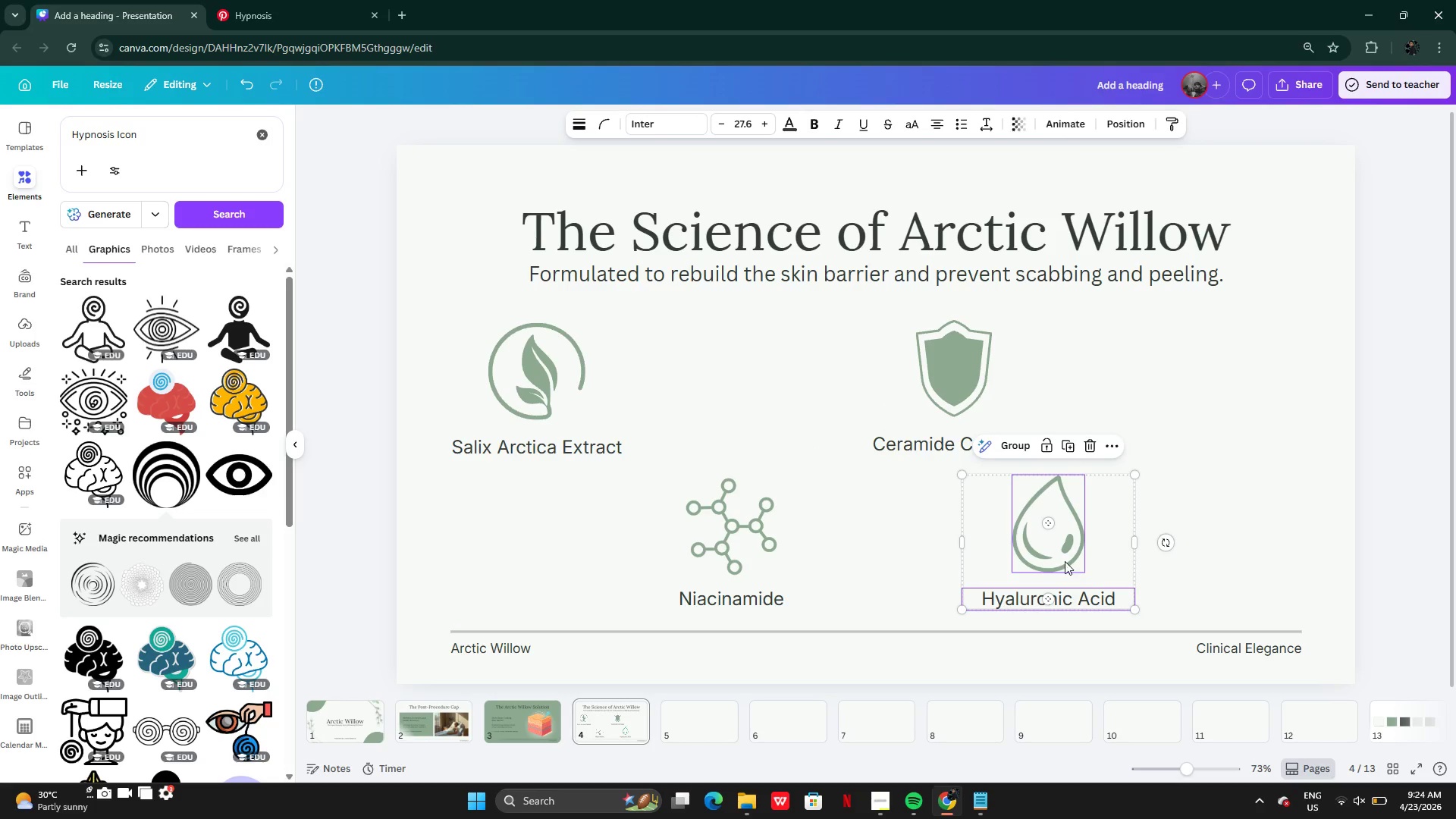 
left_click_drag(start_coordinate=[1065, 560], to_coordinate=[1200, 556])
 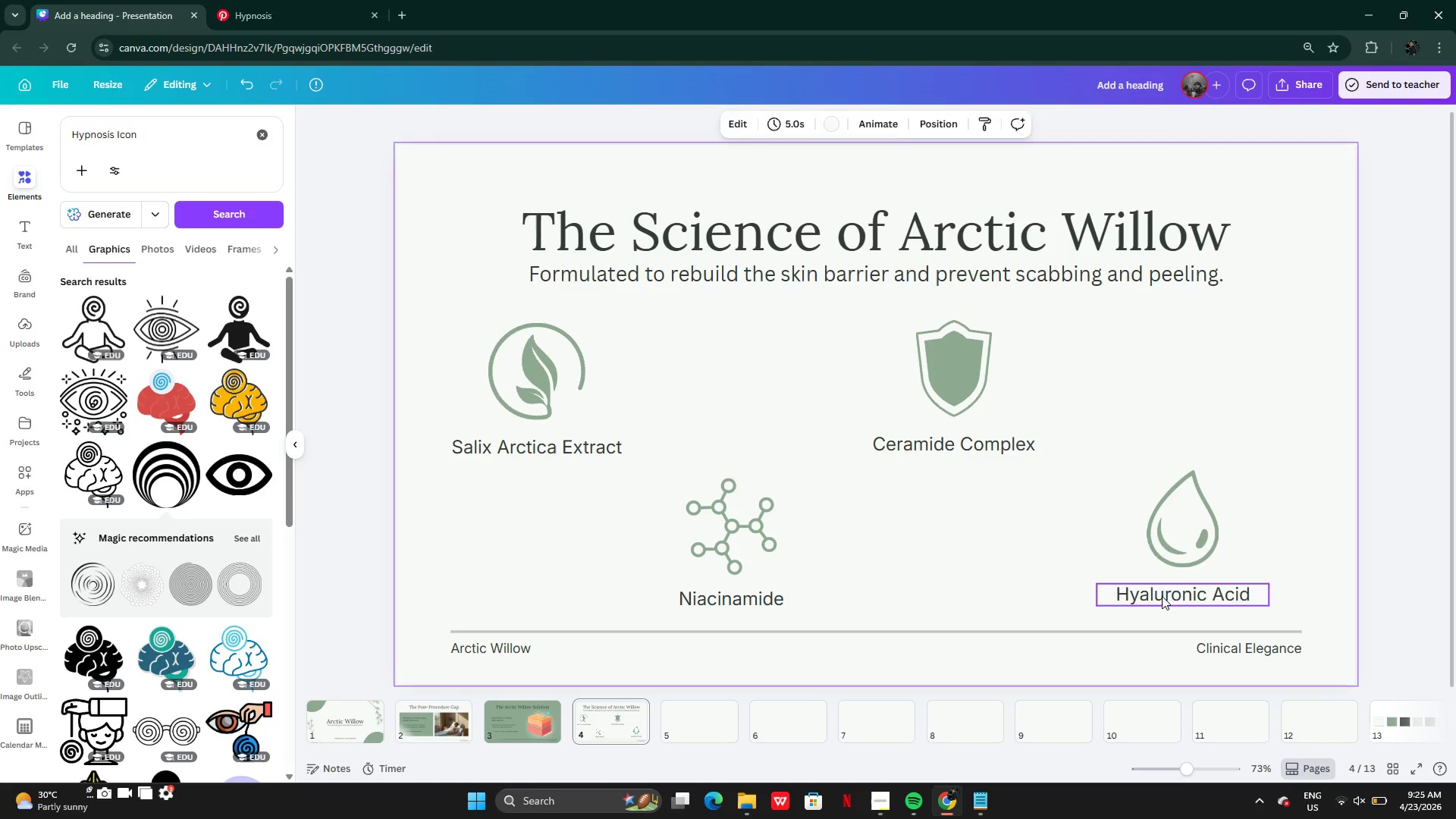 
left_click_drag(start_coordinate=[1172, 596], to_coordinate=[1161, 601])
 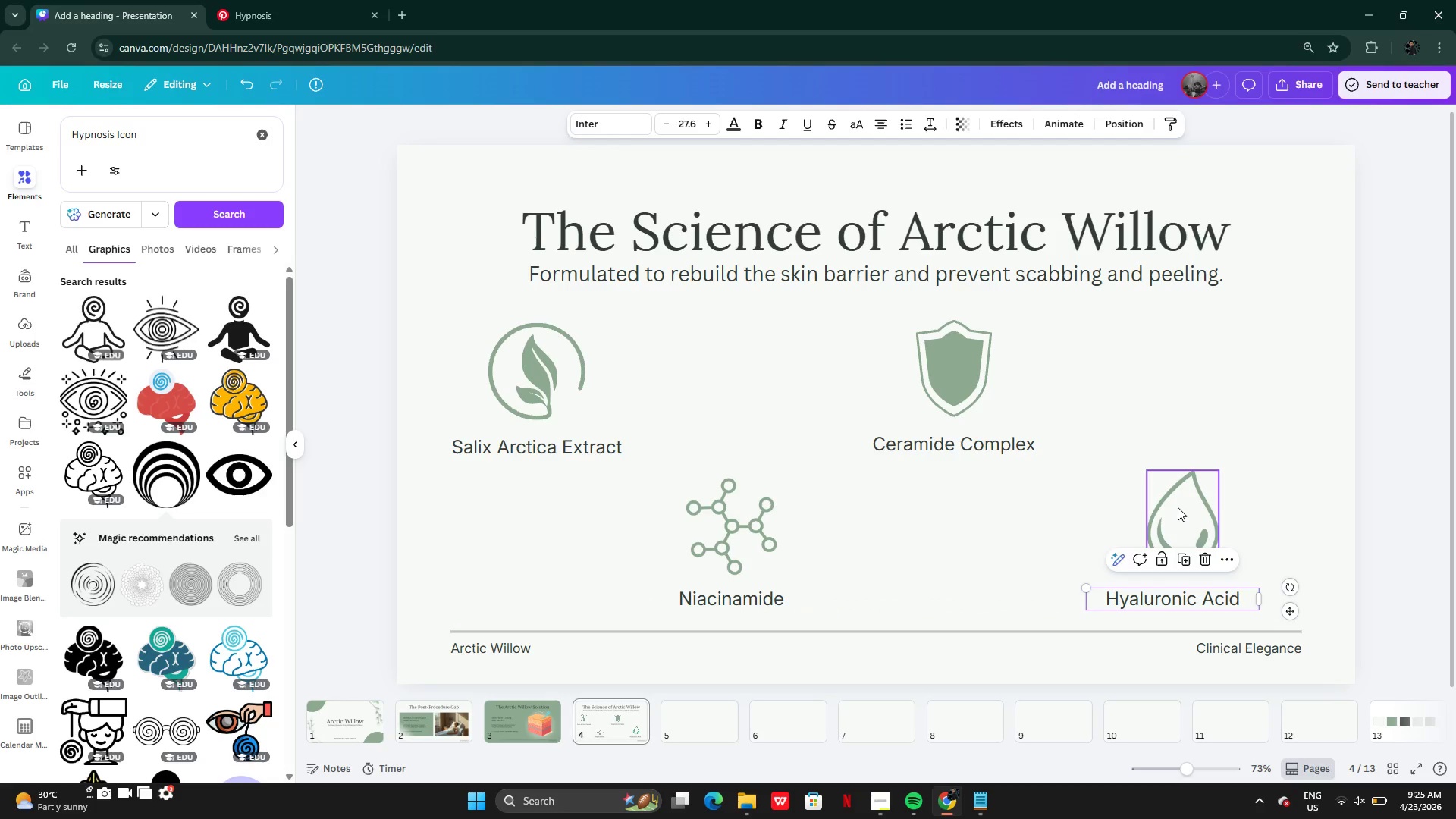 
left_click([1178, 507])
 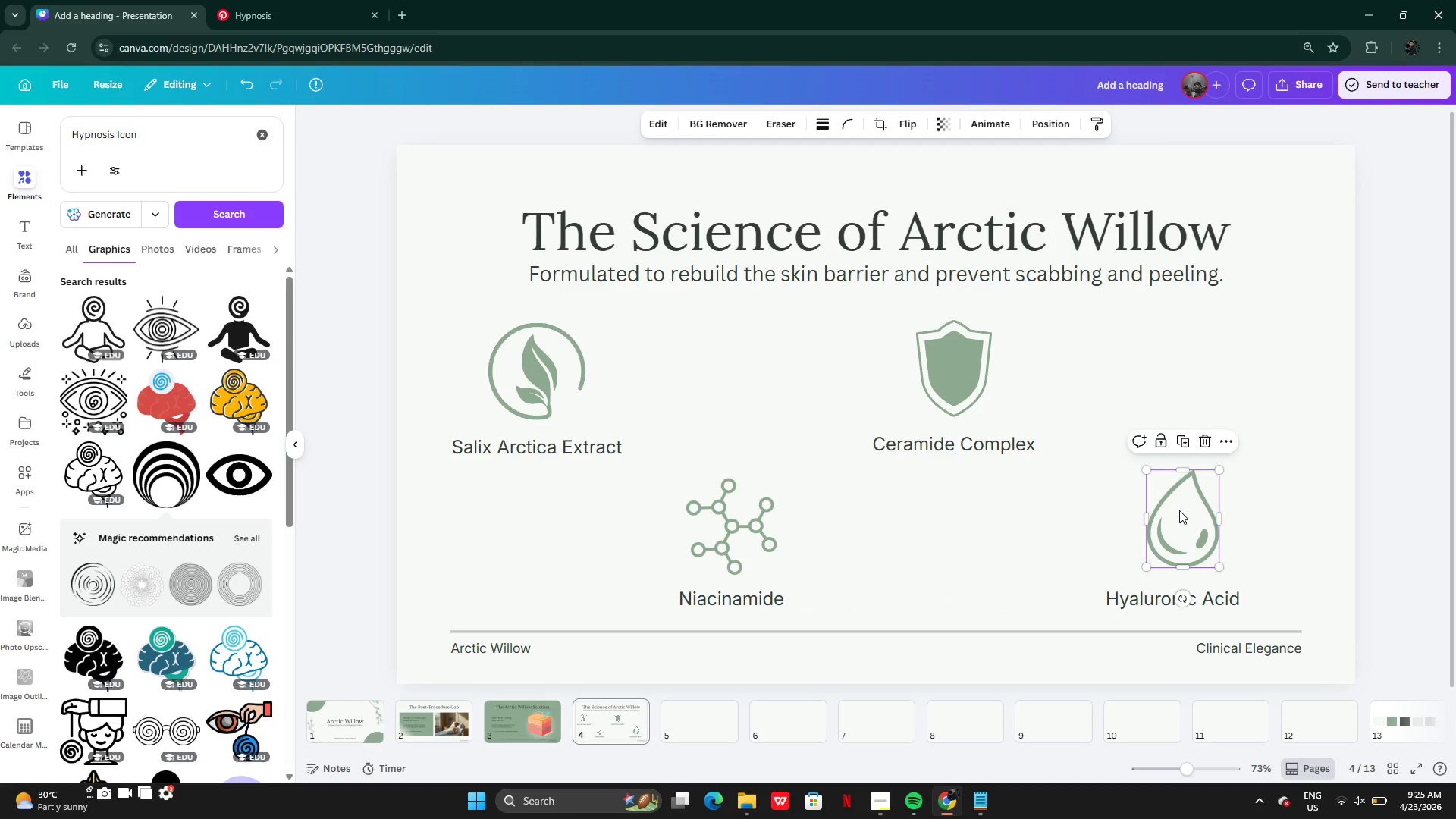 
left_click_drag(start_coordinate=[1178, 512], to_coordinate=[1168, 516])
 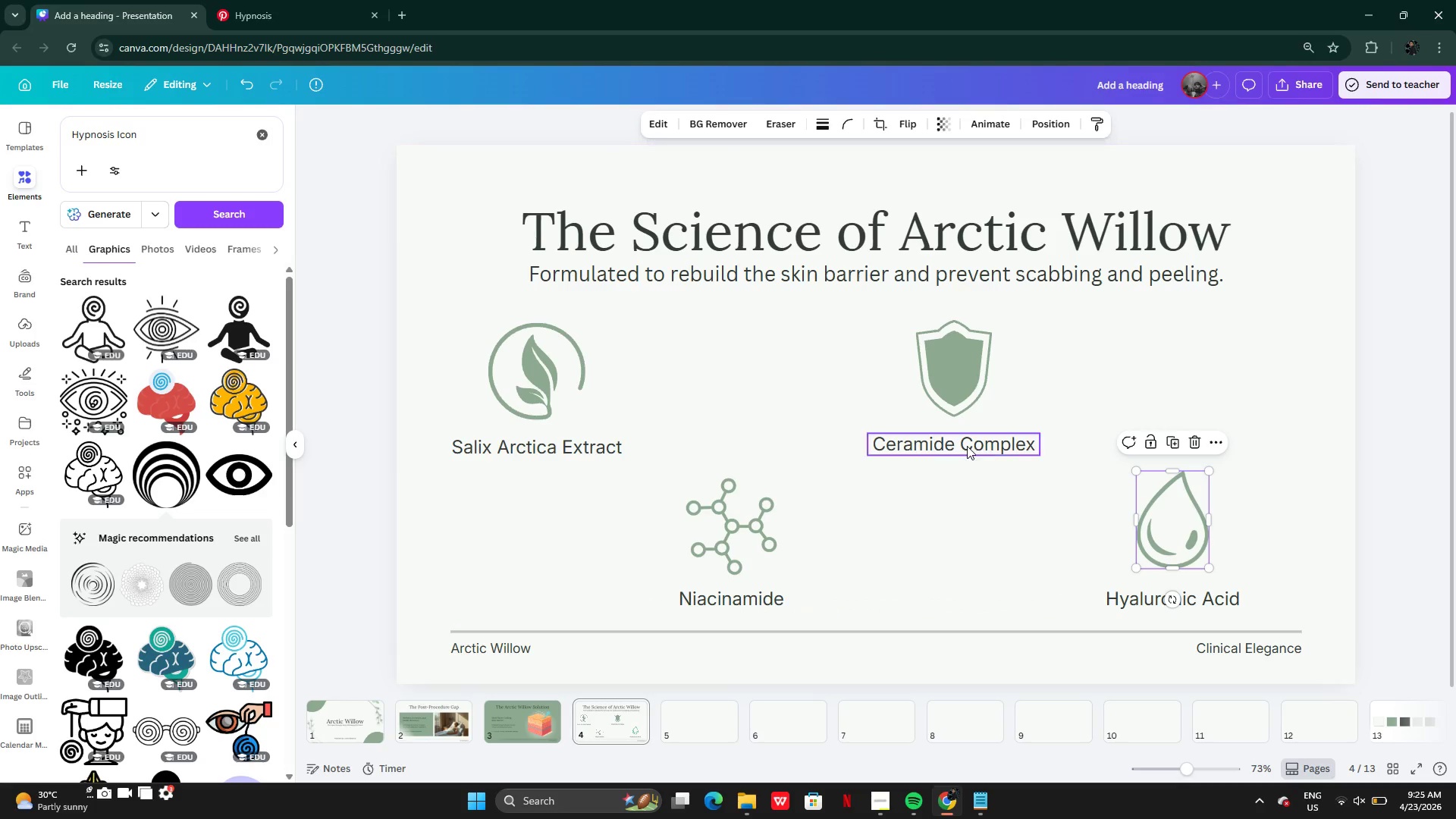 
left_click([967, 445])
 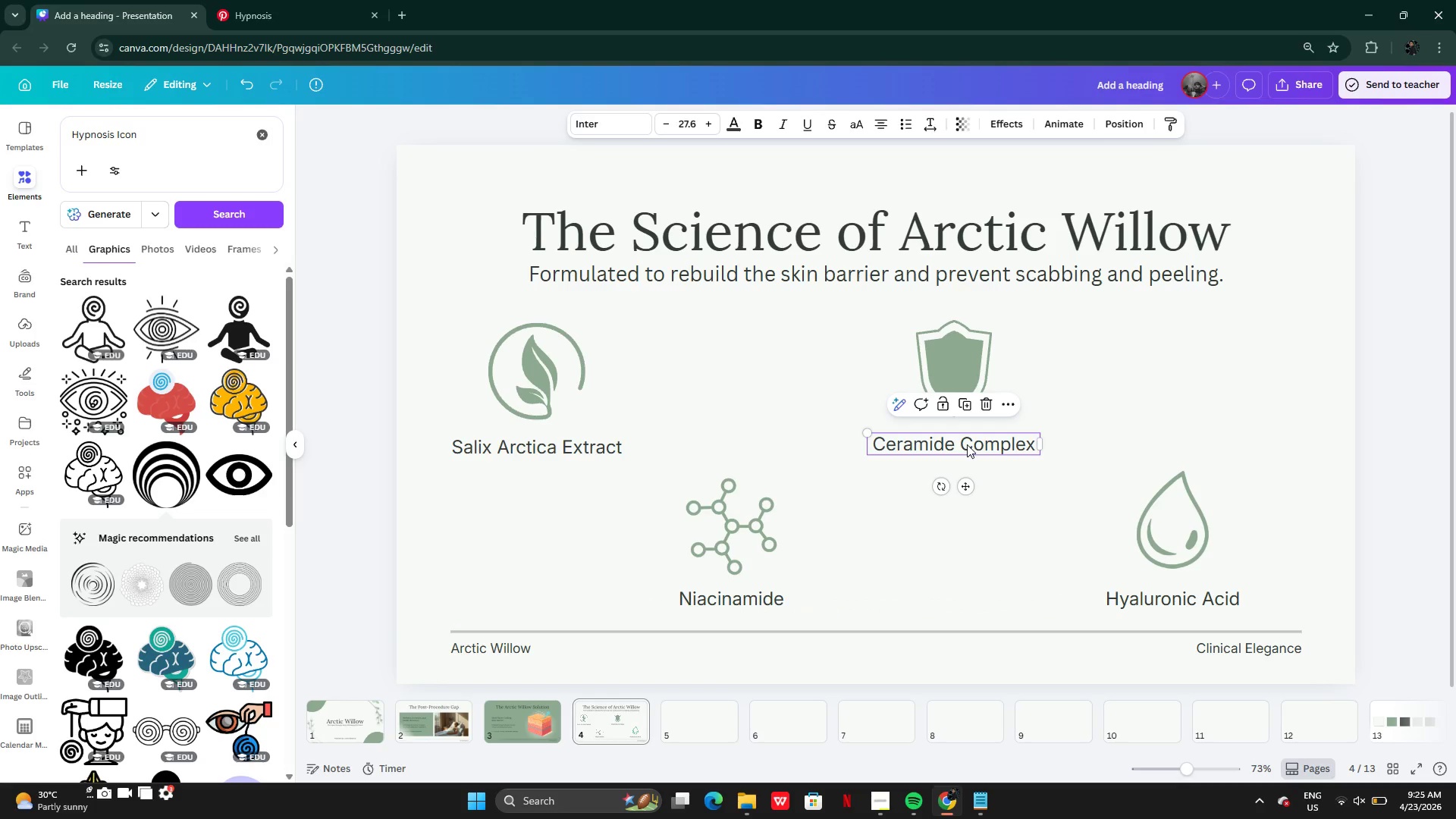 
left_click_drag(start_coordinate=[967, 444], to_coordinate=[982, 451])
 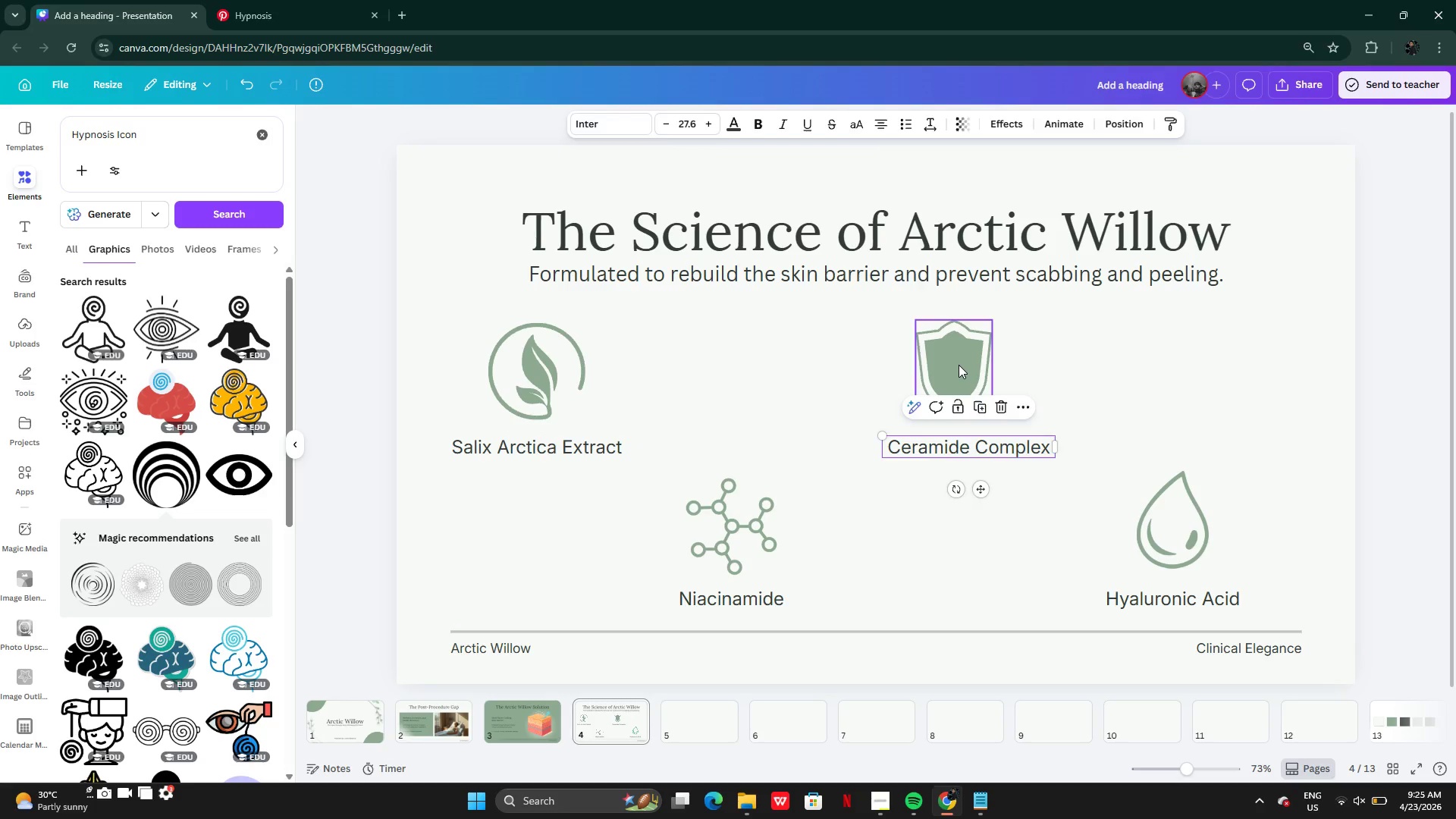 
left_click([959, 365])
 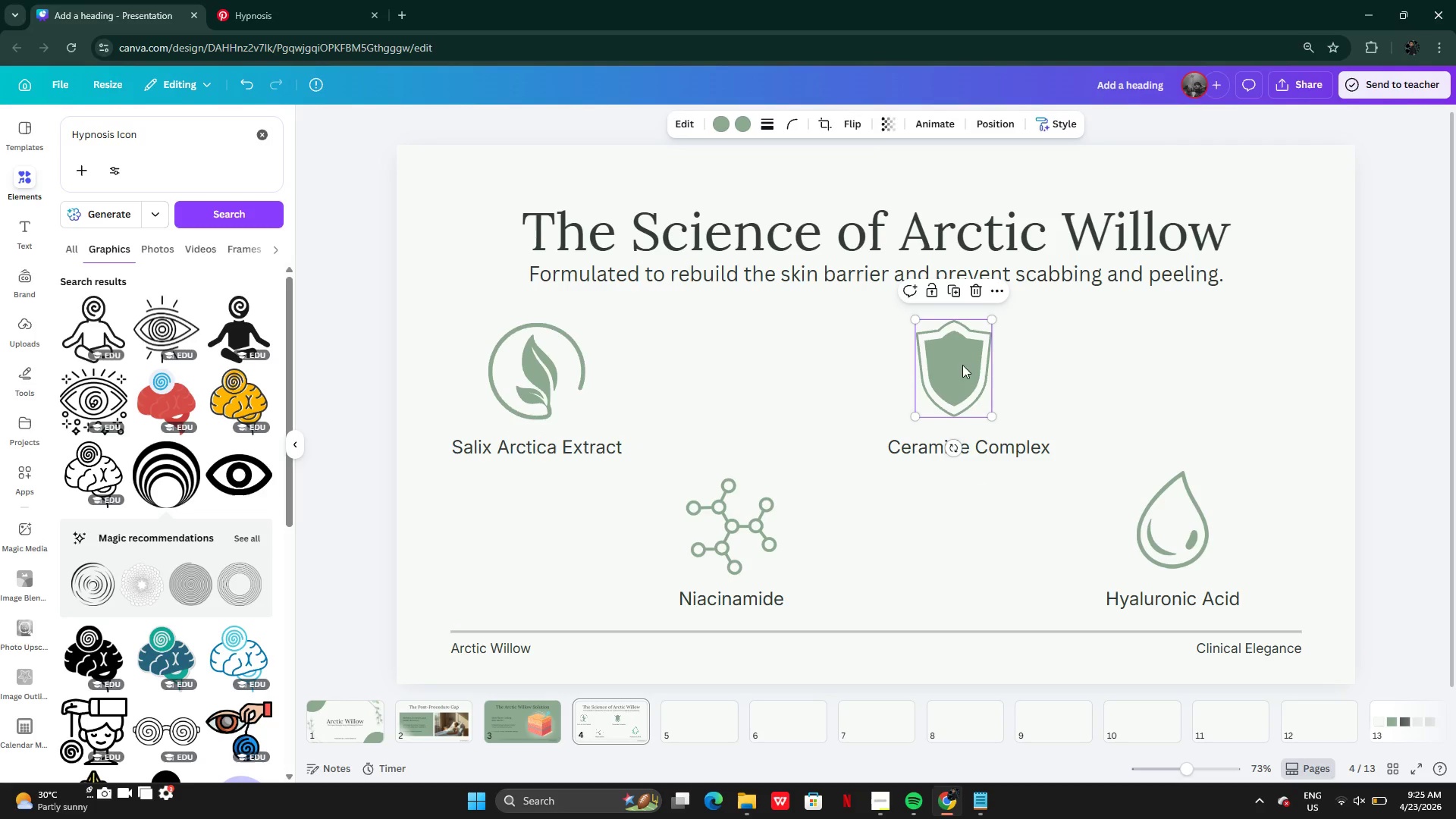 
left_click_drag(start_coordinate=[962, 365], to_coordinate=[978, 370])
 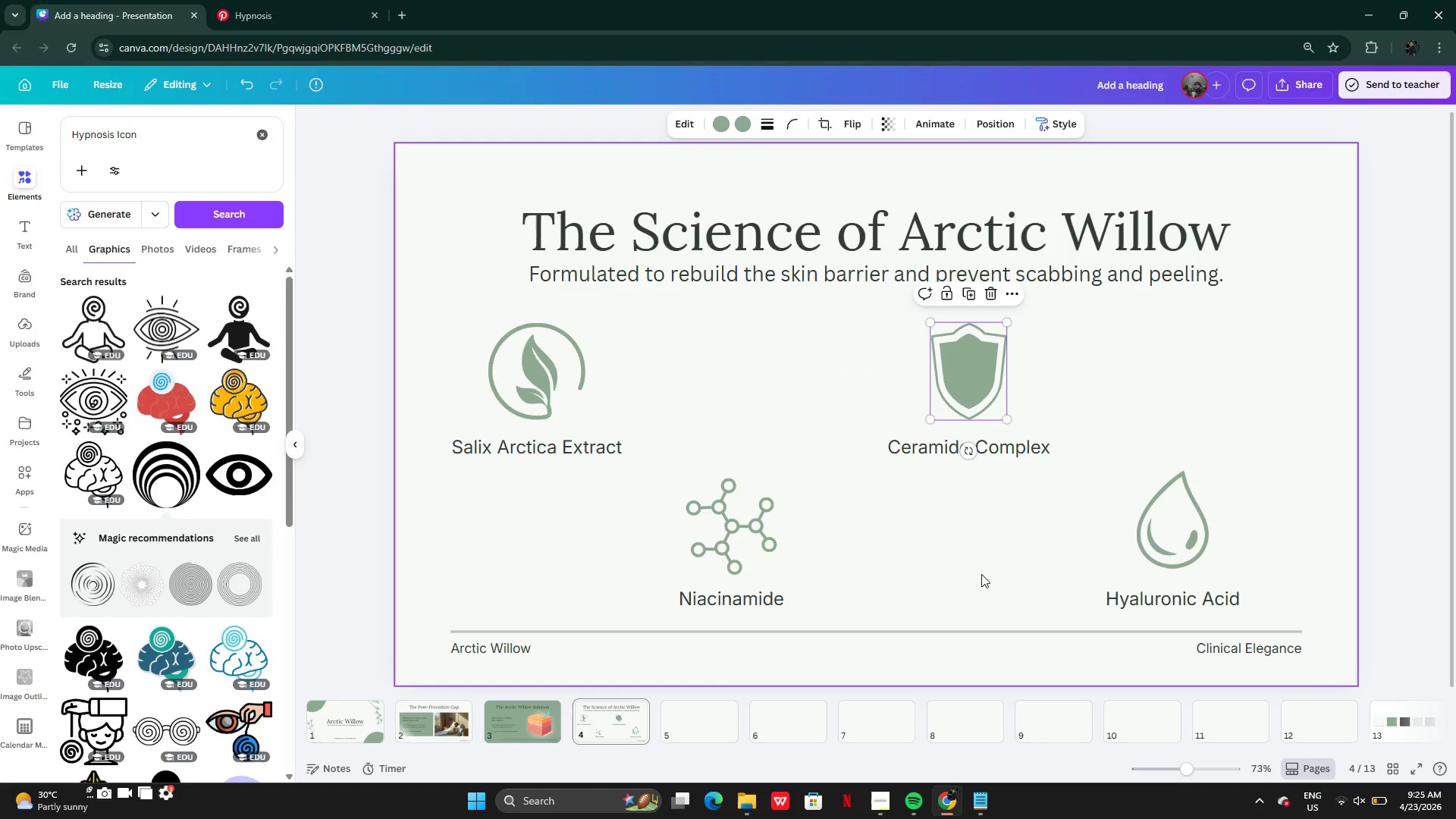 
left_click([982, 575])
 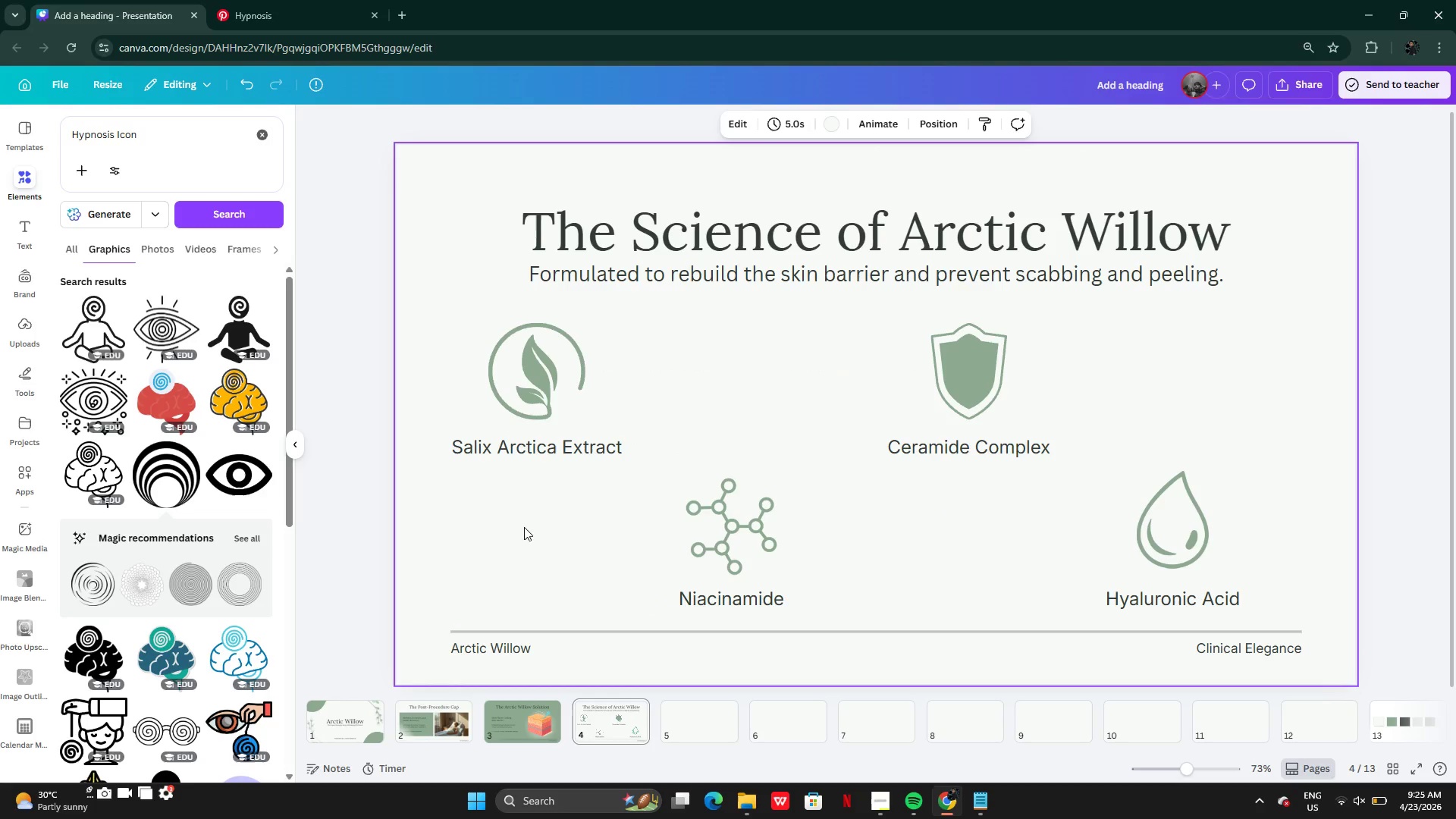 
left_click_drag(start_coordinate=[432, 332], to_coordinate=[624, 480])
 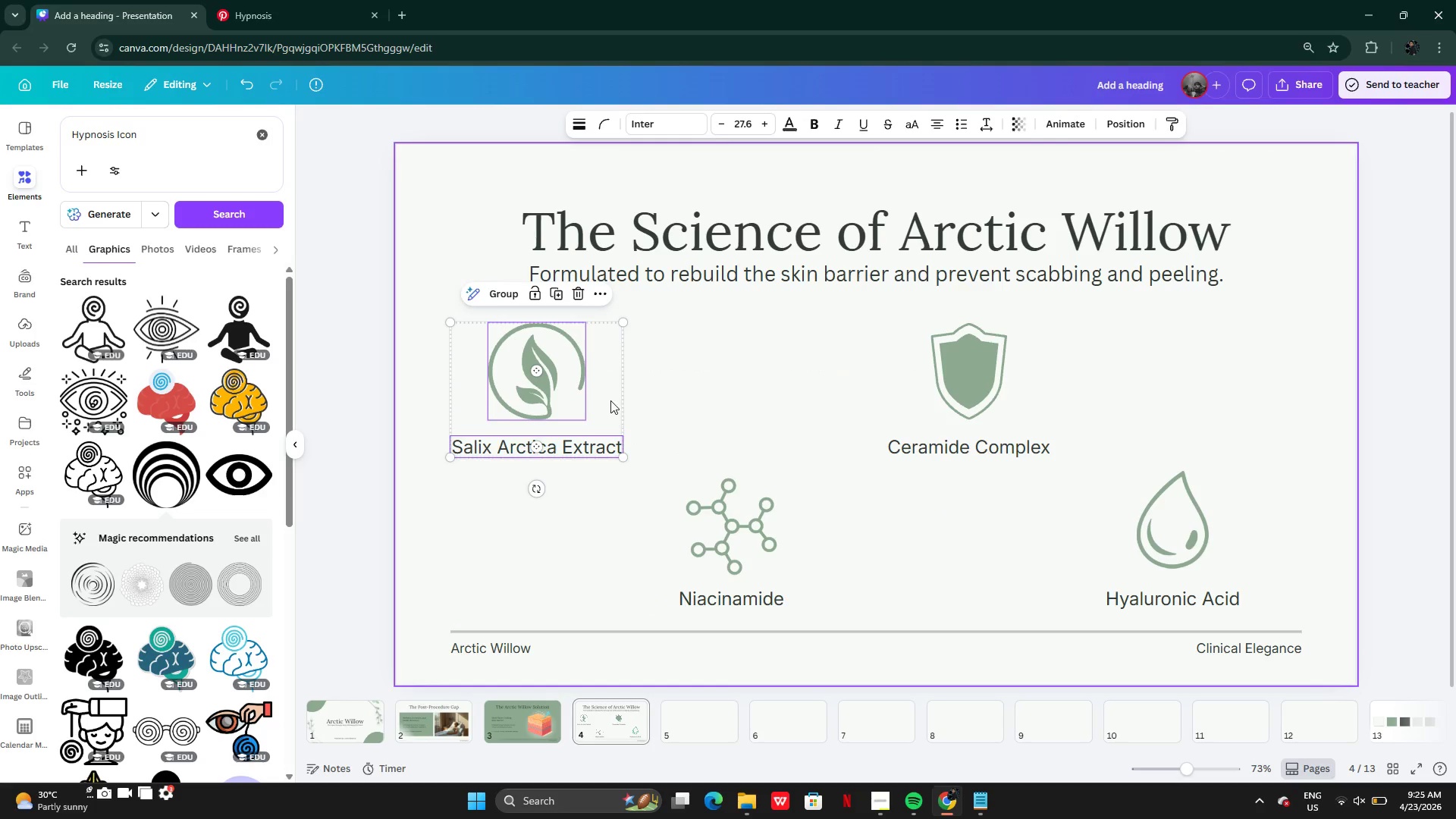 
left_click_drag(start_coordinate=[607, 400], to_coordinate=[612, 457])
 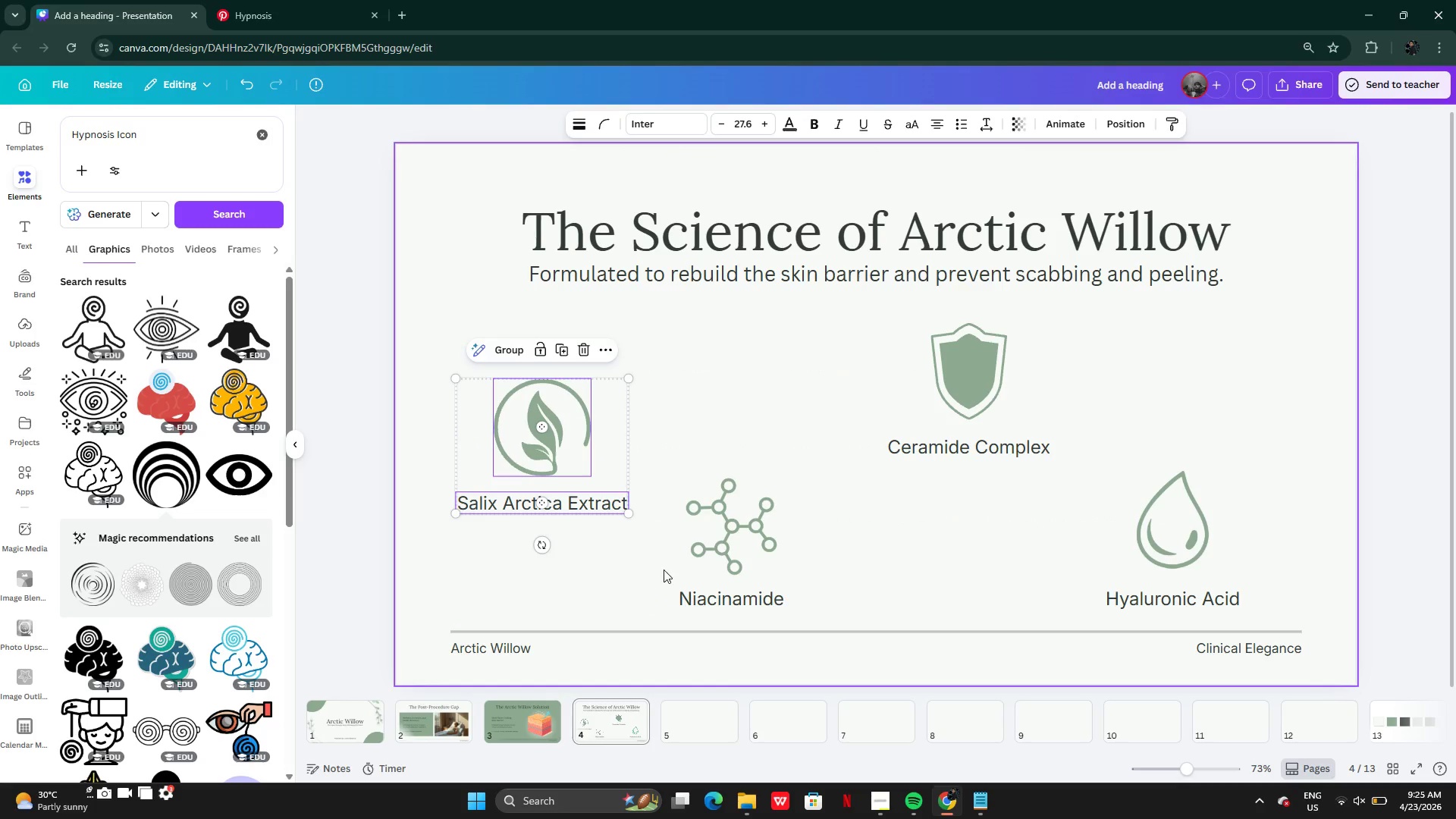 
left_click([664, 570])
 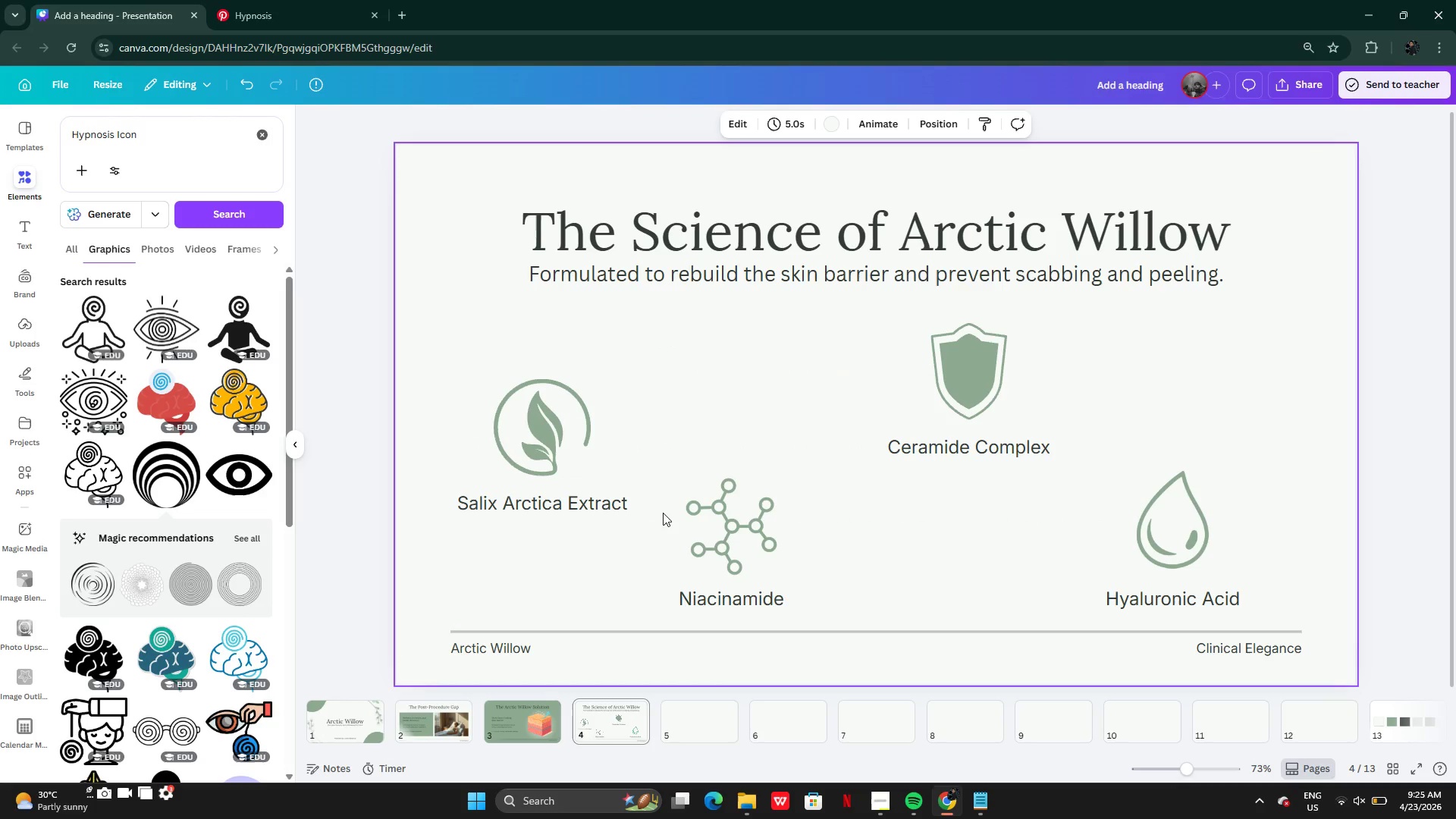 
left_click_drag(start_coordinate=[662, 510], to_coordinate=[753, 602])
 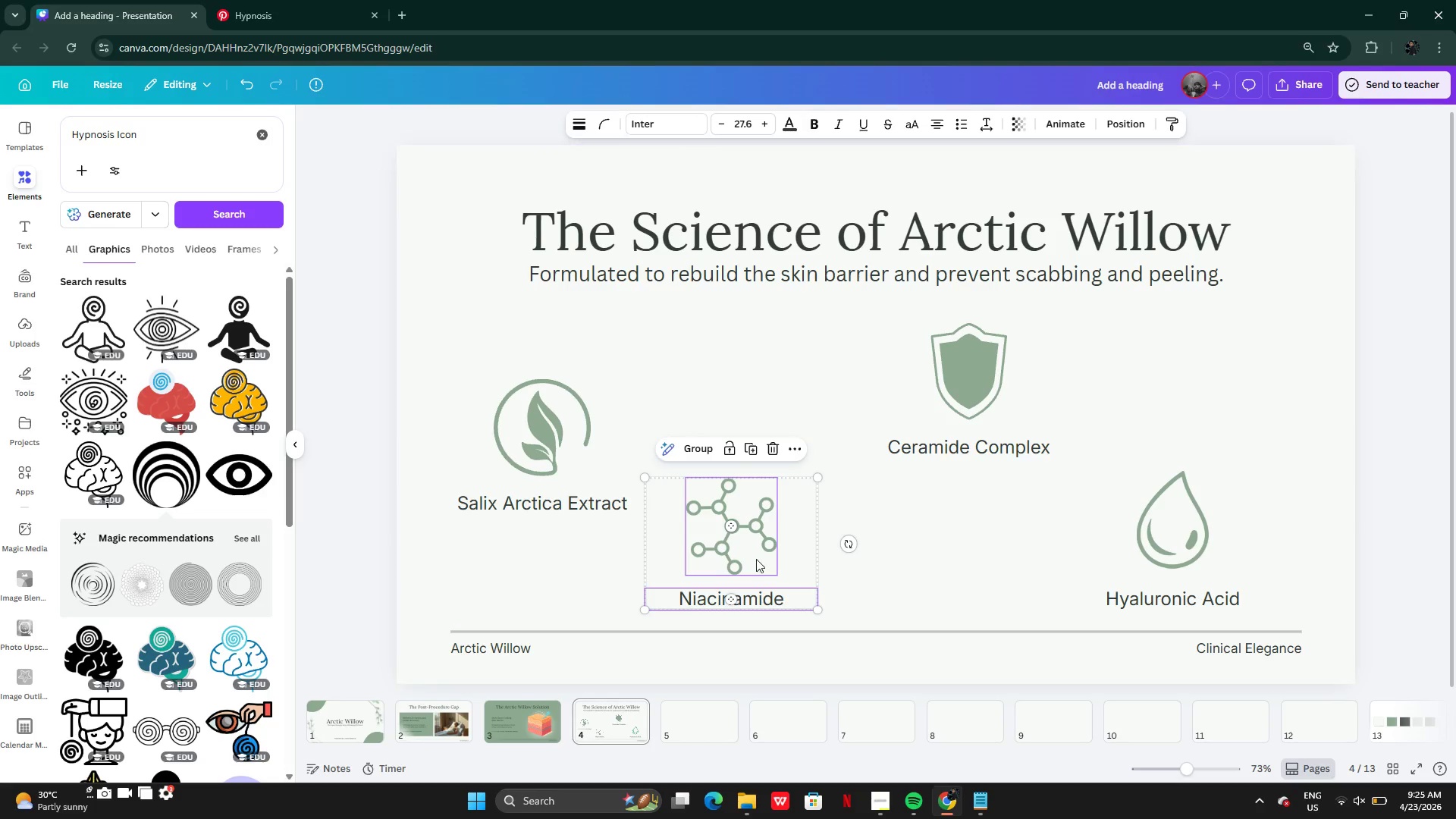 
left_click_drag(start_coordinate=[756, 559], to_coordinate=[769, 463])
 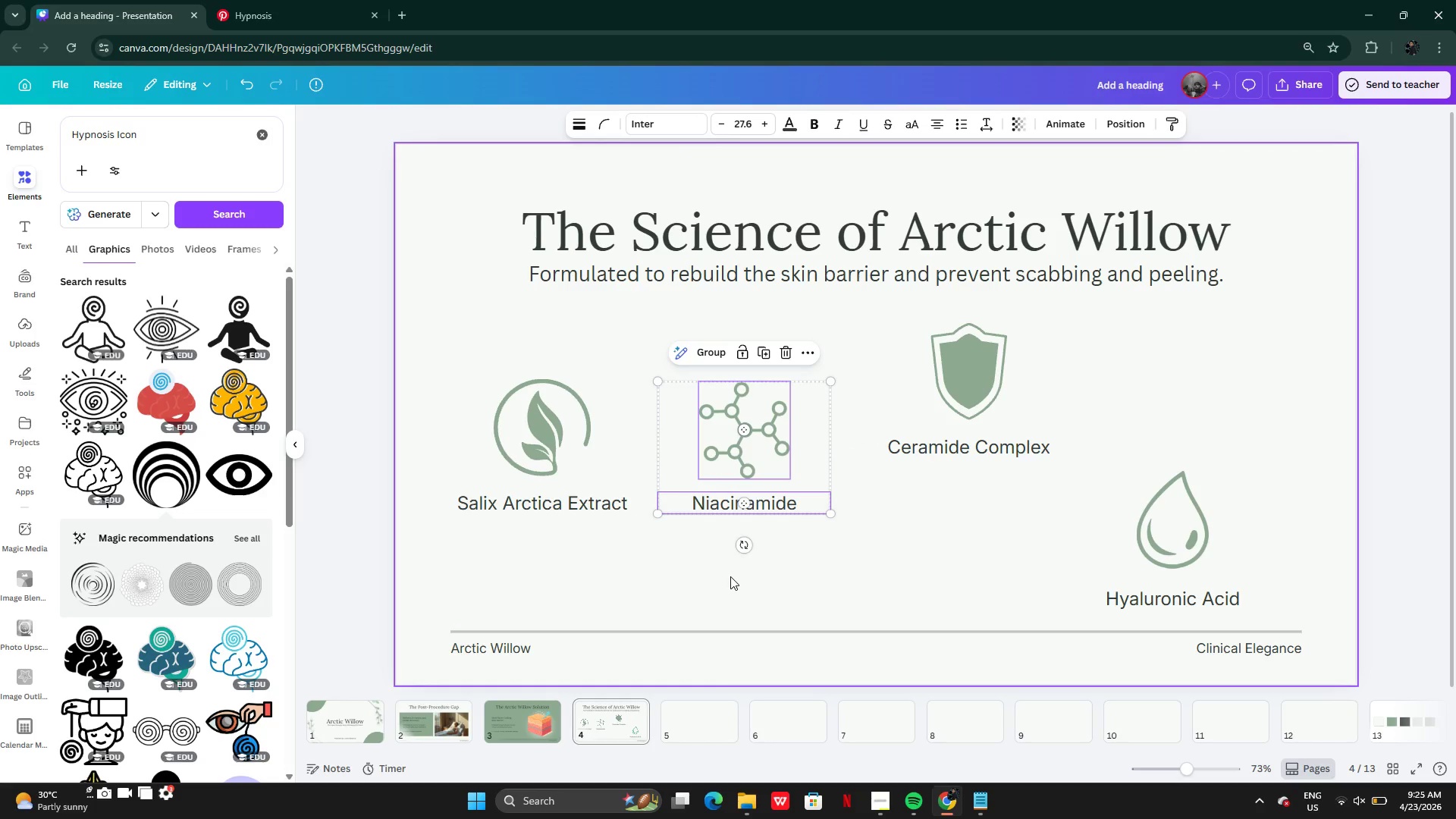 
left_click([730, 576])
 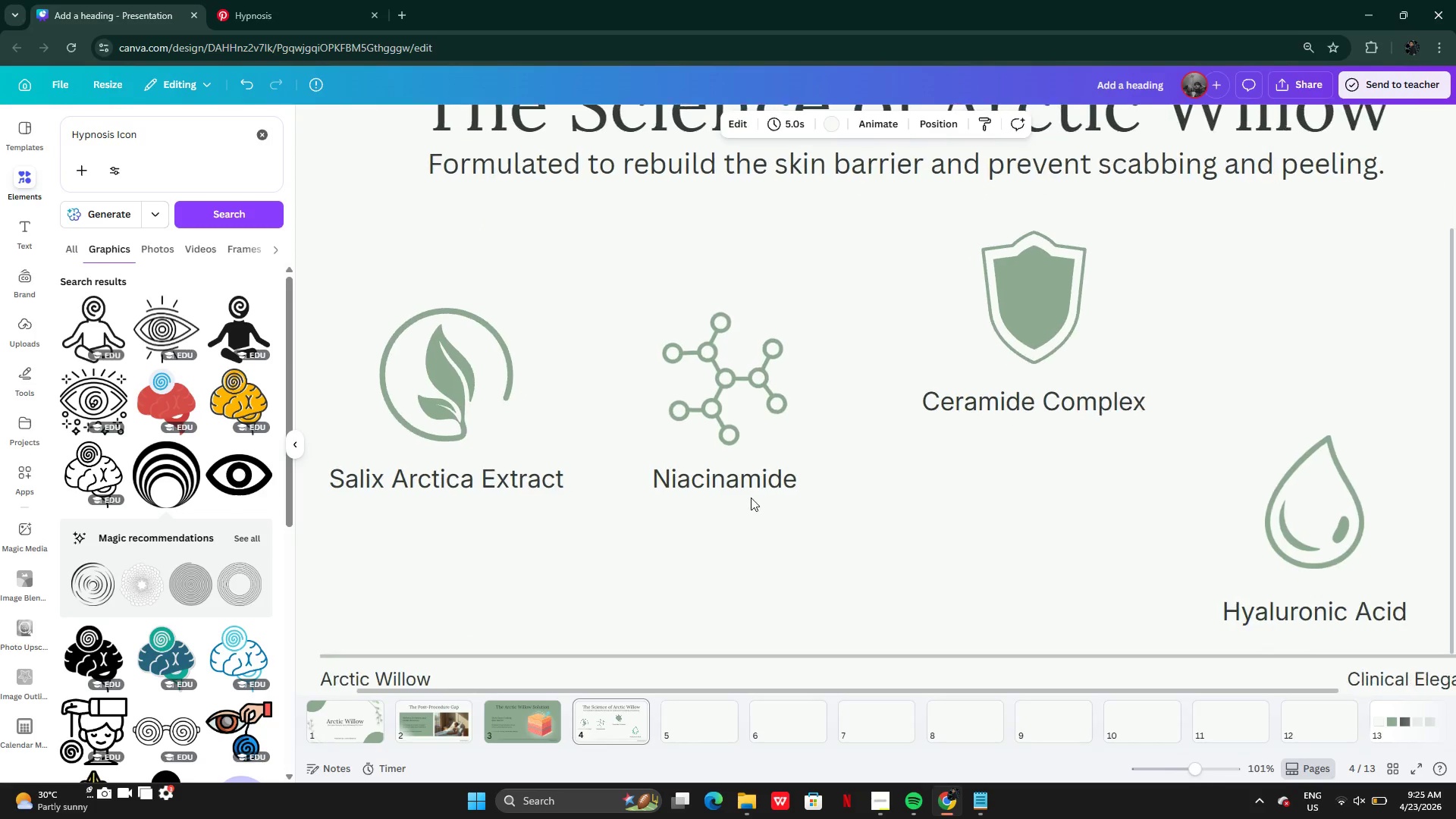 
left_click([752, 485])
 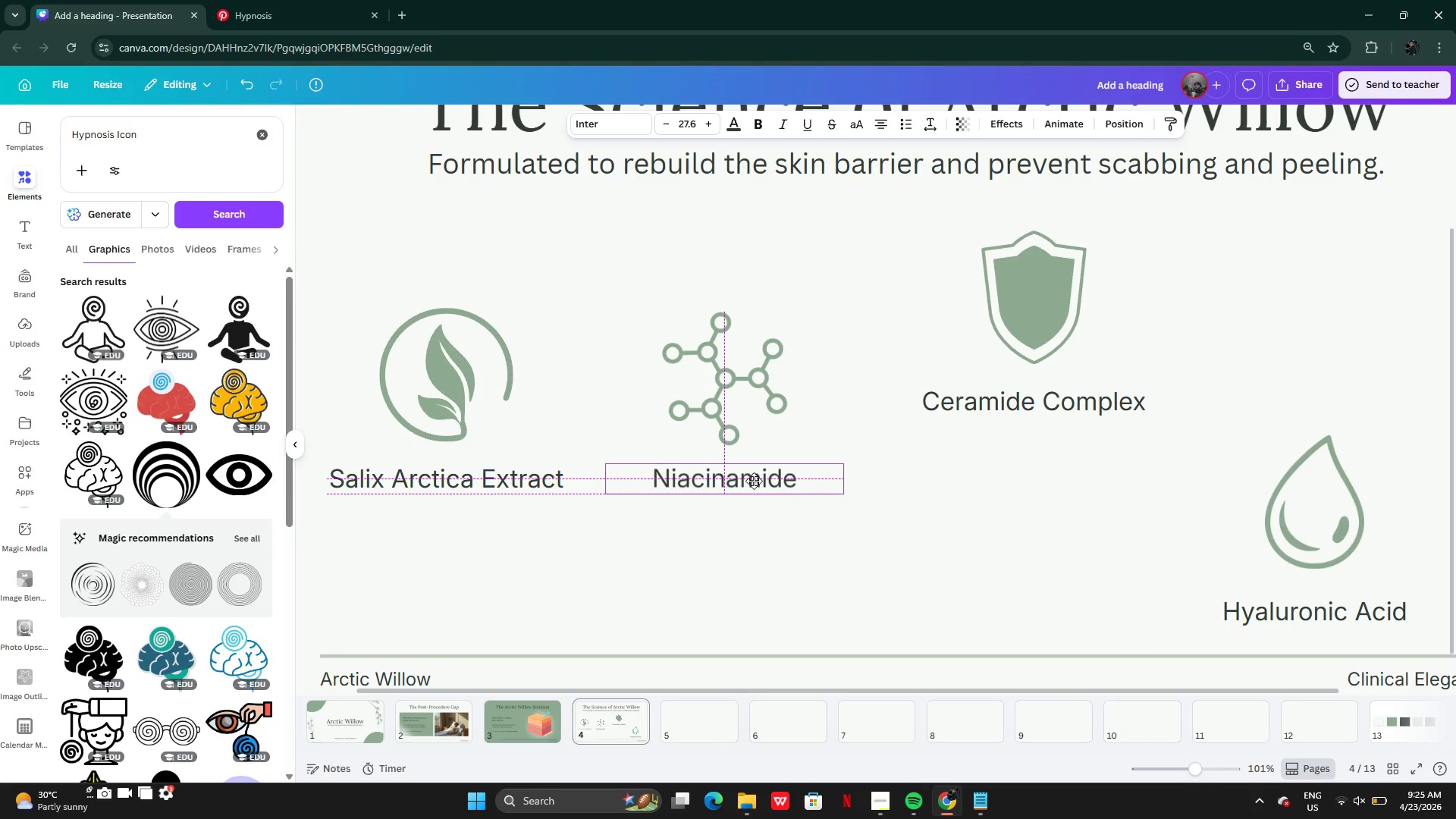 
left_click([745, 372])
 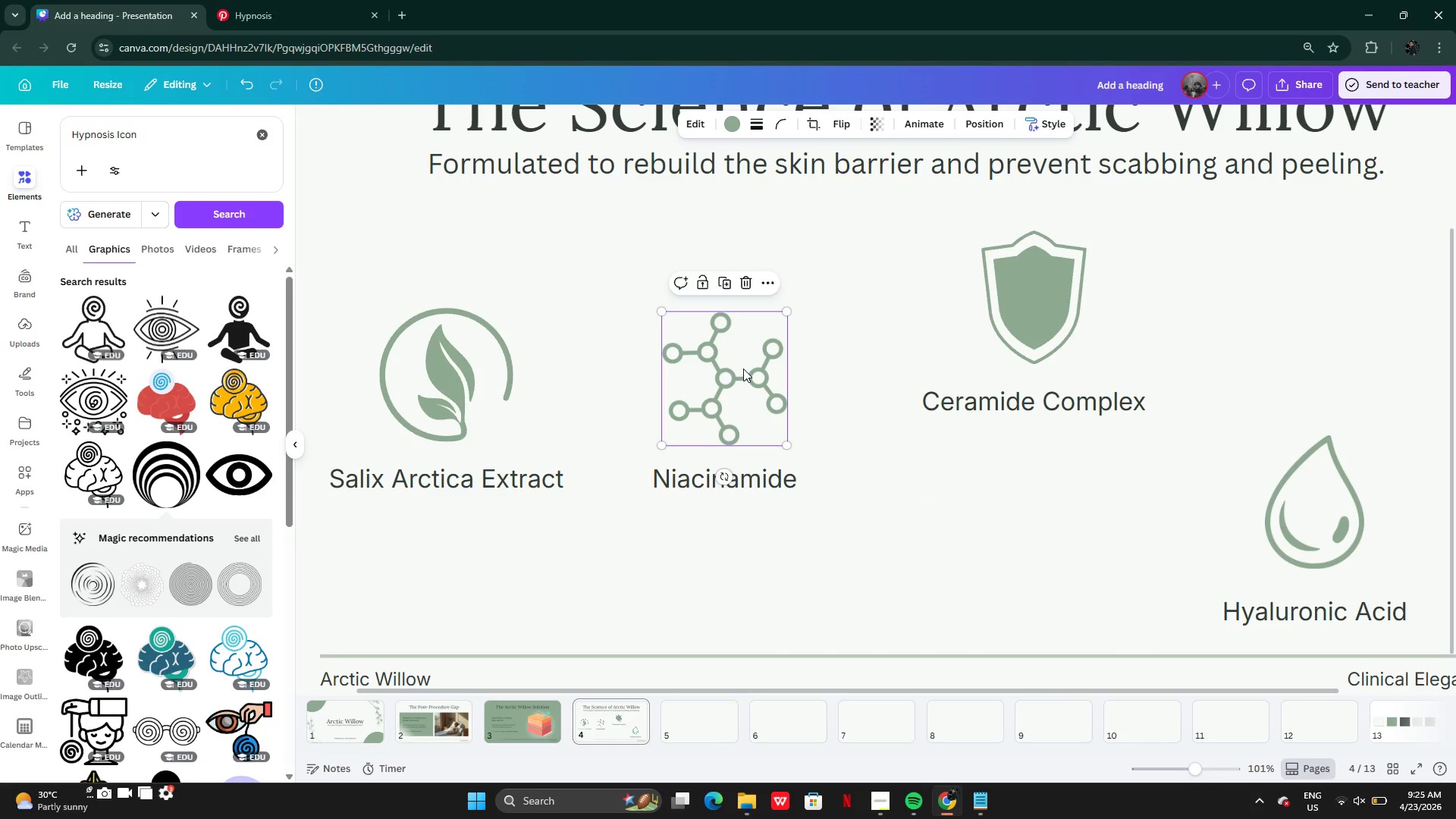 
left_click_drag(start_coordinate=[743, 369], to_coordinate=[739, 368])
 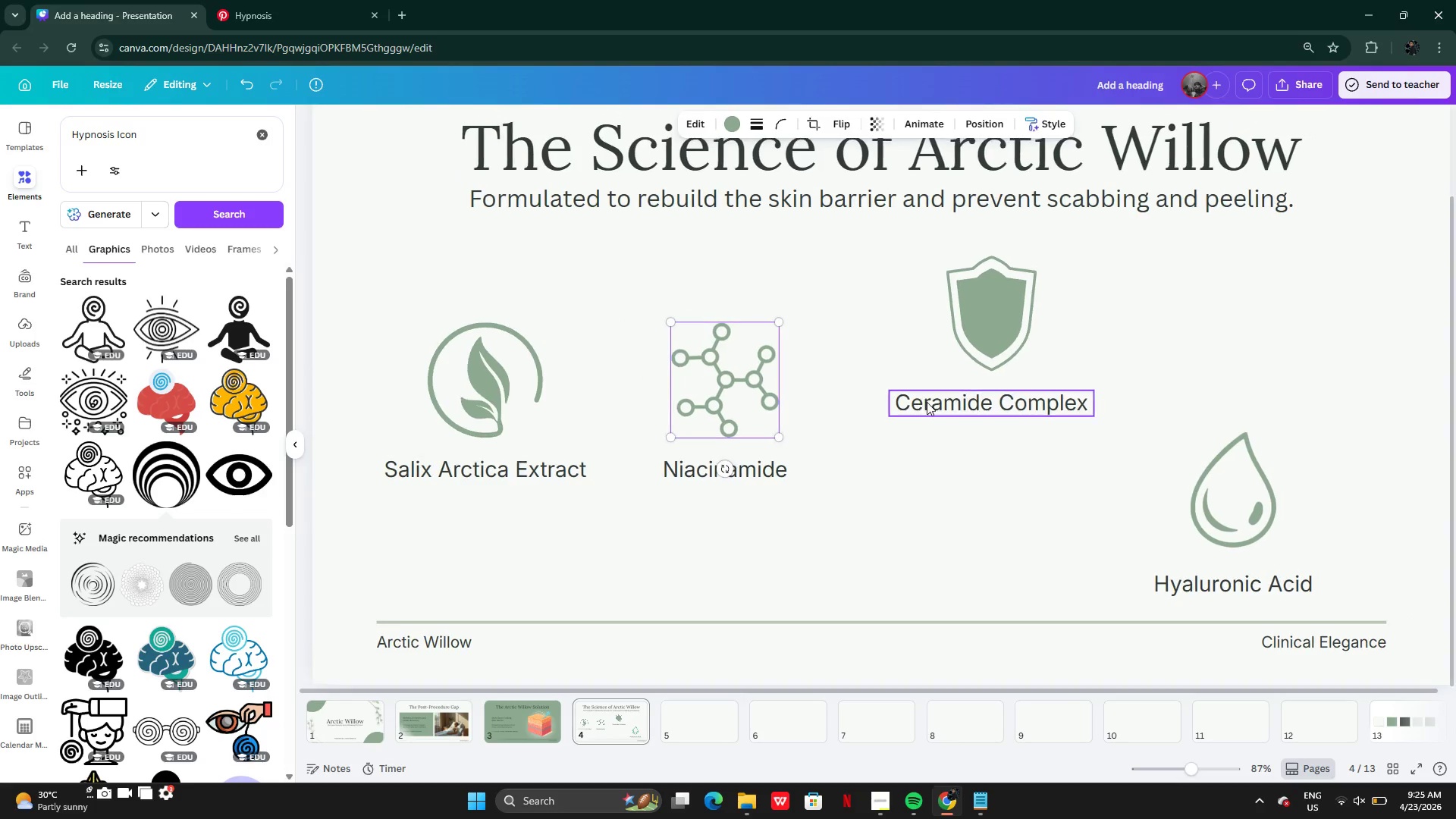 
left_click([936, 411])
 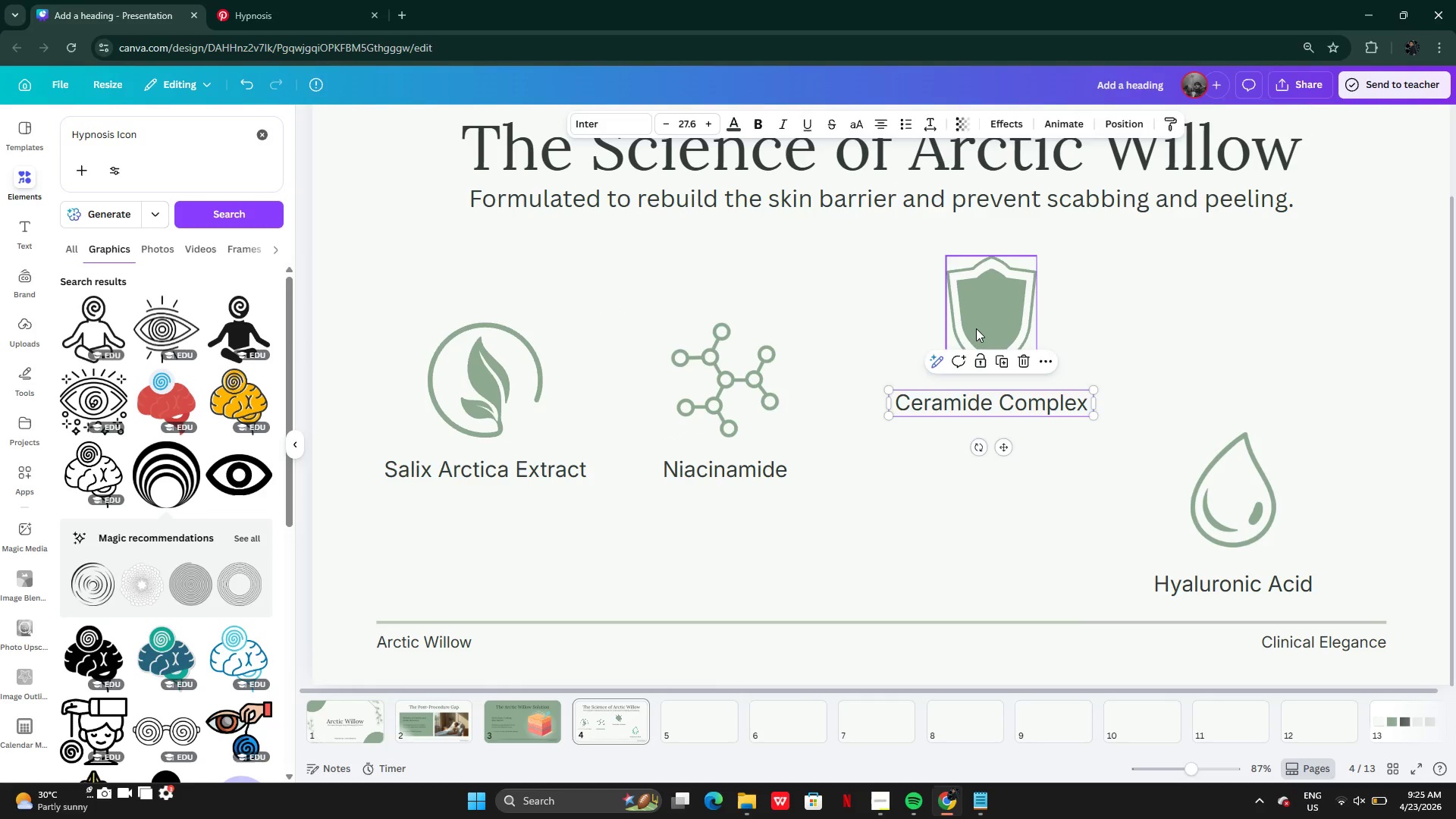 
left_click([976, 328])
 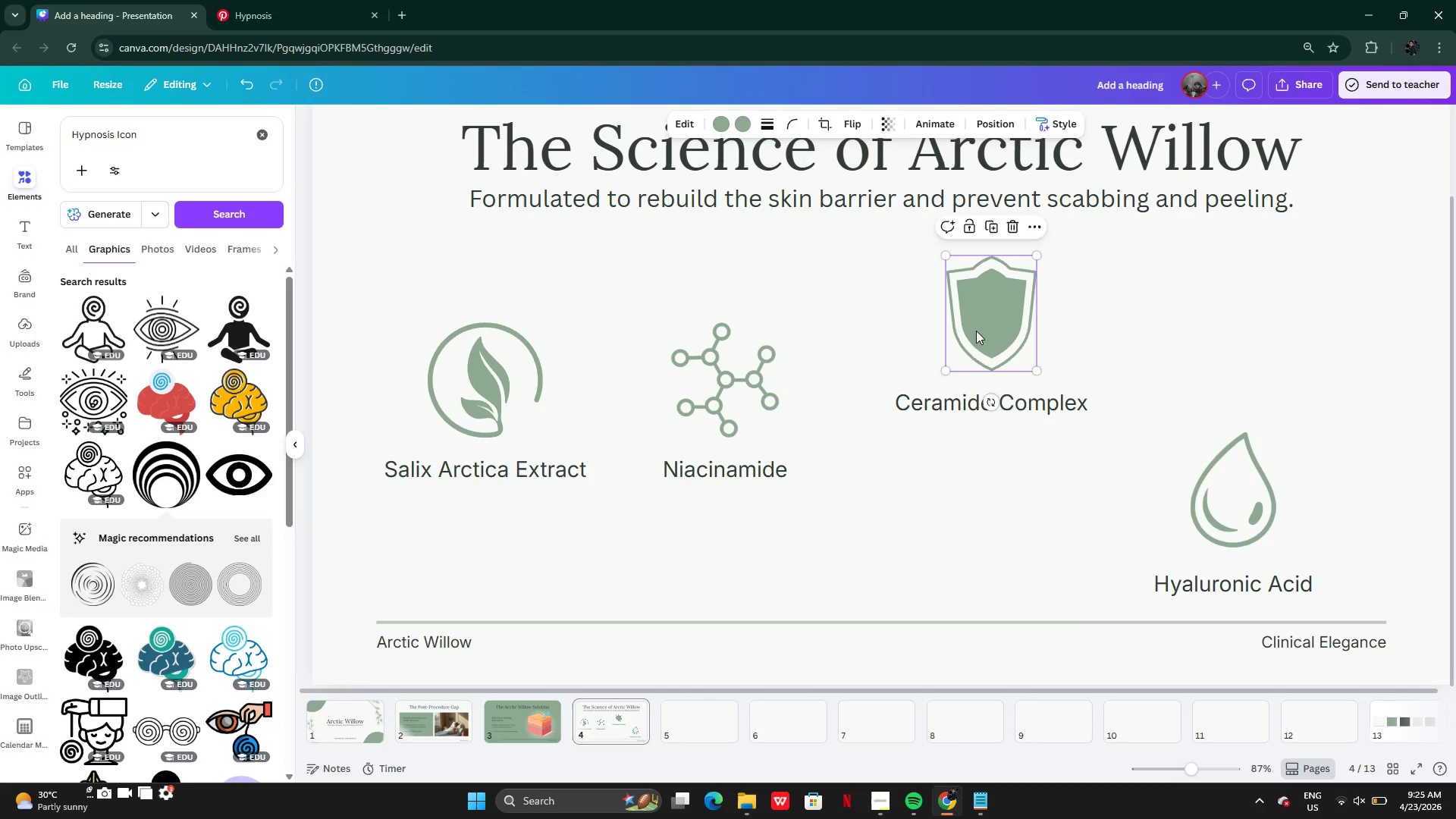 
hold_key(key=ShiftLeft, duration=1.48)
left_click([1027, 400])
 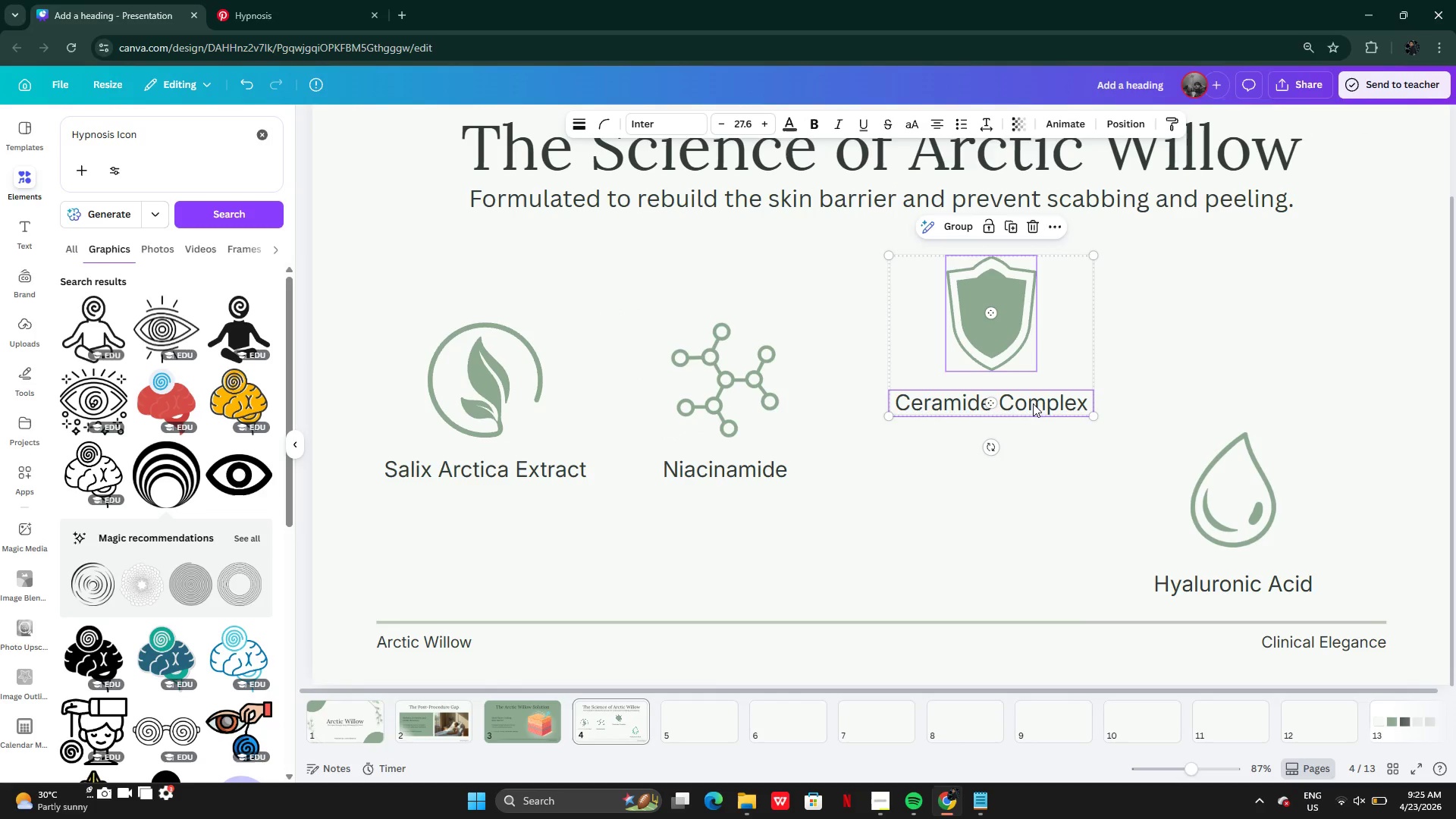 
left_click_drag(start_coordinate=[1033, 403], to_coordinate=[1007, 466])
 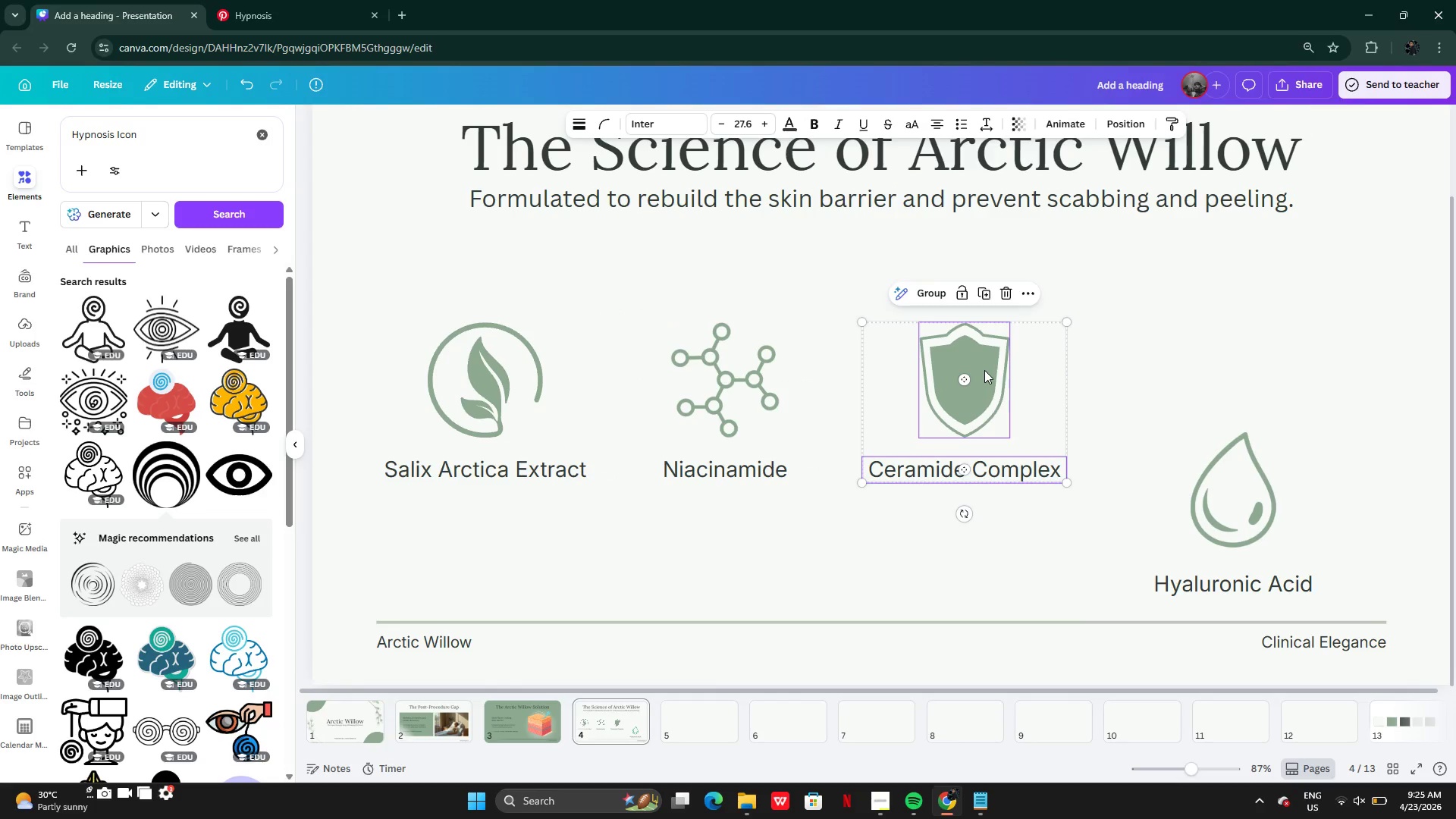 
left_click([984, 370])
 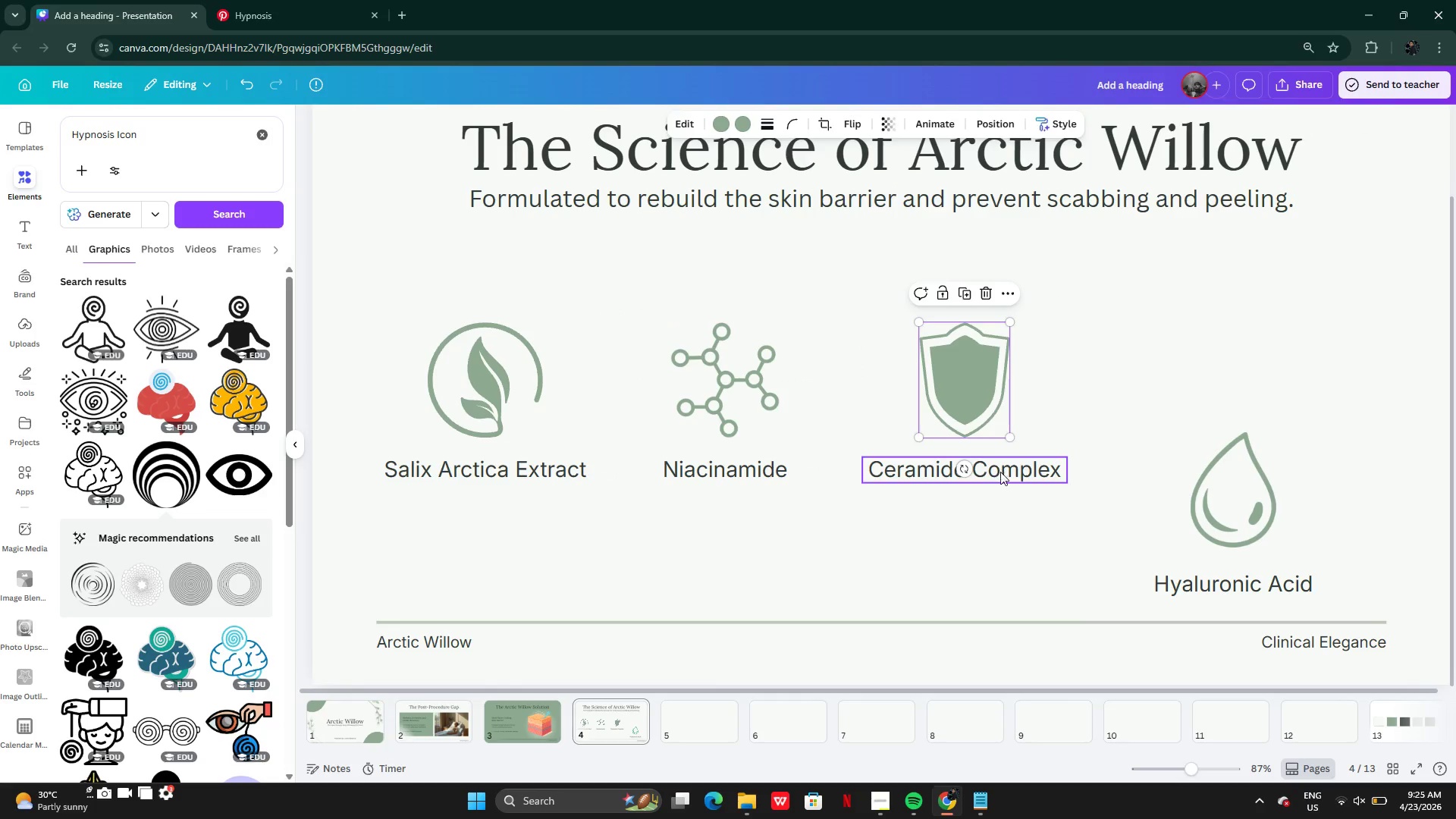 
left_click([1000, 472])
 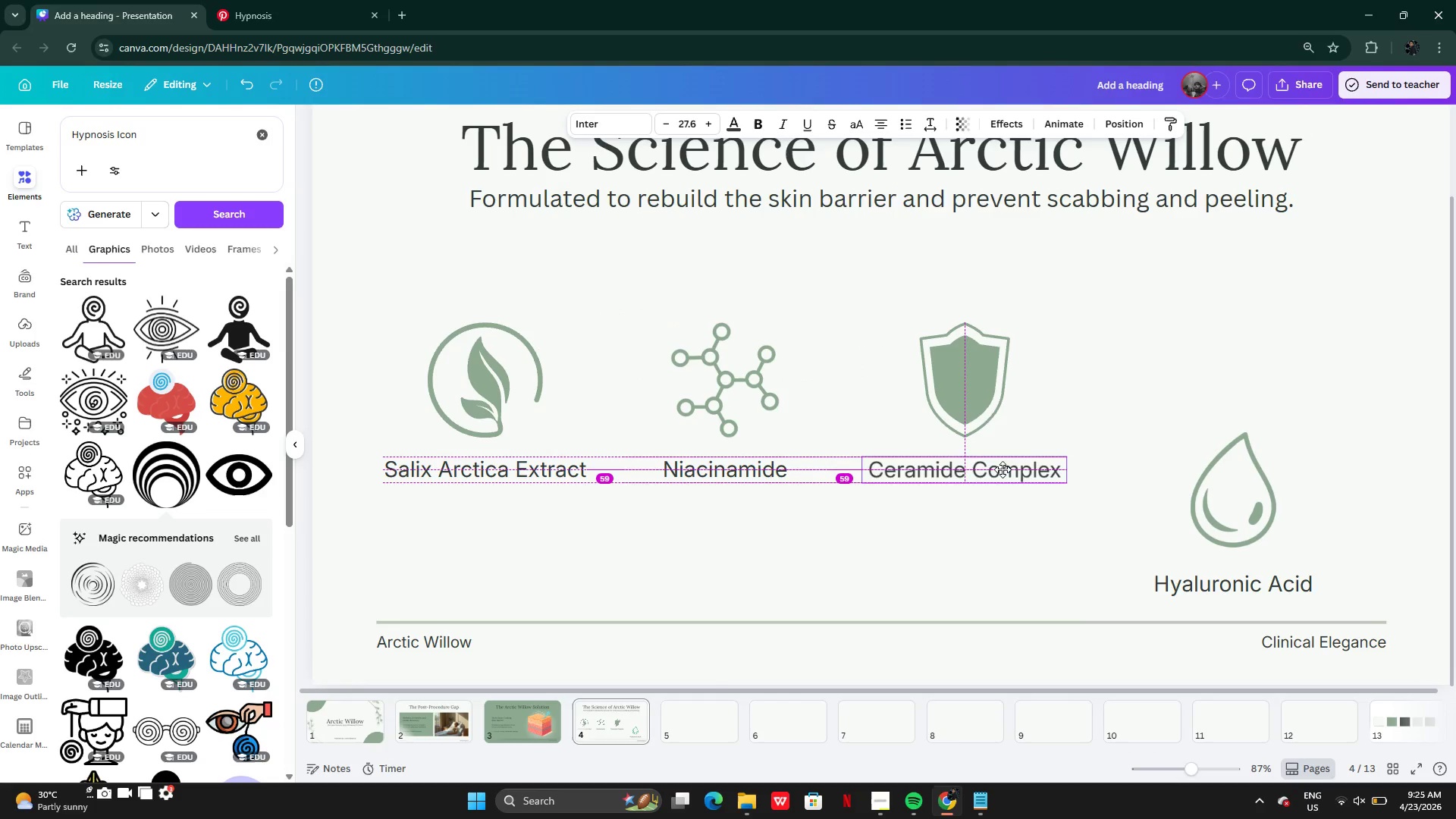 
left_click([999, 392])
 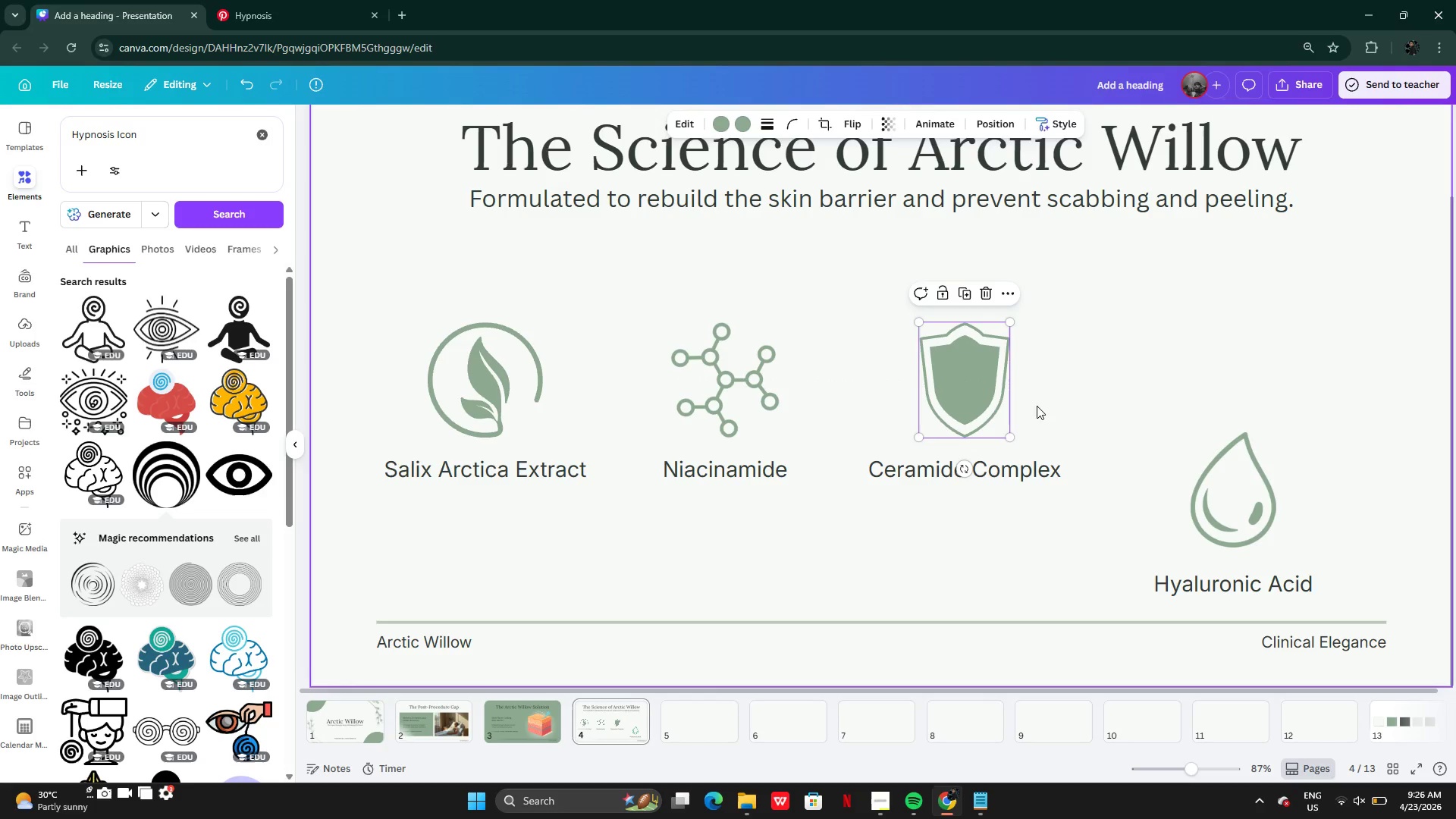 
left_click([1198, 498])
 